 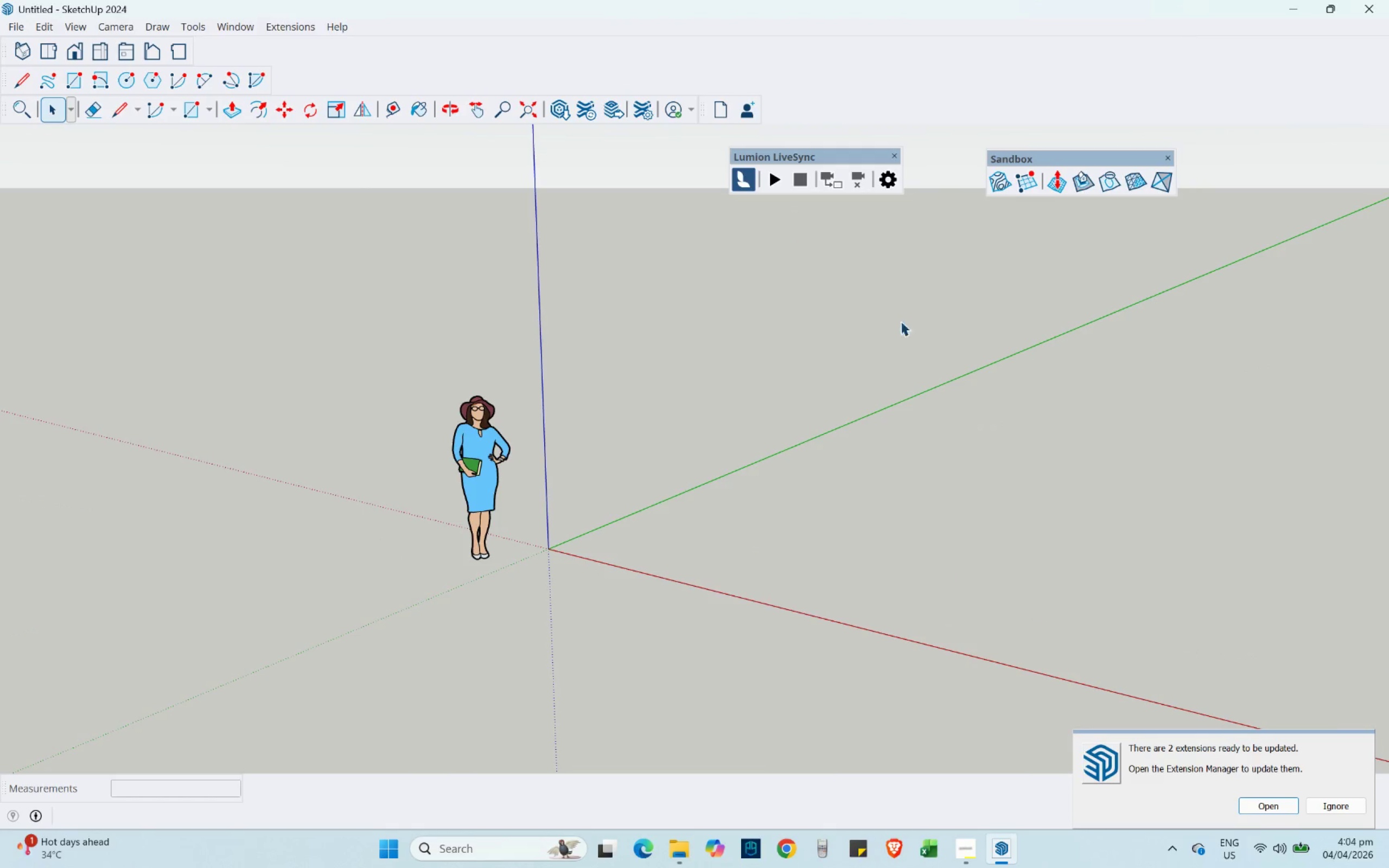 
left_click_drag(start_coordinate=[609, 580], to_coordinate=[354, 360])
 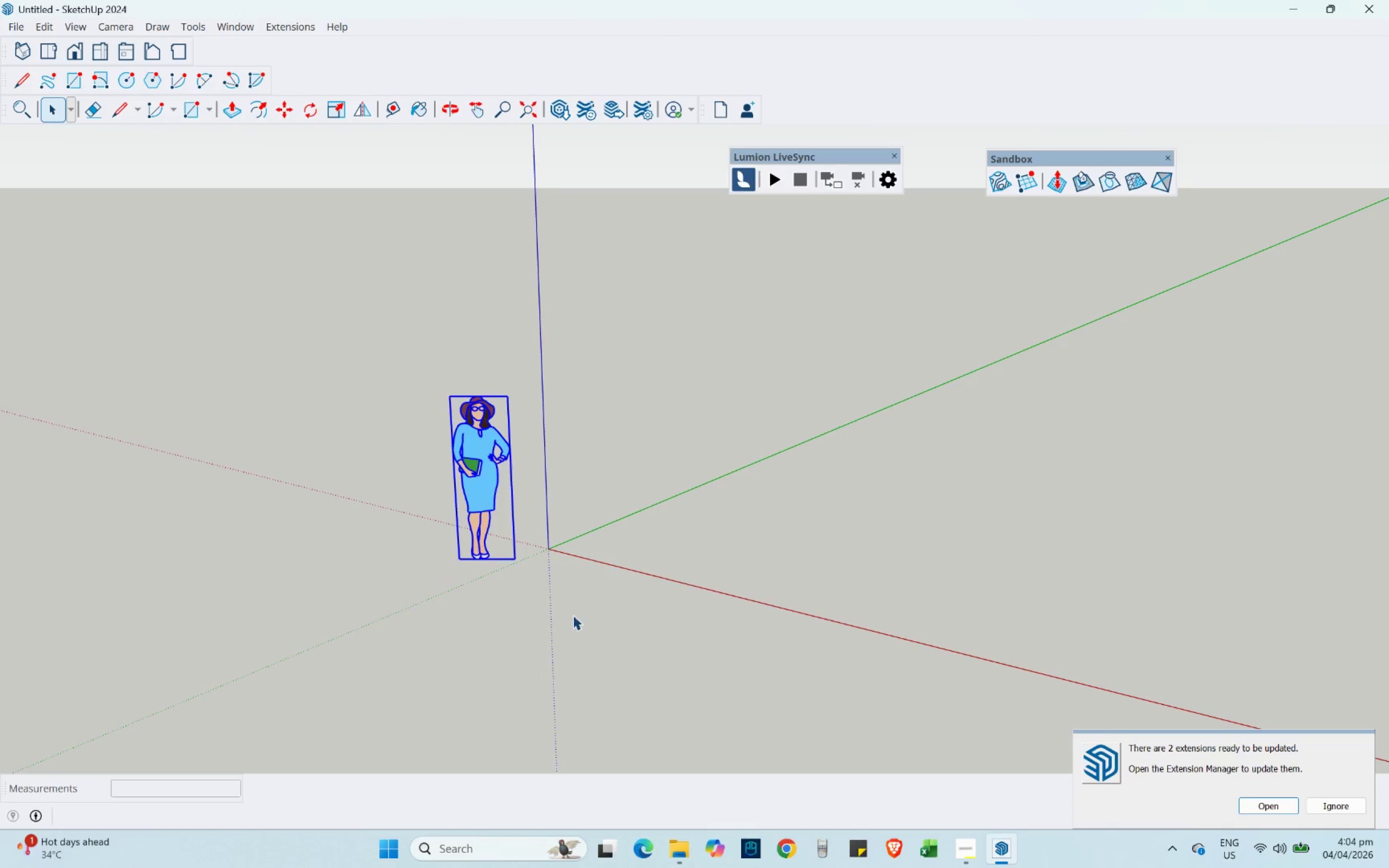 
scroll: coordinate [498, 556], scroll_direction: down, amount: 1.0
 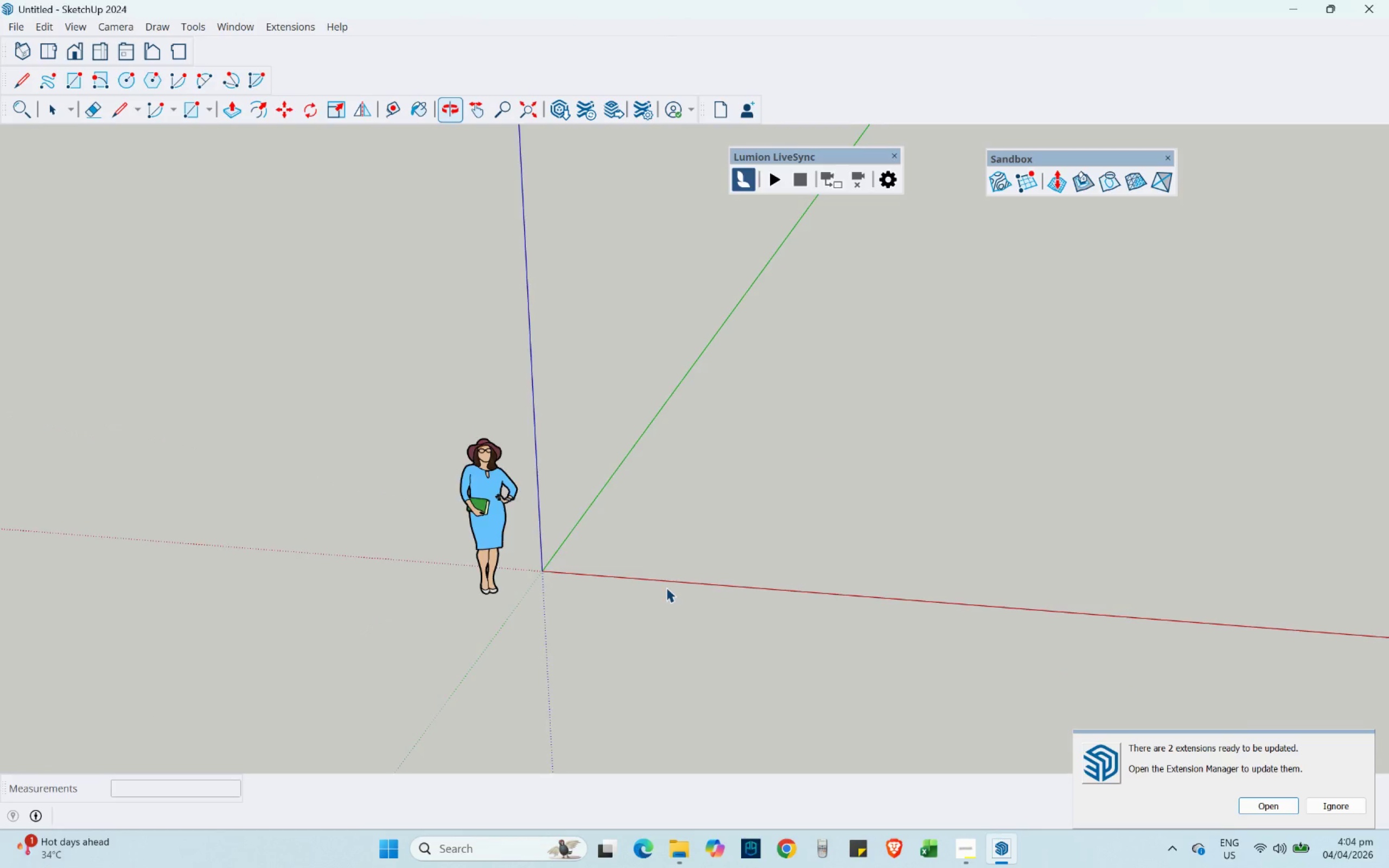 
scroll: coordinate [667, 588], scroll_direction: up, amount: 1.0
 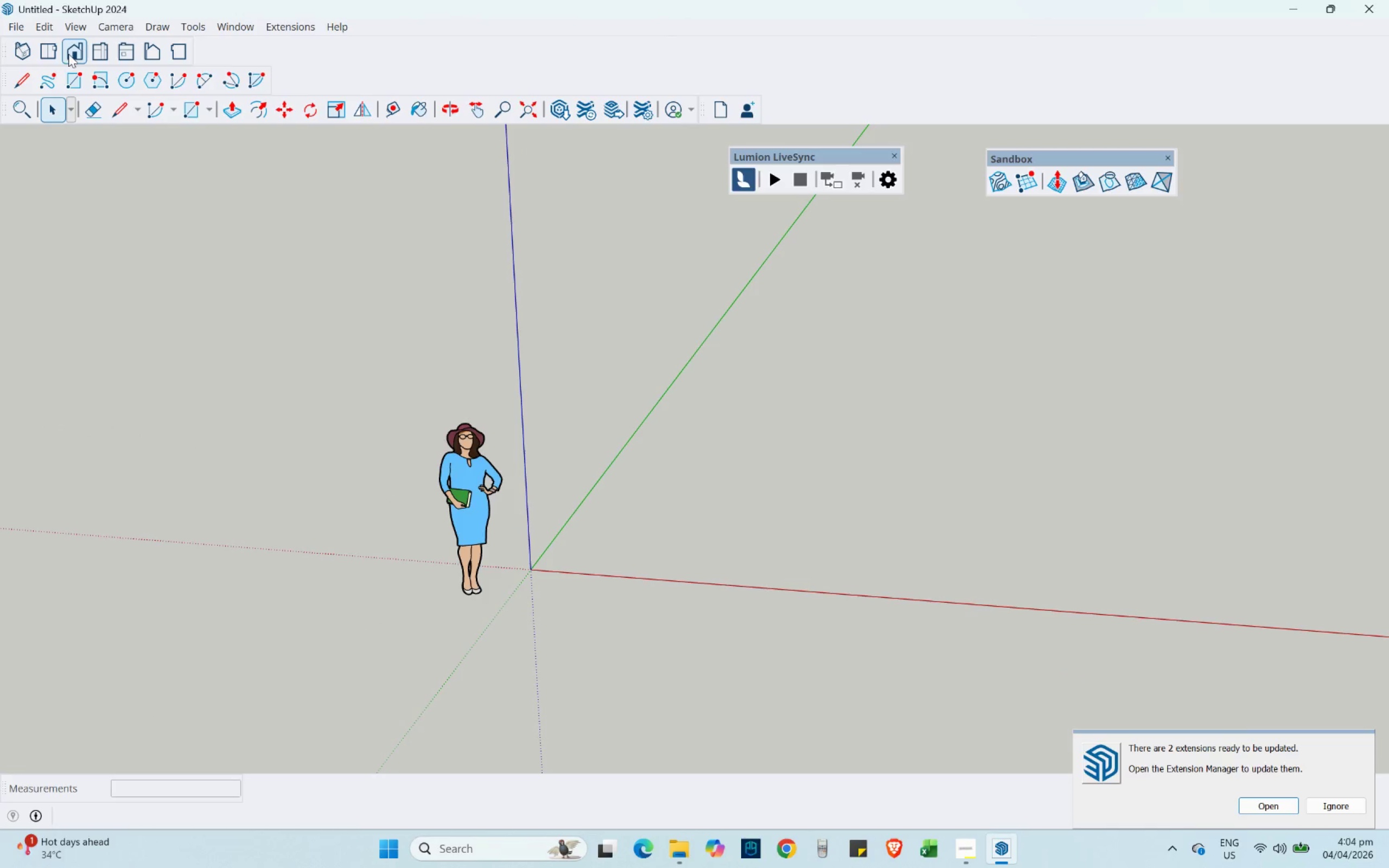 
left_click([59, 50])
 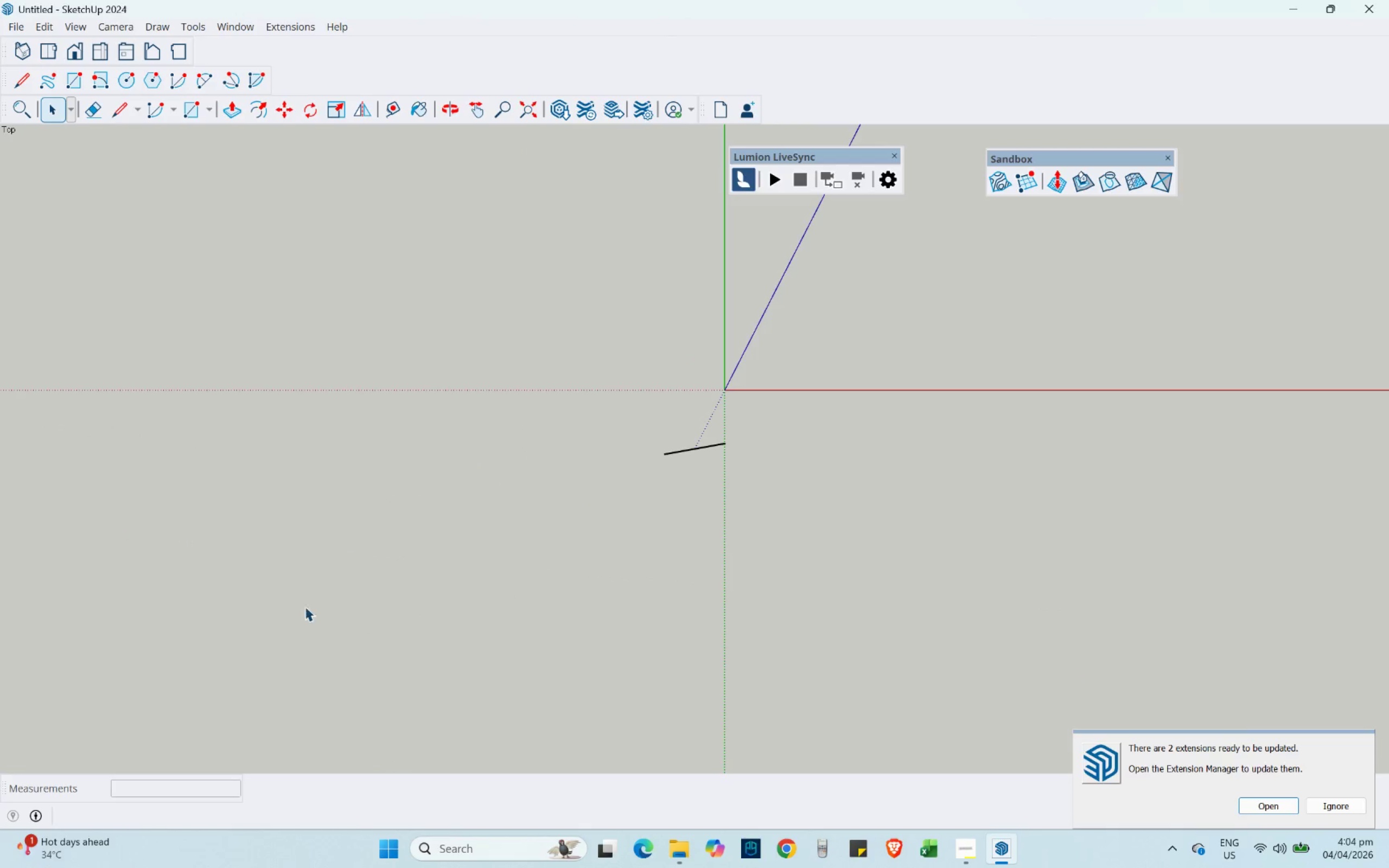 
scroll: coordinate [394, 638], scroll_direction: down, amount: 9.0
 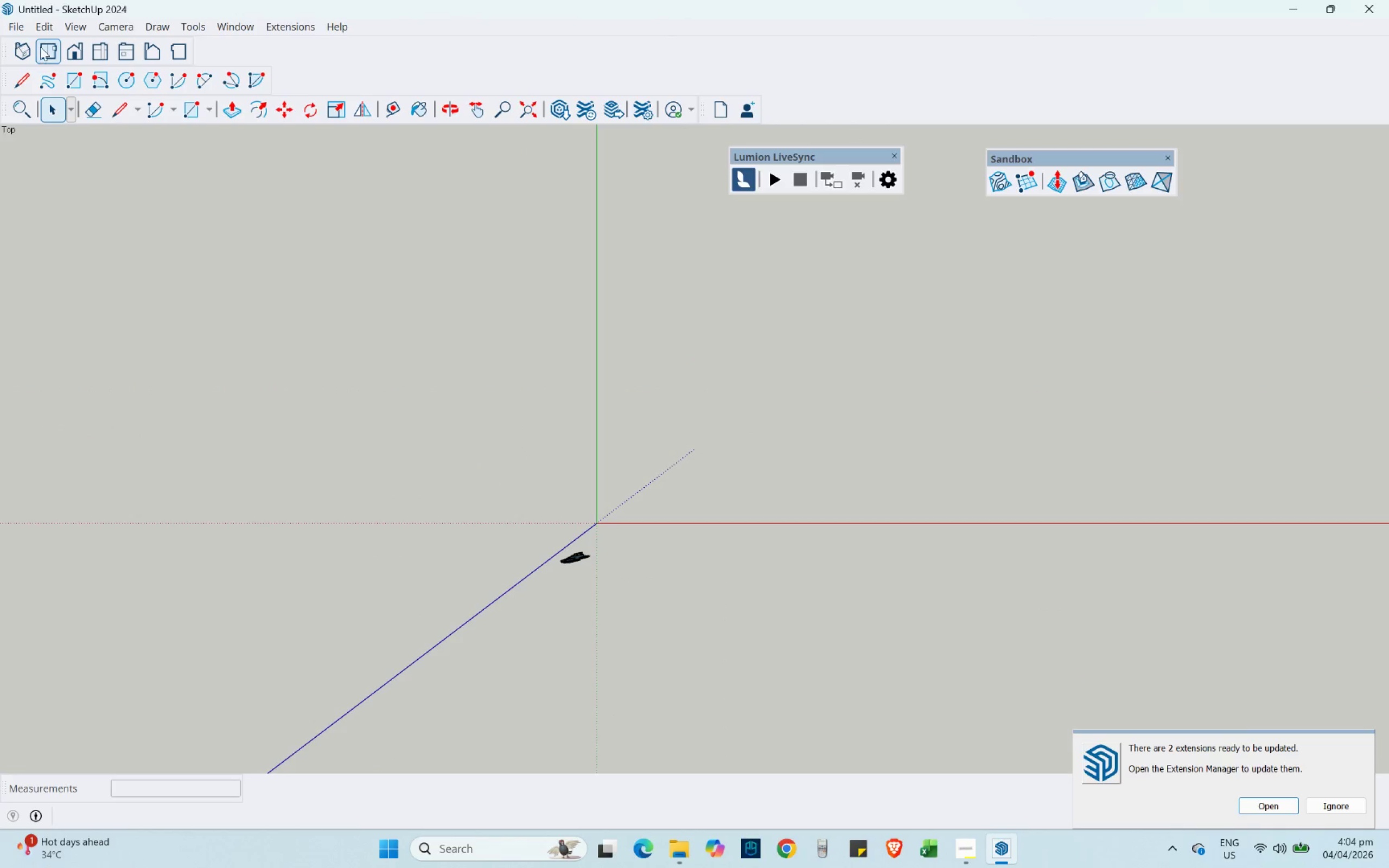 
left_click([54, 51])
 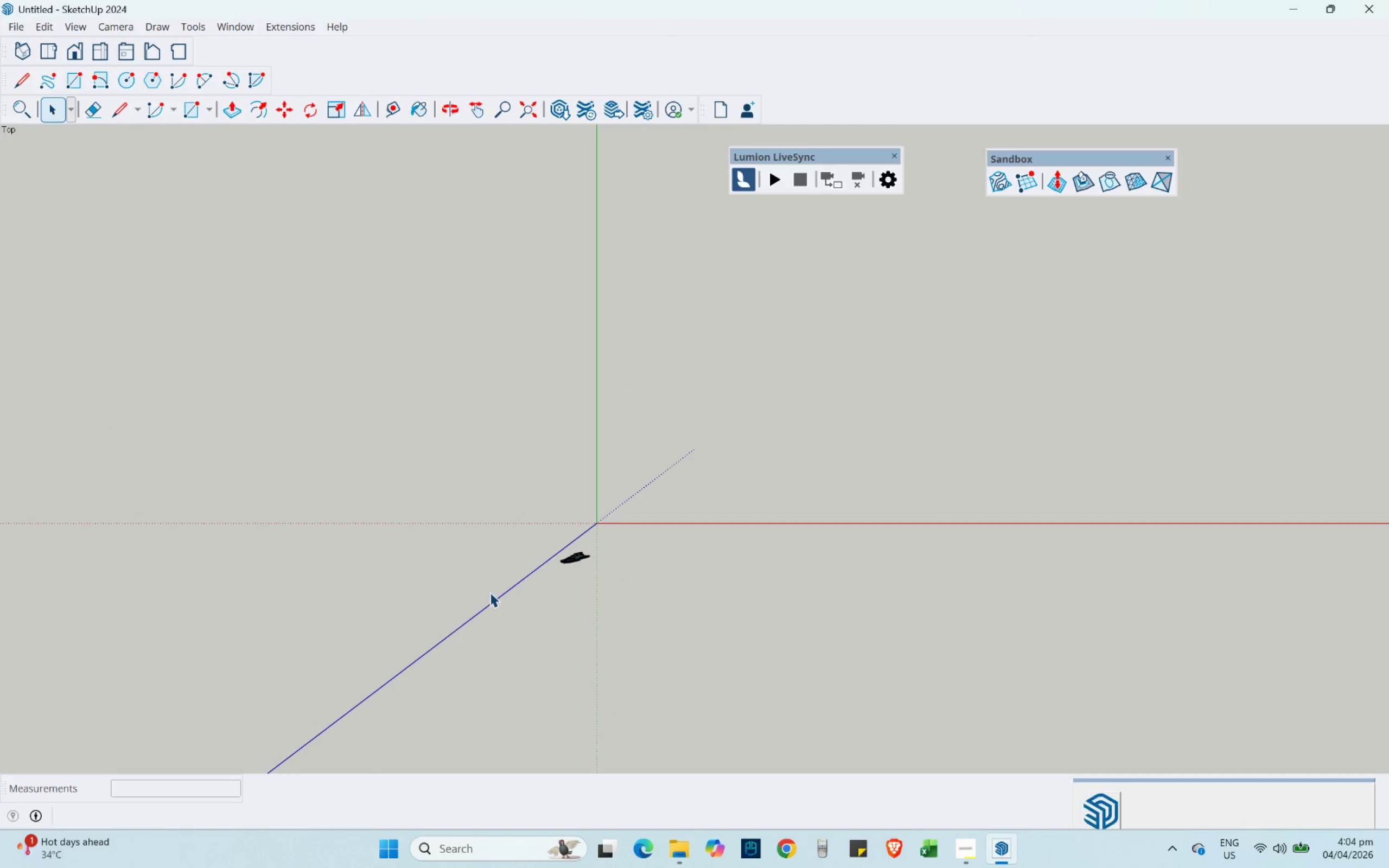 
scroll: coordinate [704, 630], scroll_direction: down, amount: 2.0
 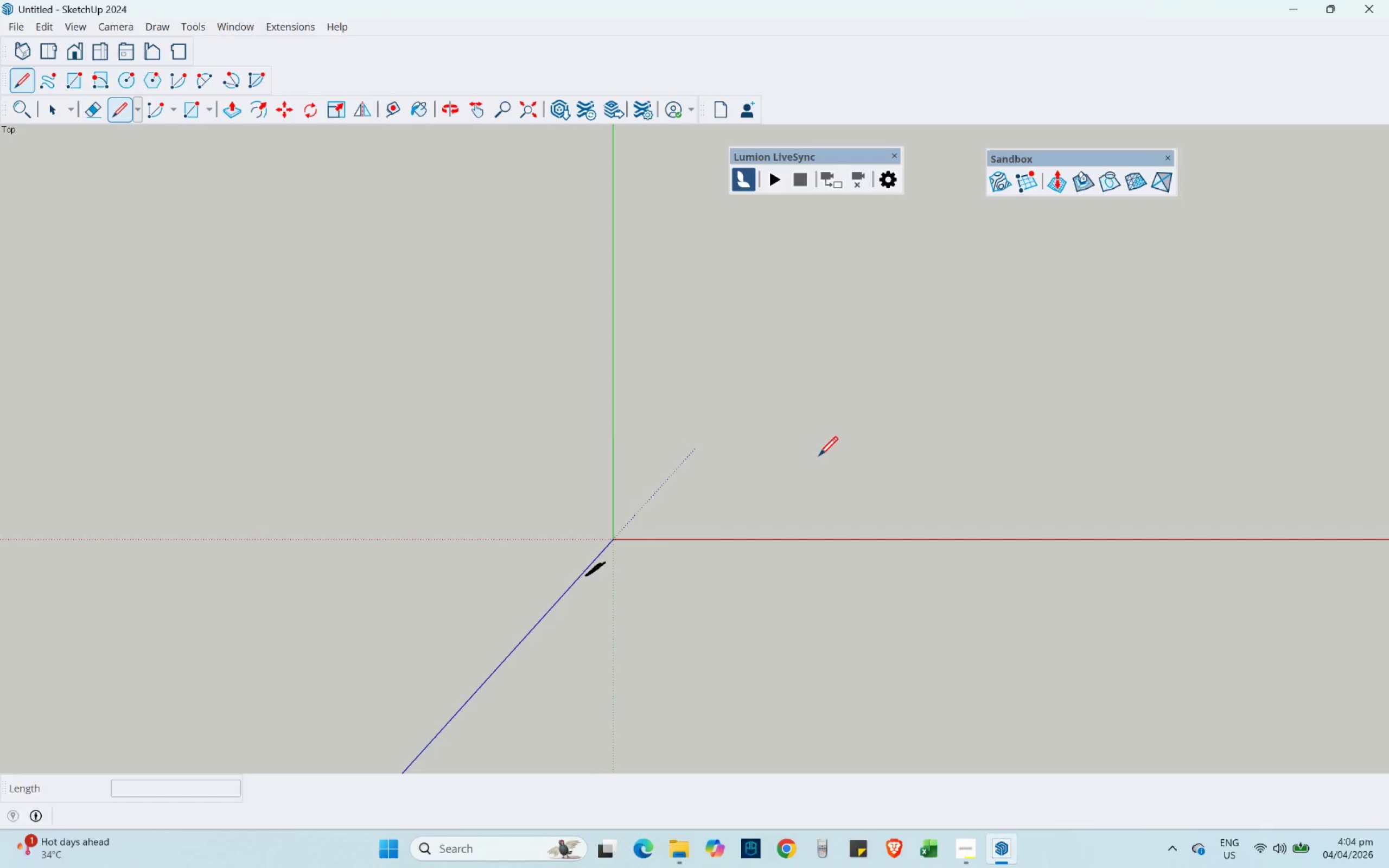 
left_click([680, 452])
 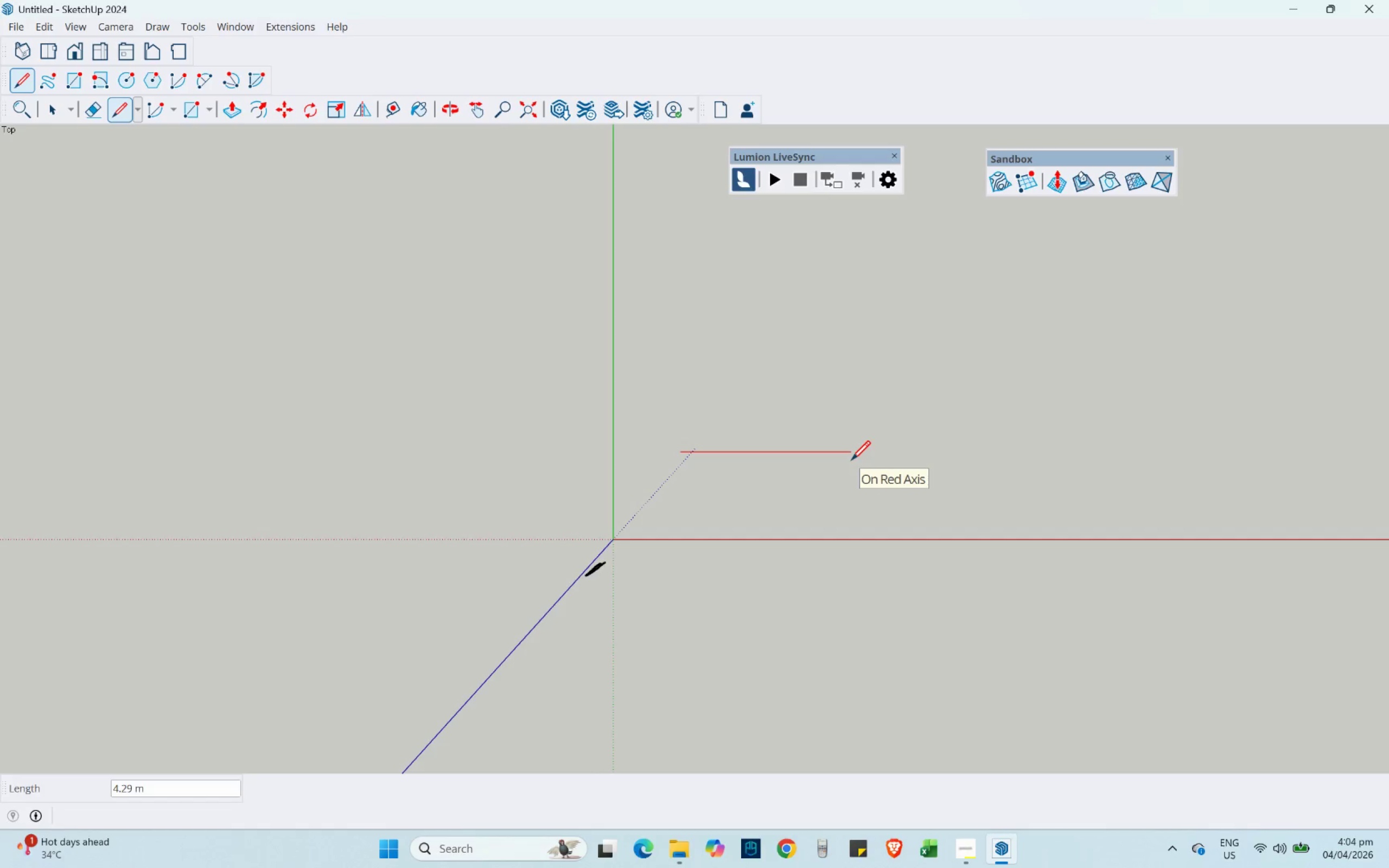 
wait(7.73)
 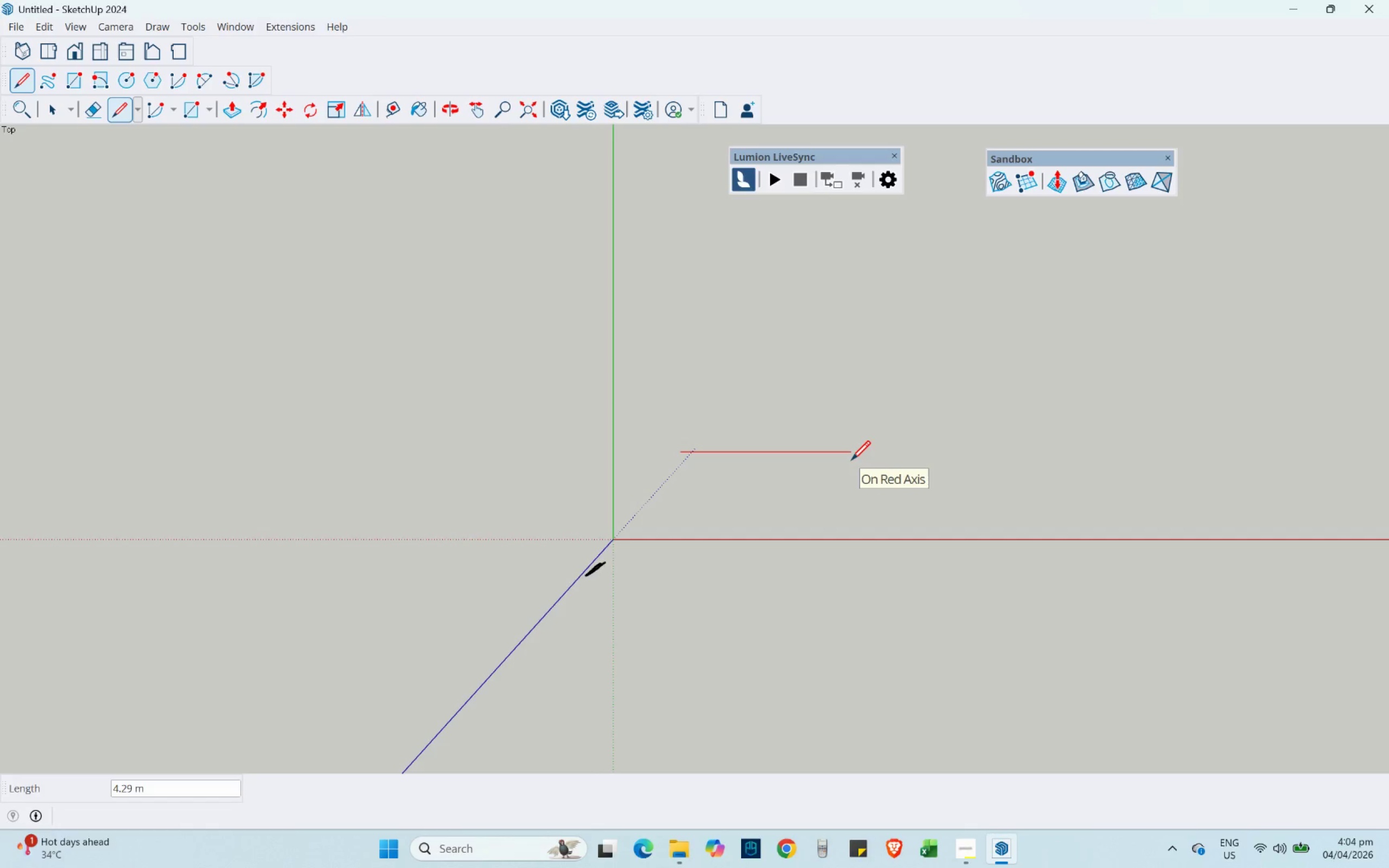 
key(Numpad8)
 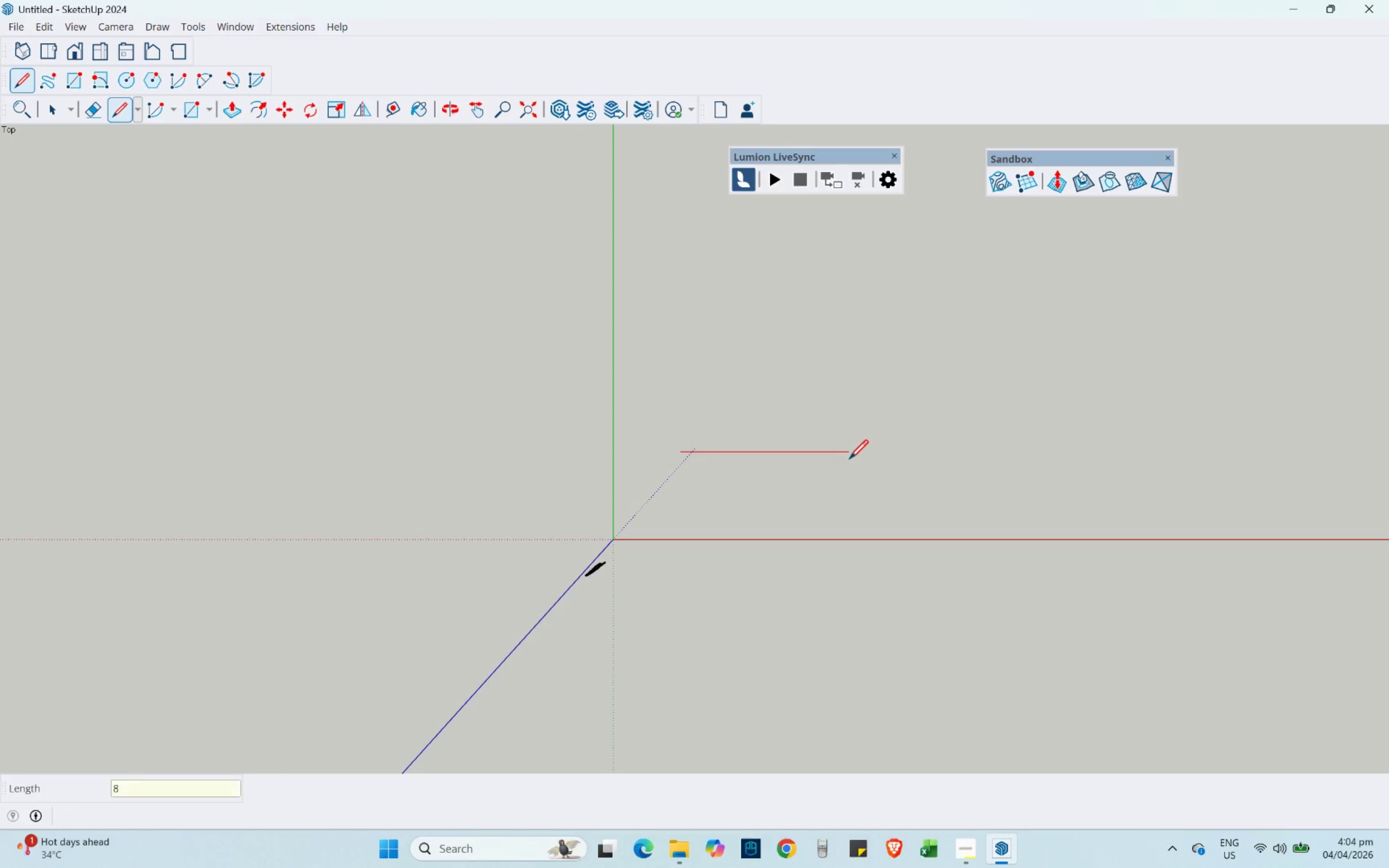 
key(NumpadEnter)
 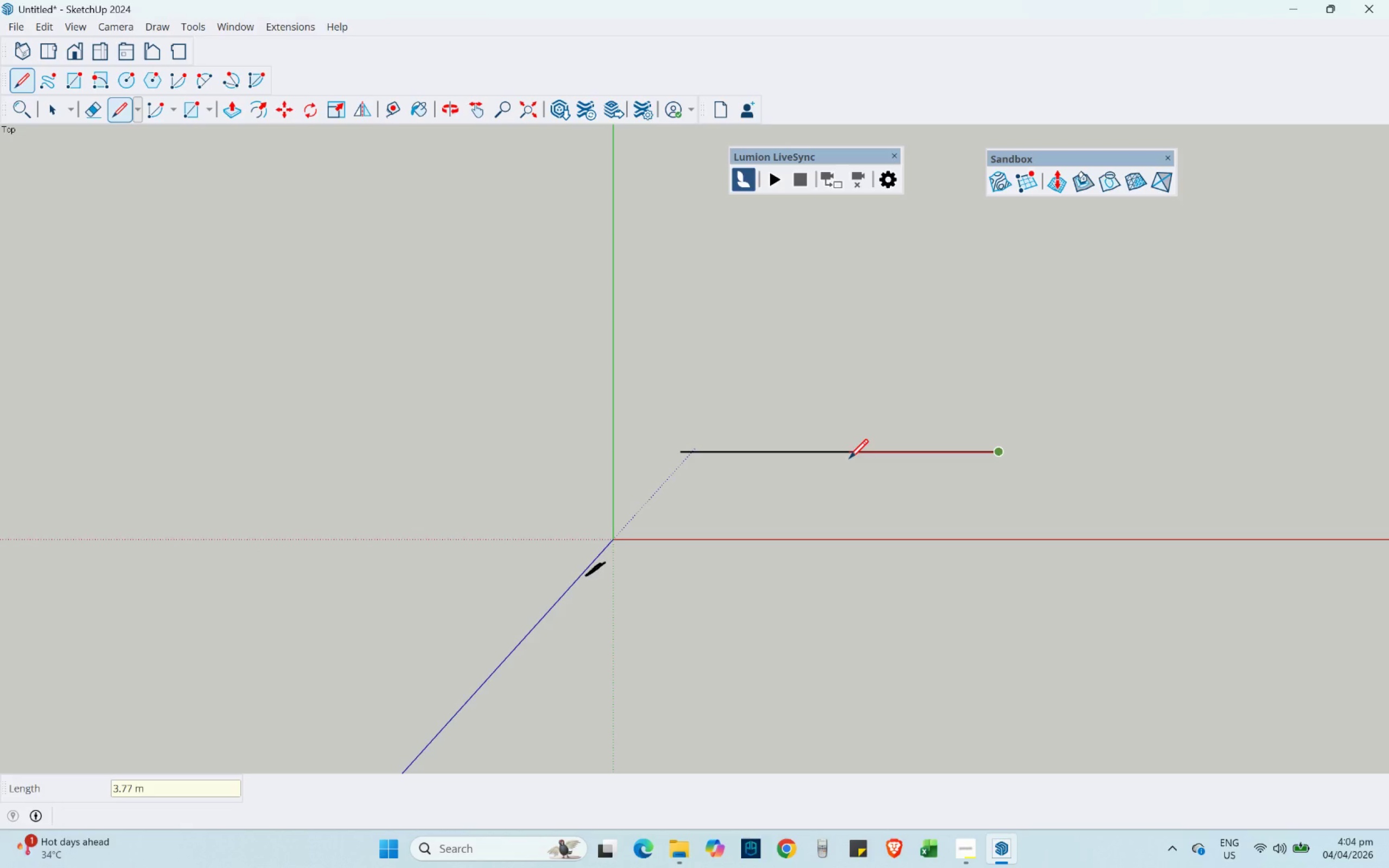 
scroll: coordinate [779, 525], scroll_direction: down, amount: 4.0
 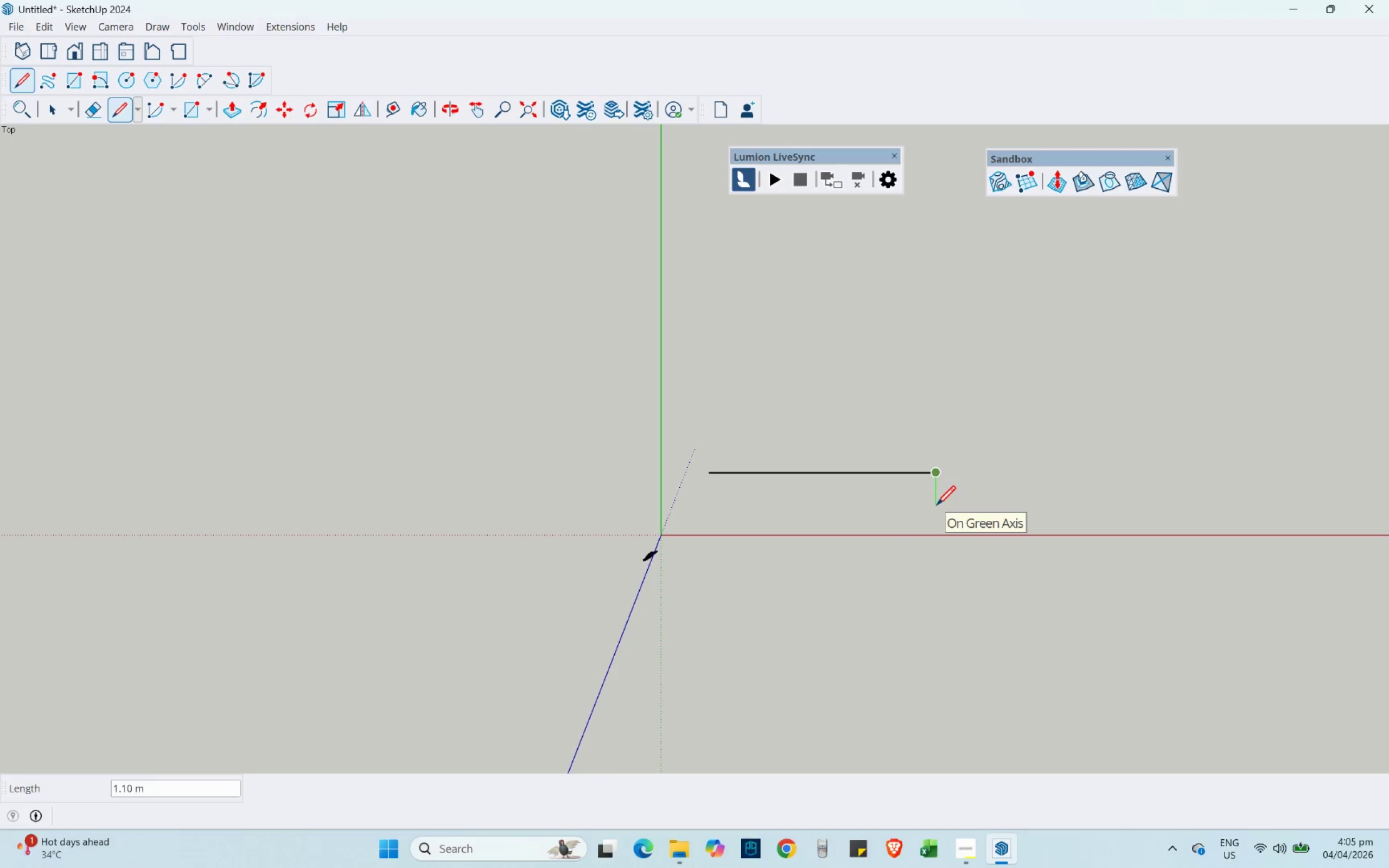 
wait(6.77)
 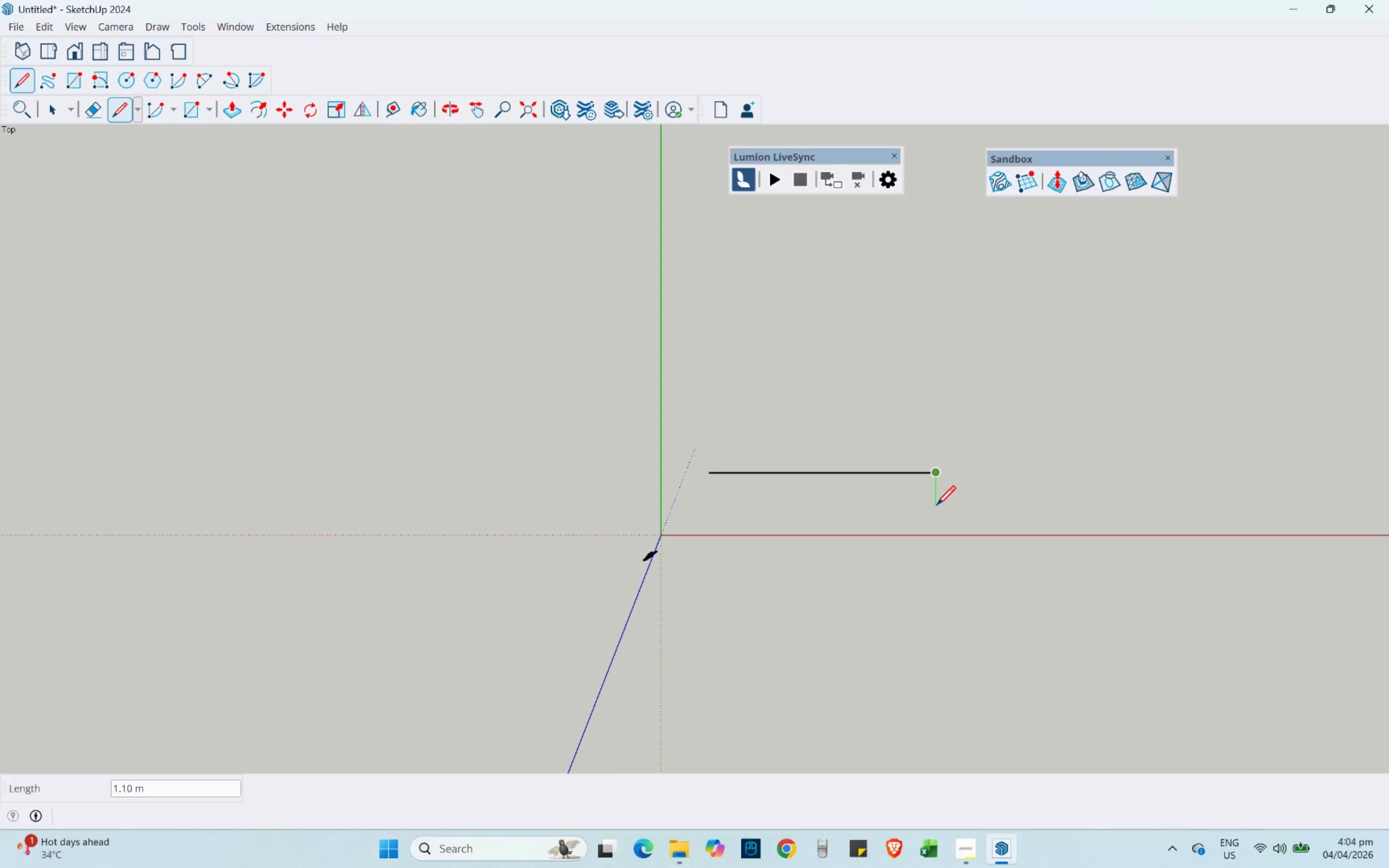 
key(Numpad1)
 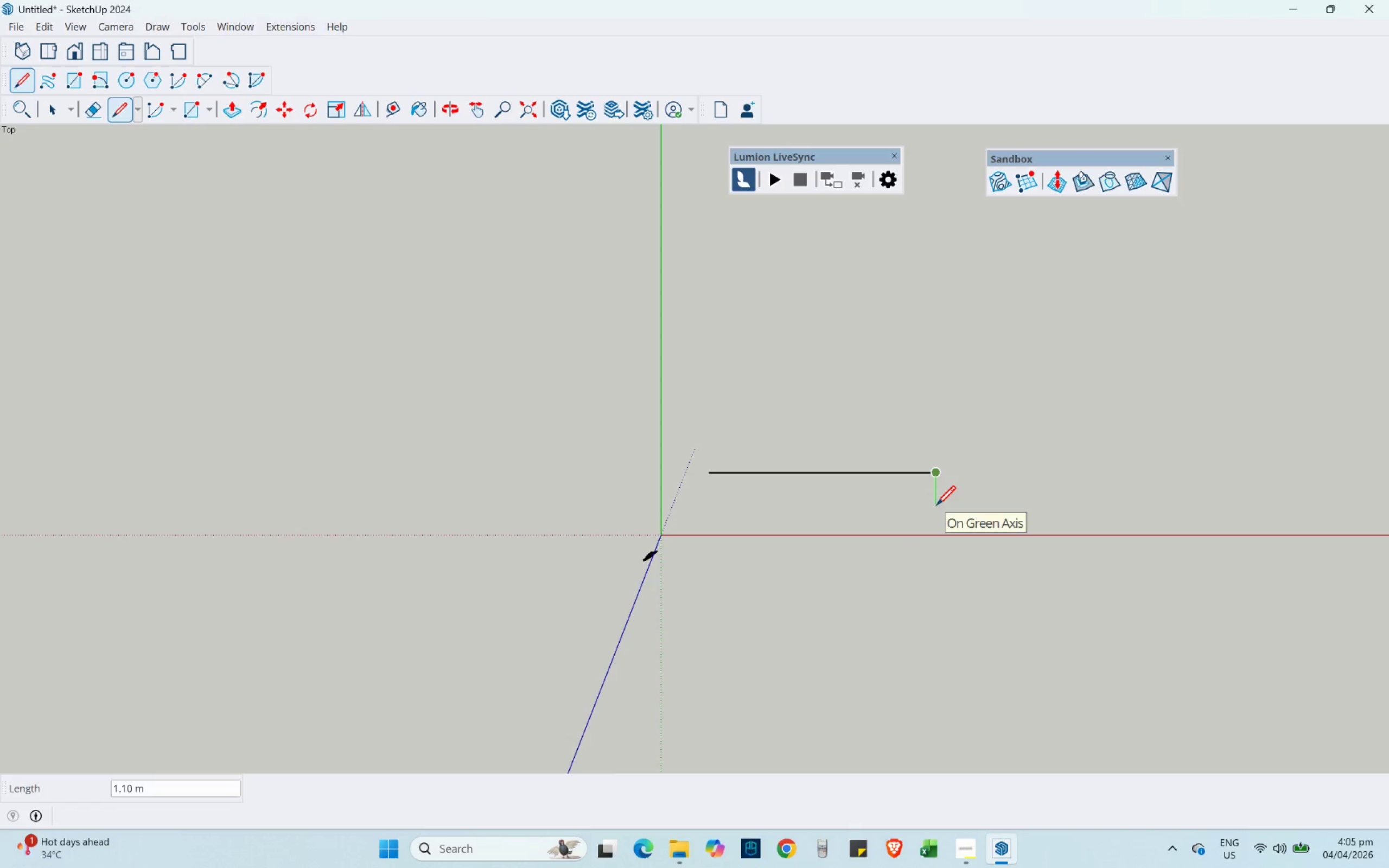 
key(NumpadDecimal)
 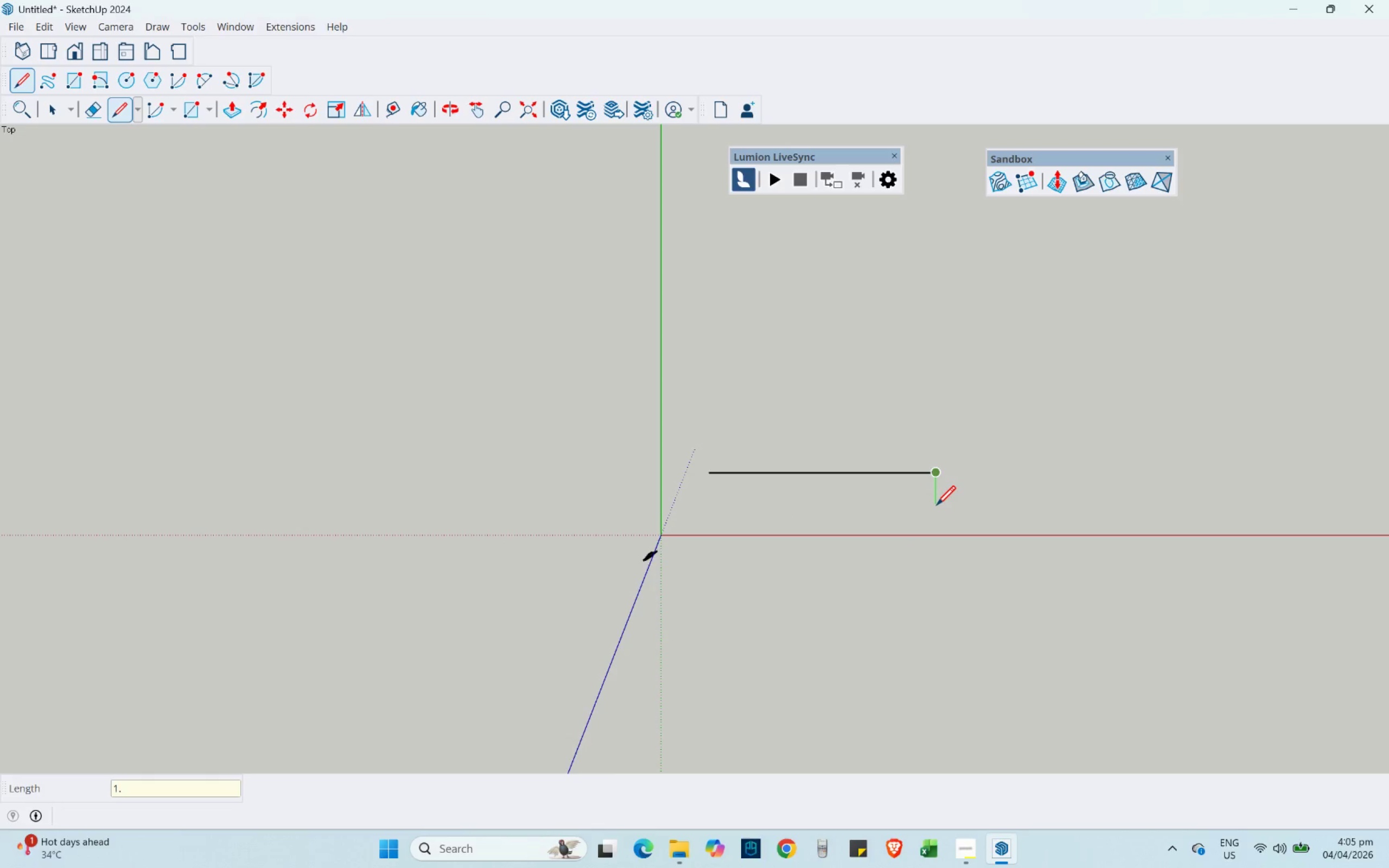 
key(Numpad5)
 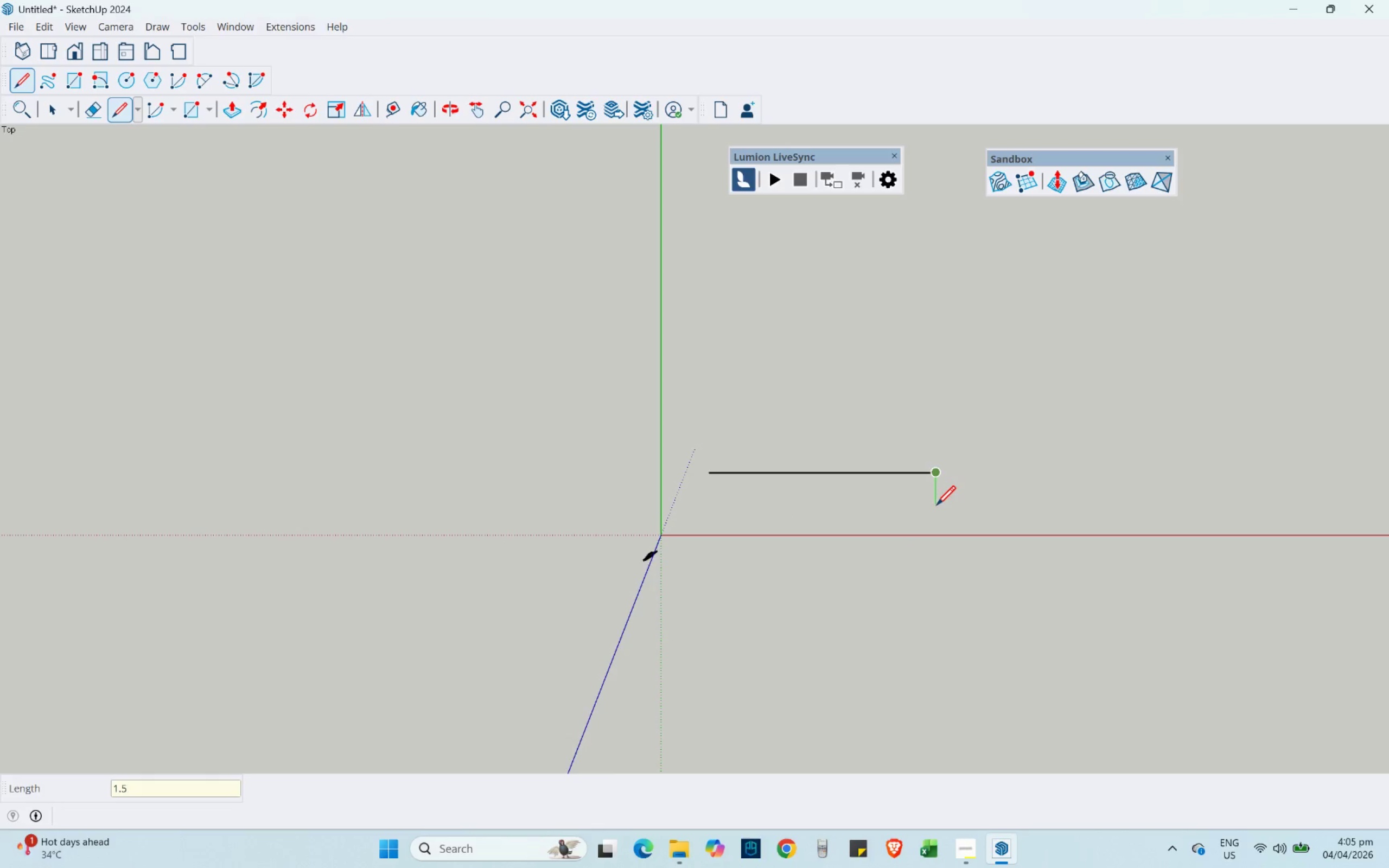 
key(NumpadEnter)
 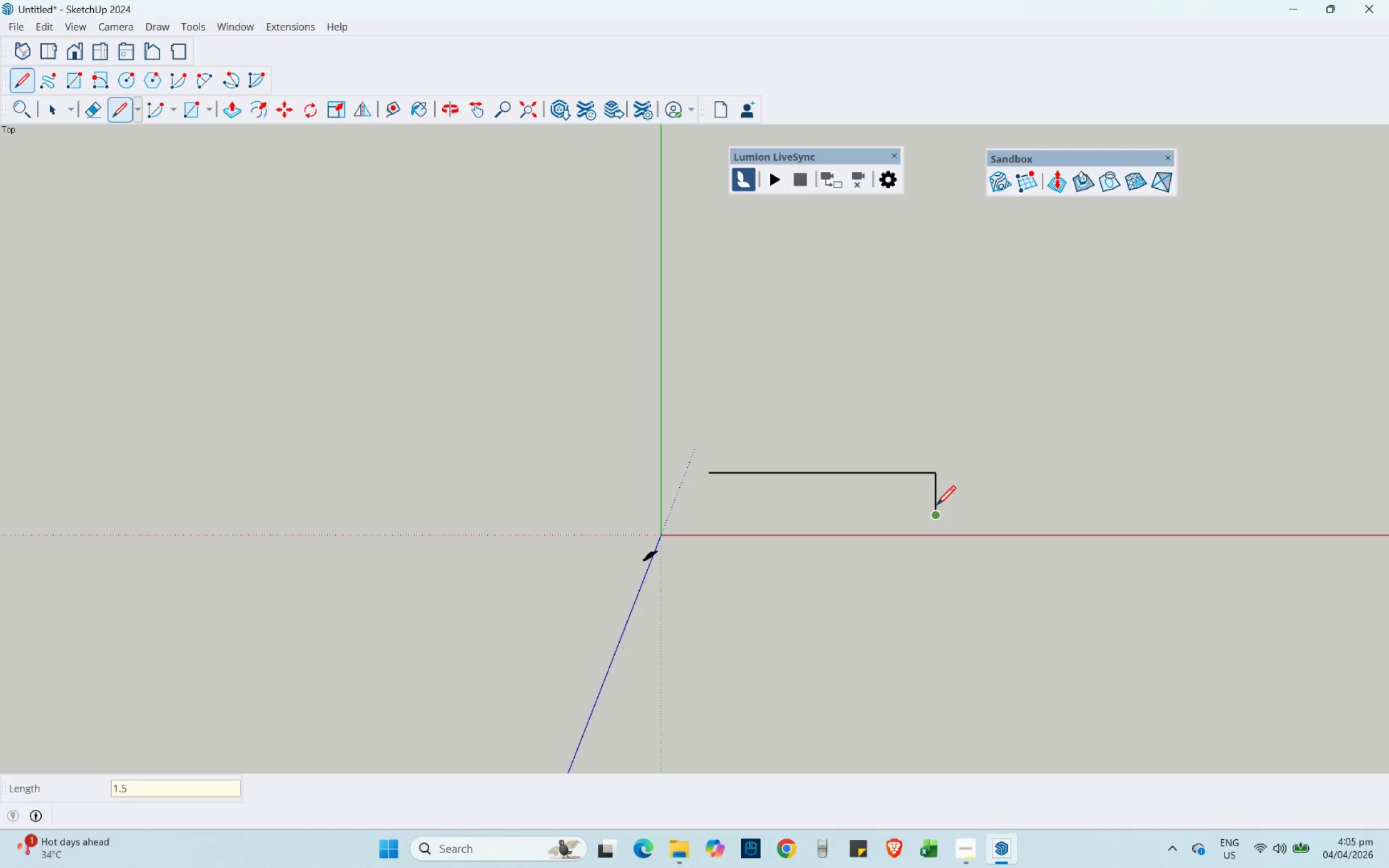 
key(Escape)
 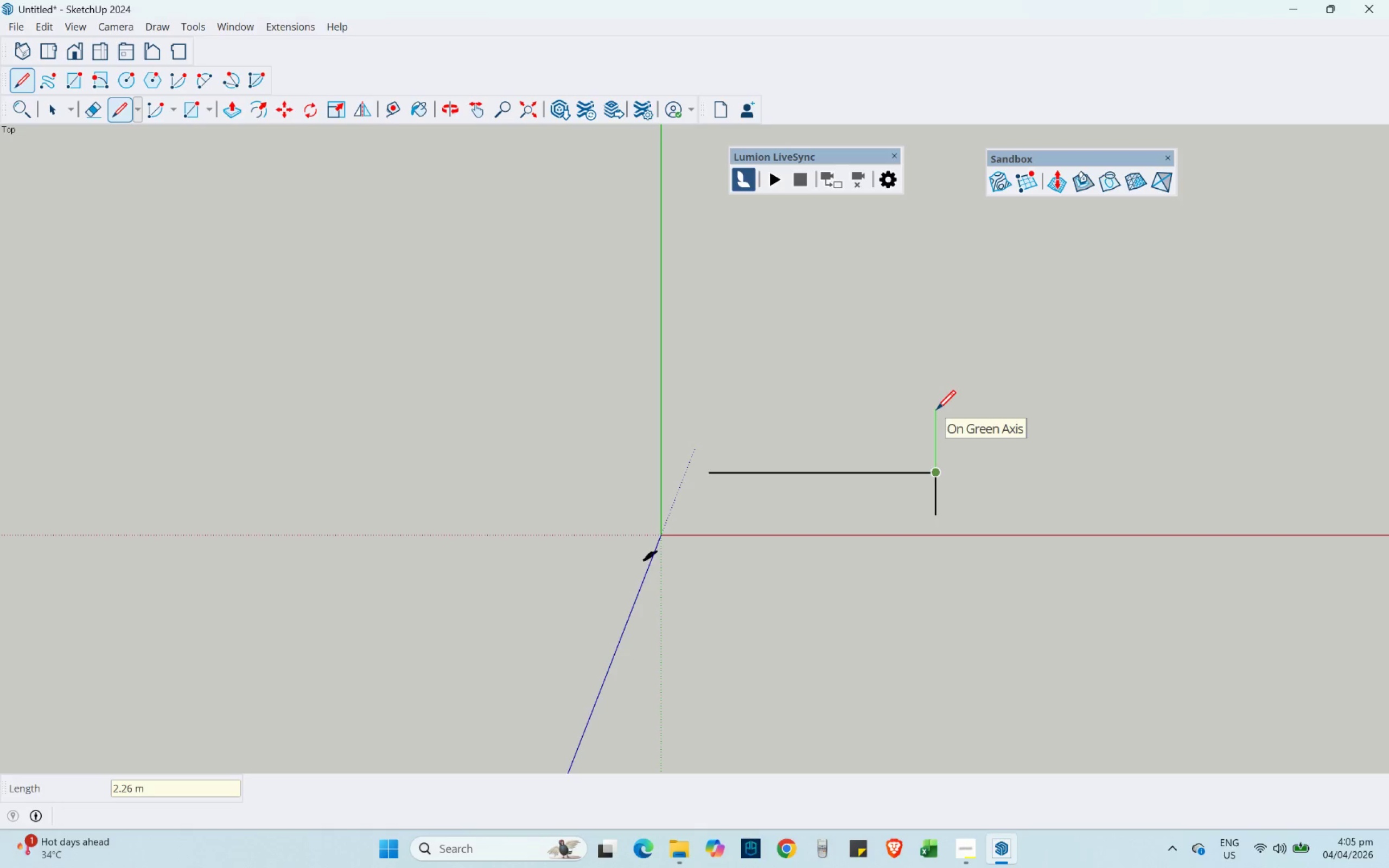 
key(Numpad1)
 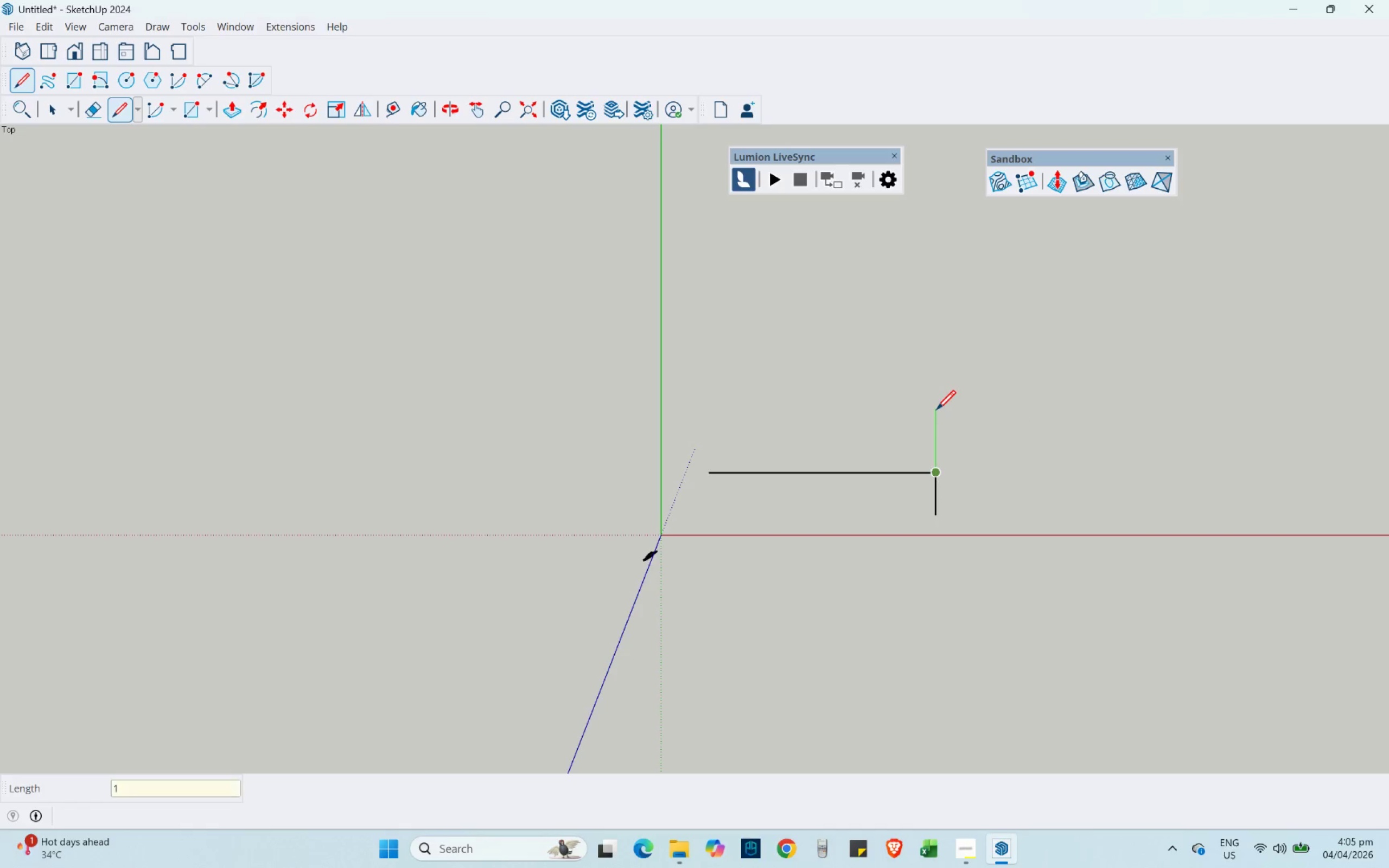 
key(NumpadDecimal)
 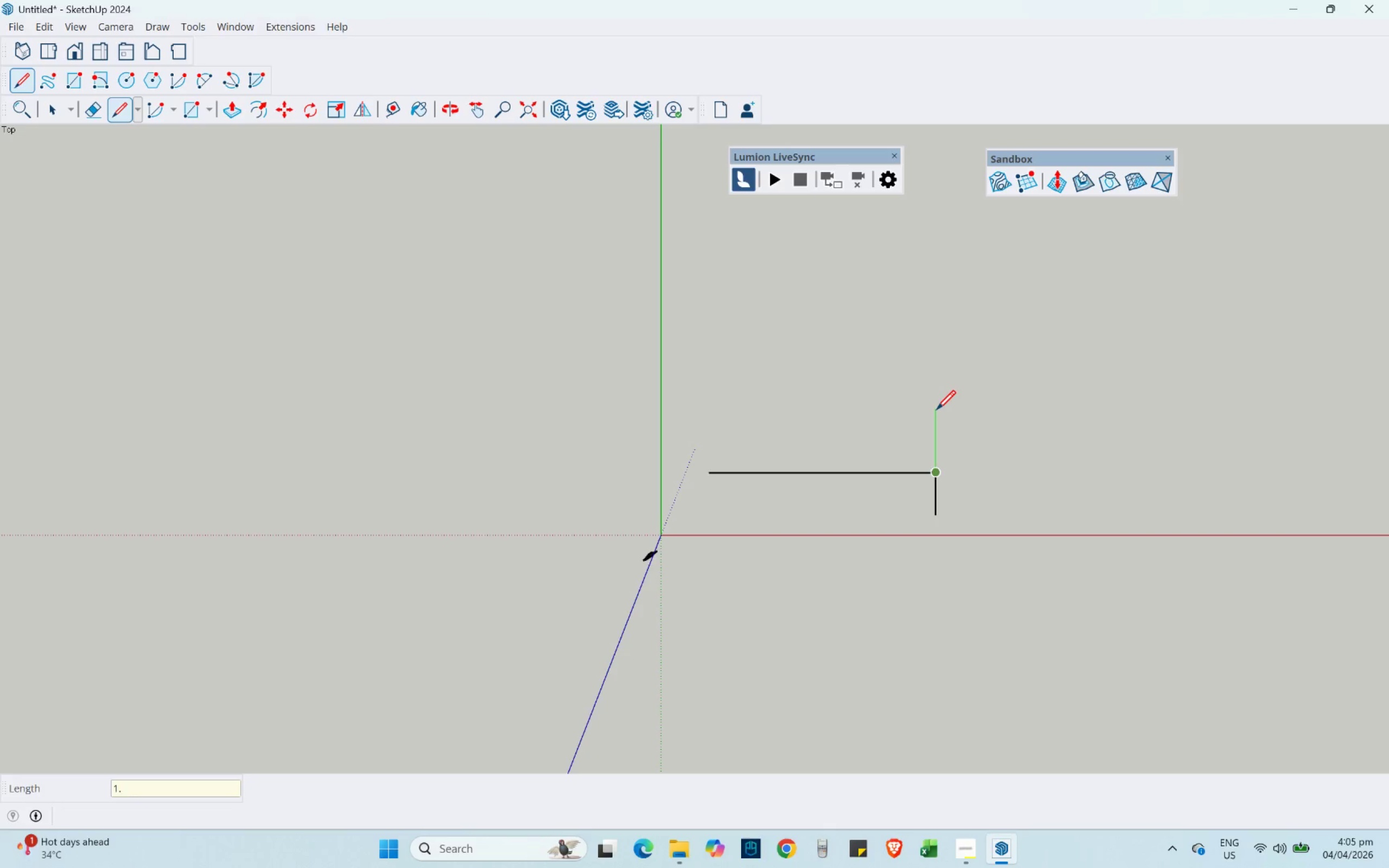 
key(Numpad5)
 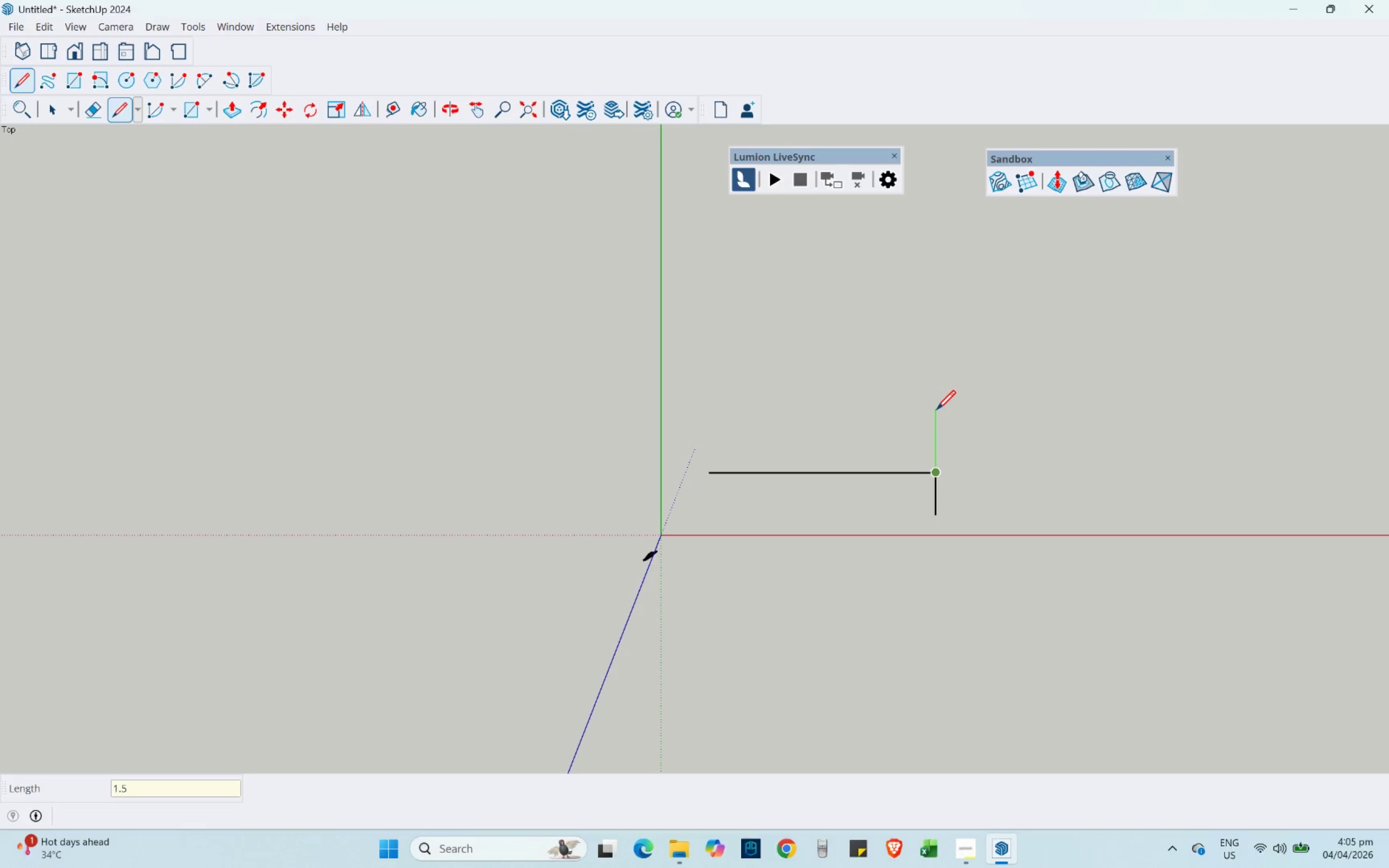 
key(NumpadEnter)
 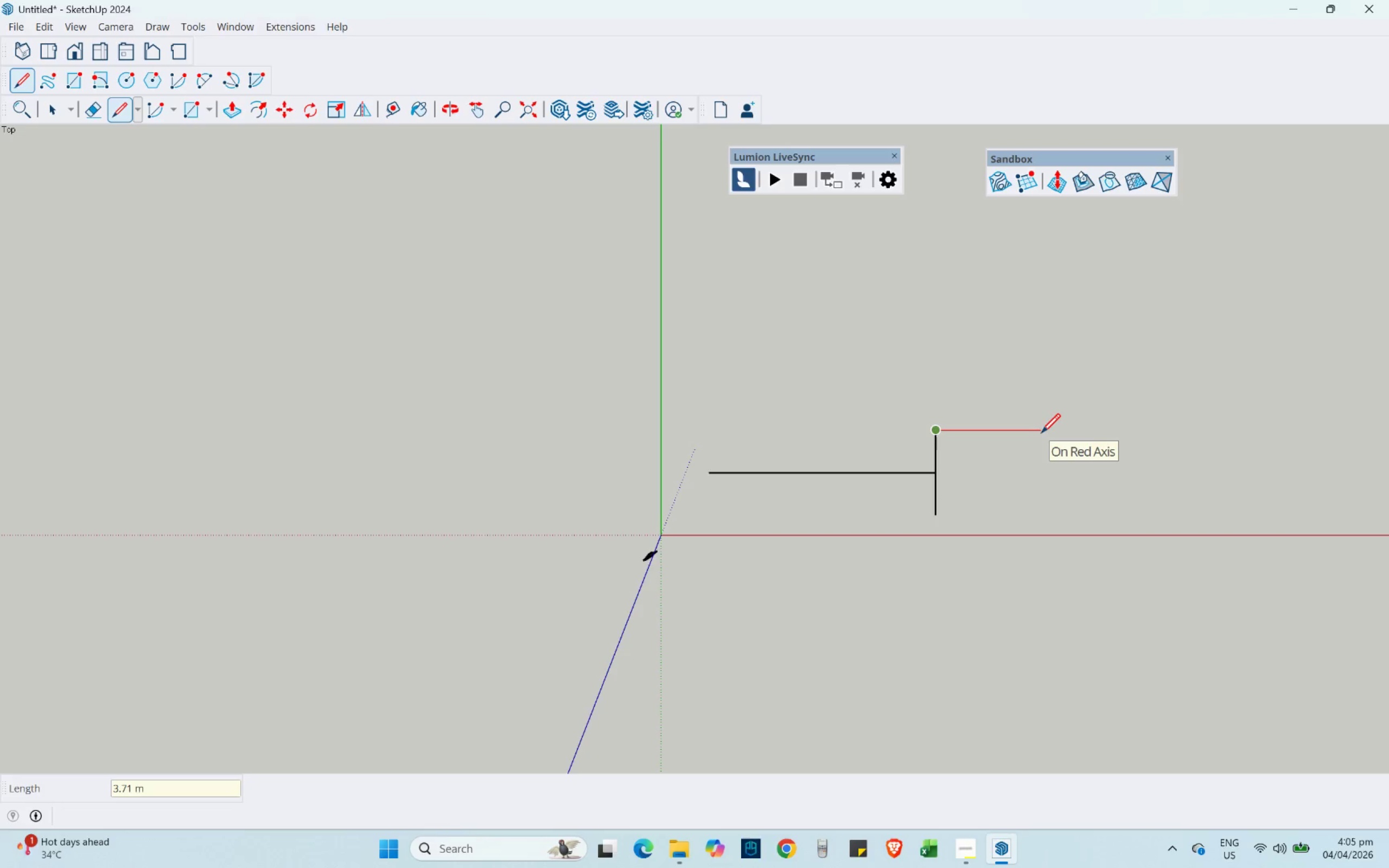 
wait(5.98)
 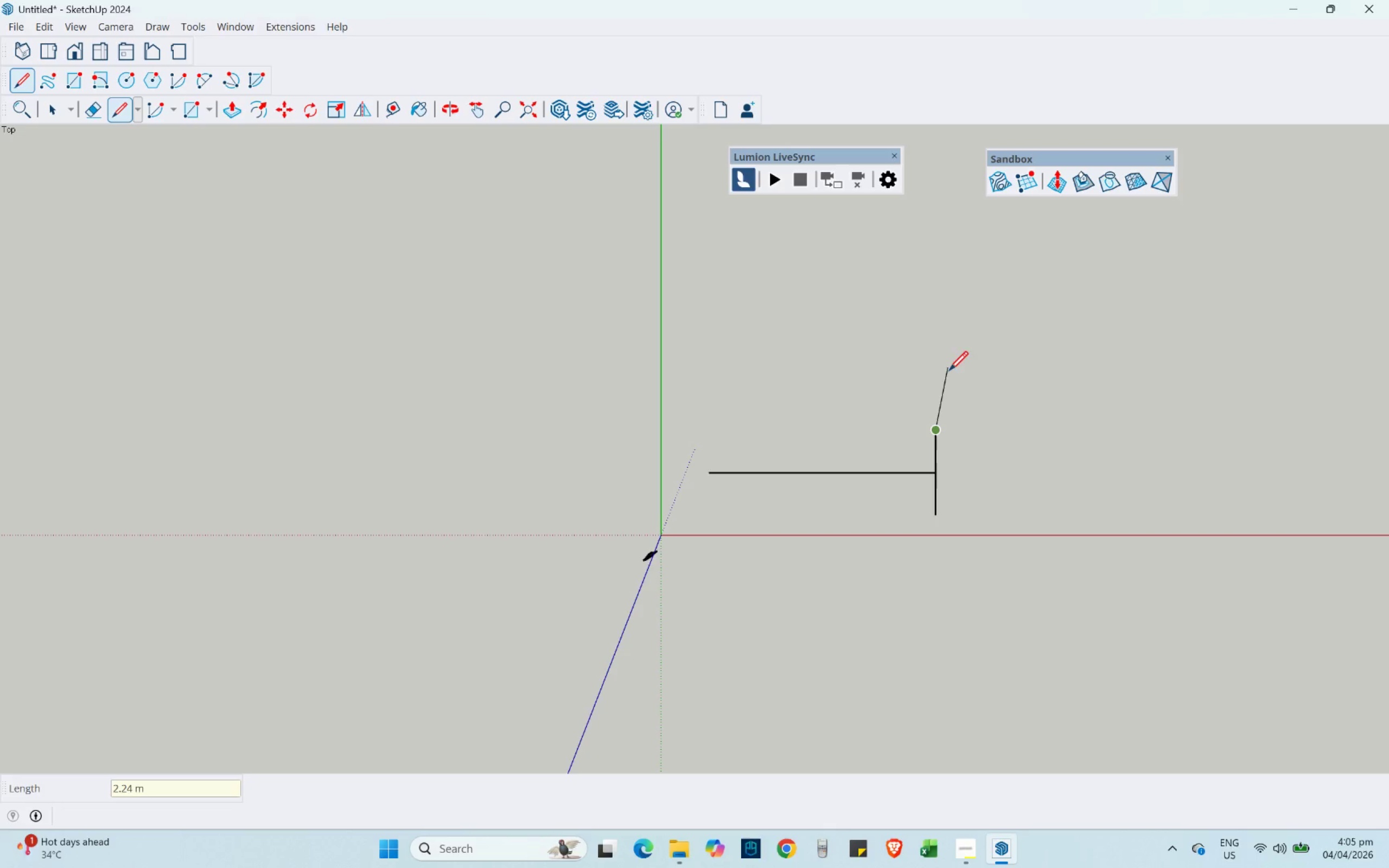 
key(Numpad6)
 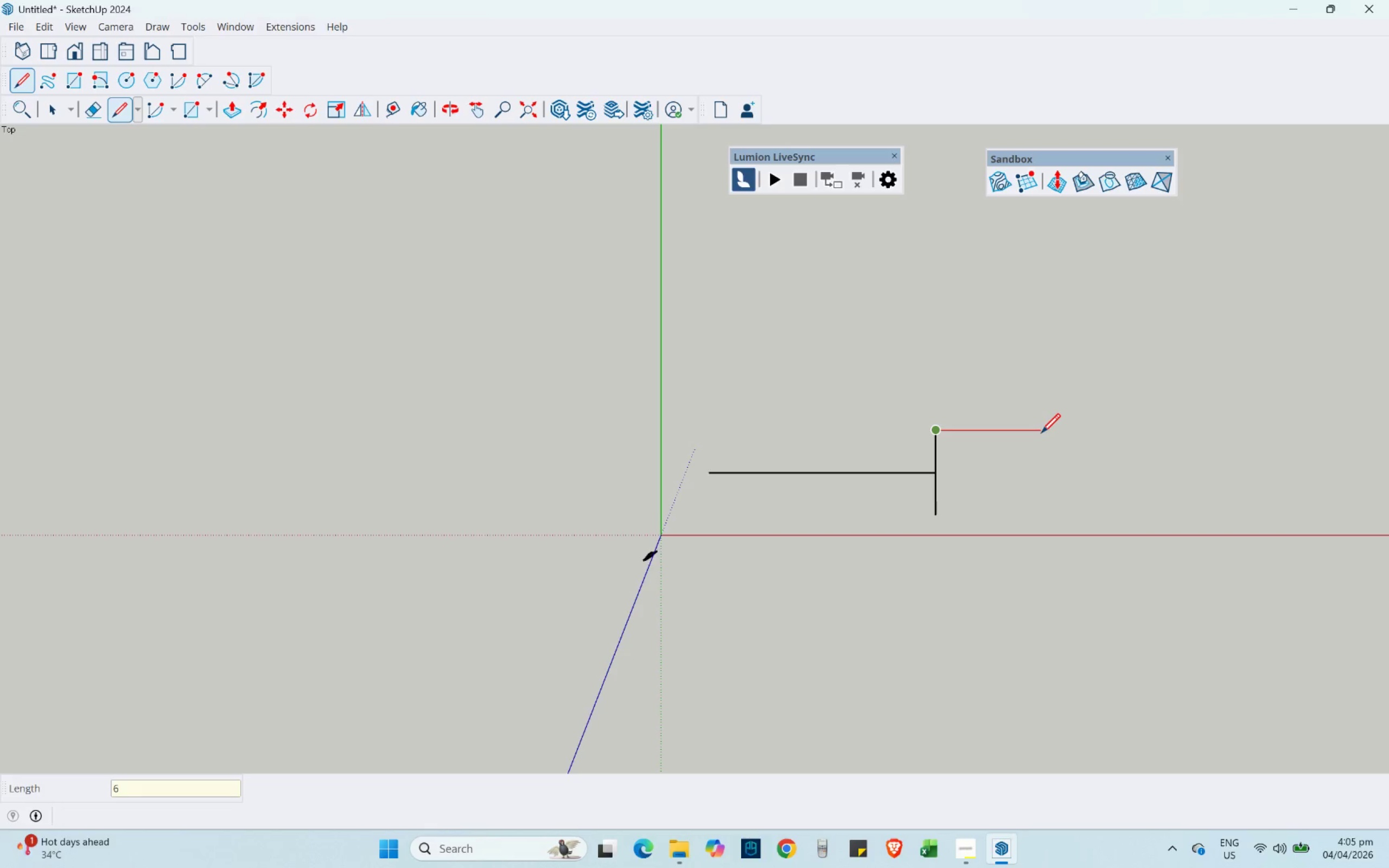 
key(NumpadEnter)
 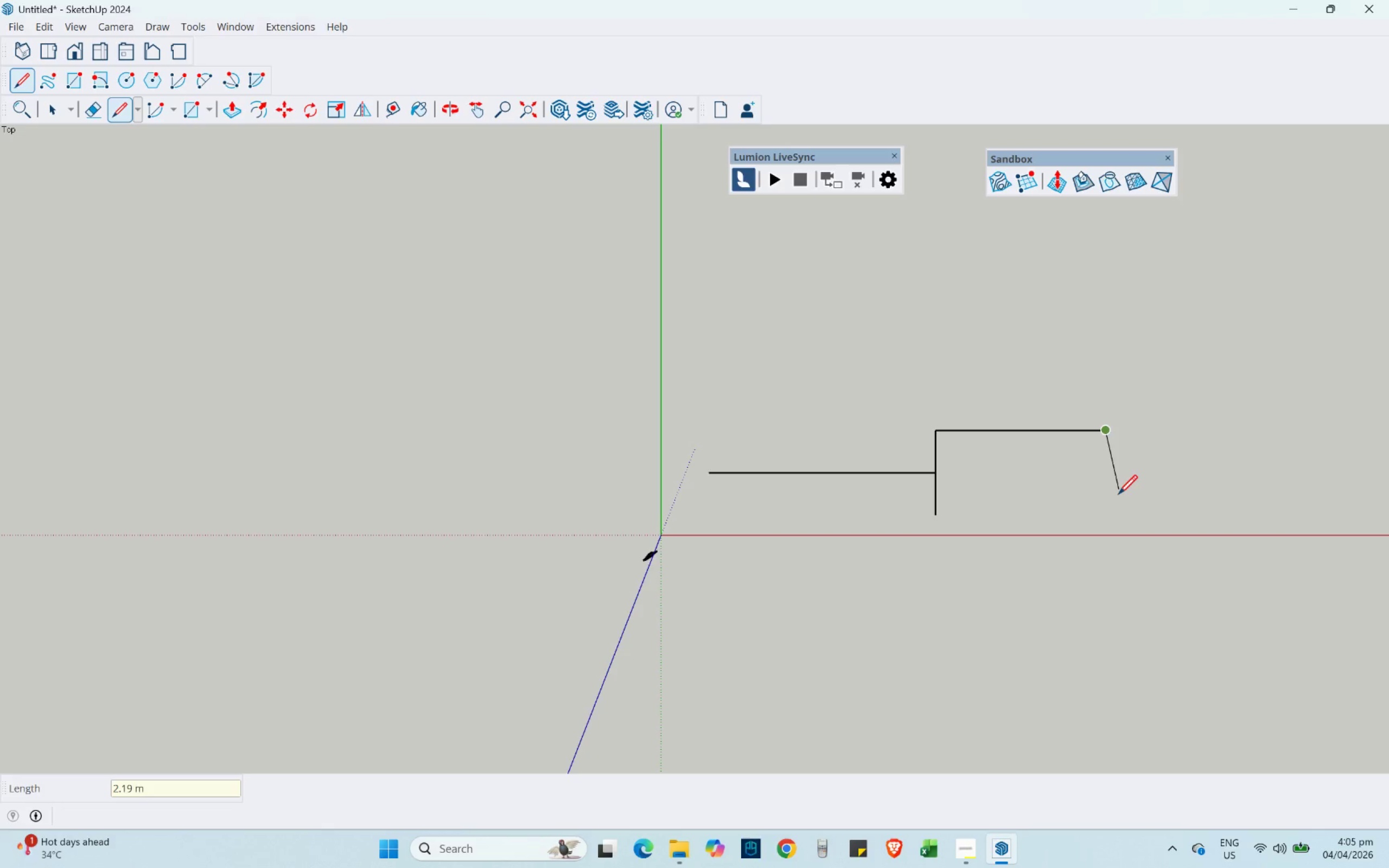 
mouse_move([1107, 496])
 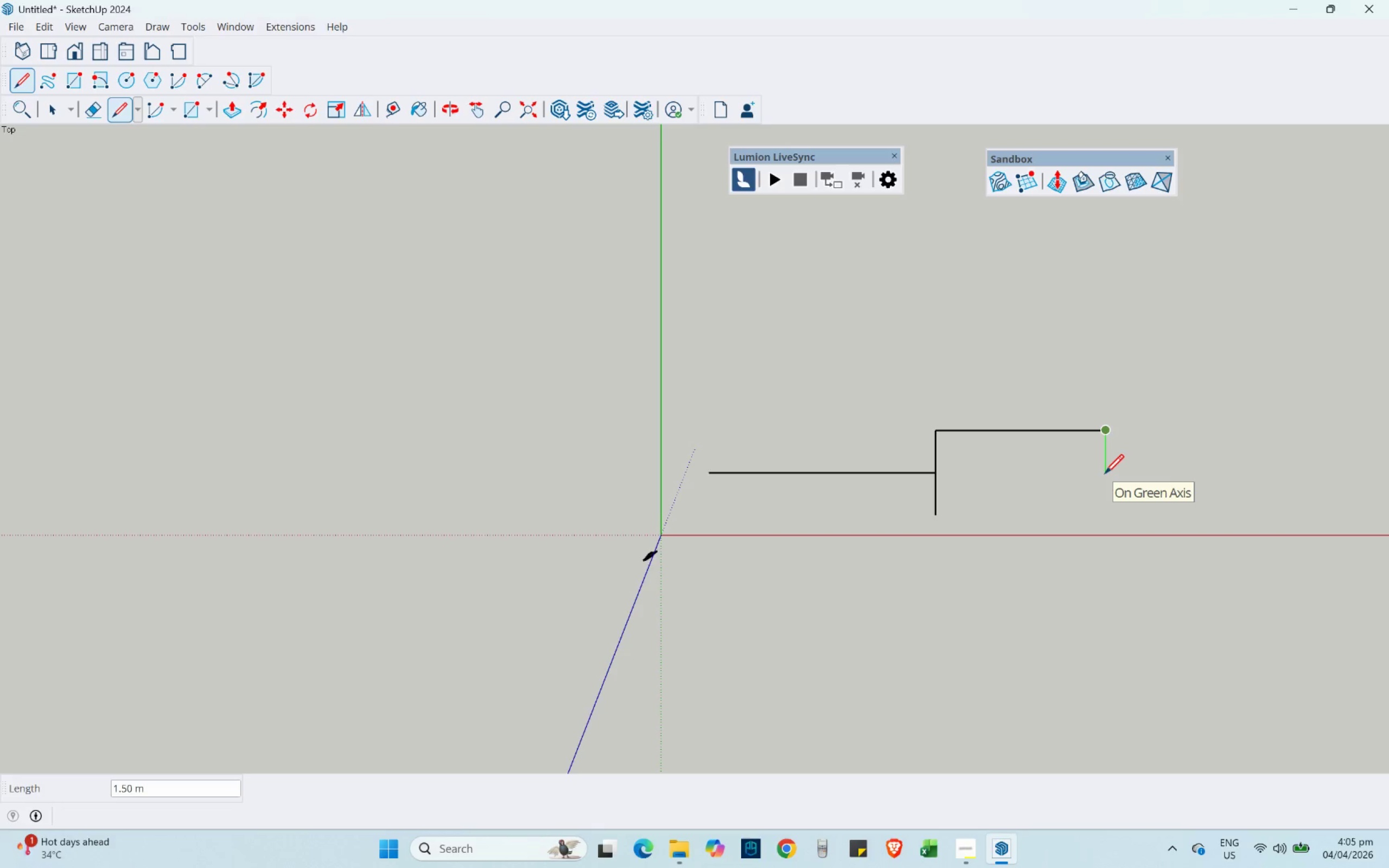 
hold_key(key=ShiftLeft, duration=0.47)
 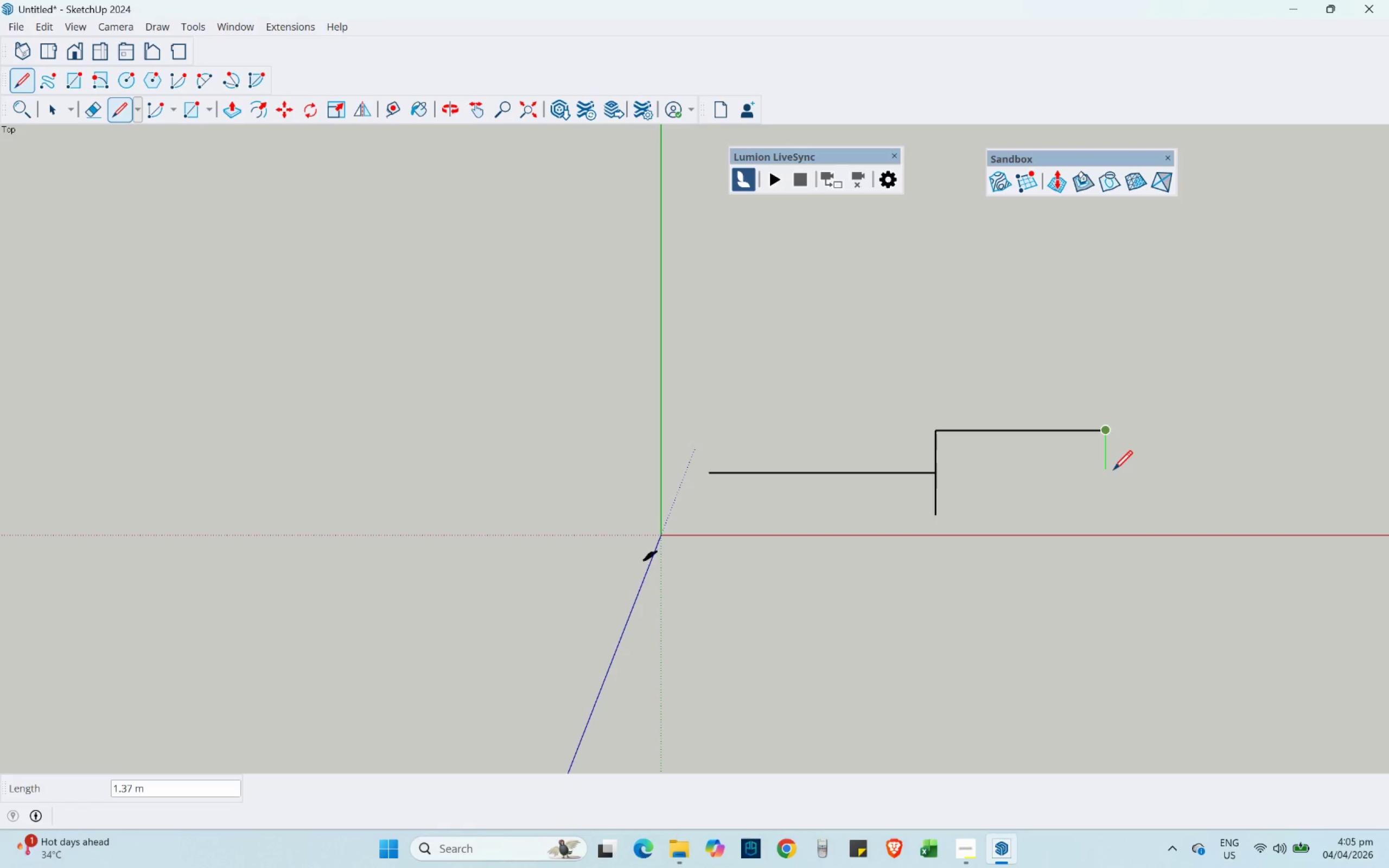 
key(Numpad1)
 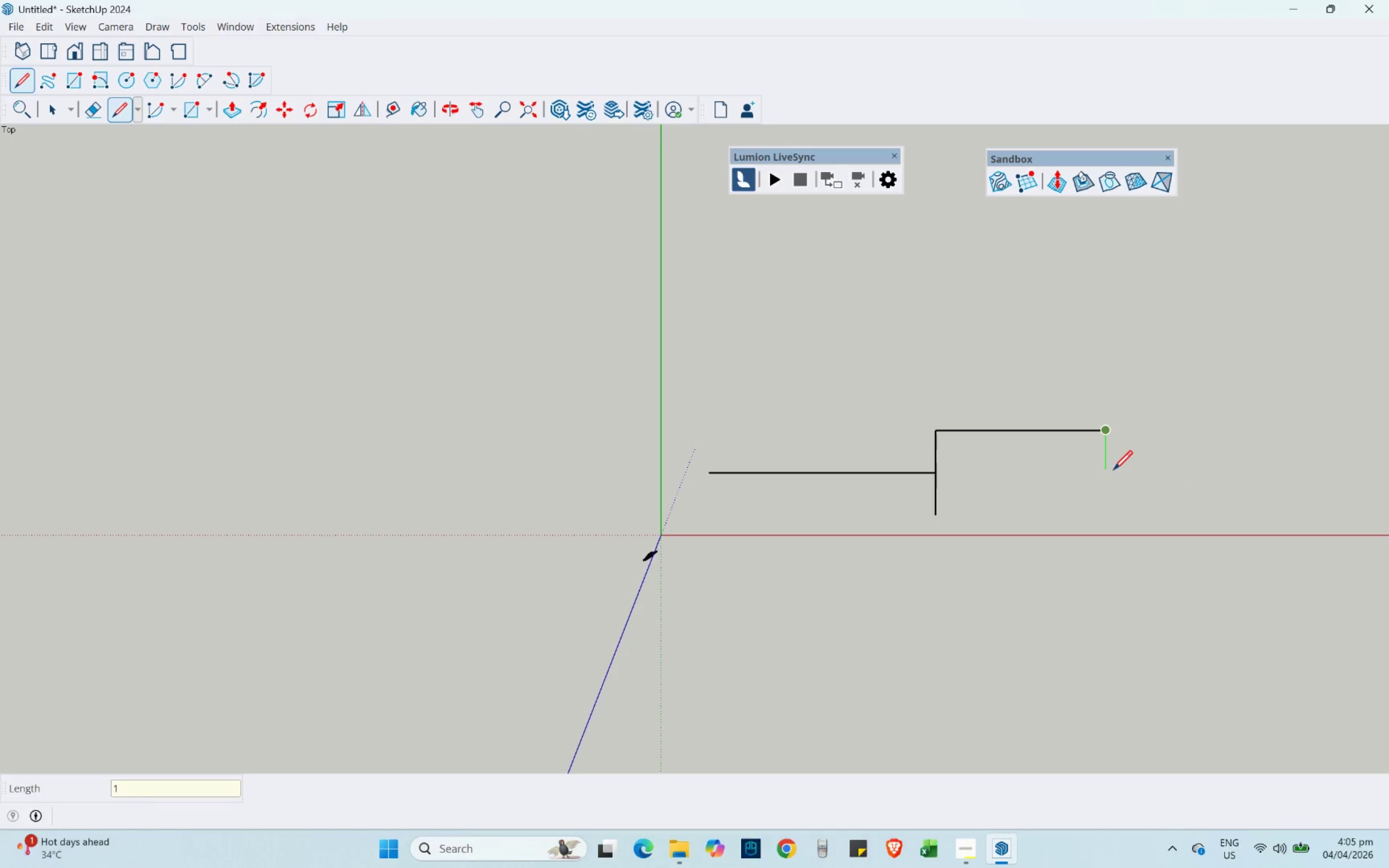 
key(NumpadDecimal)
 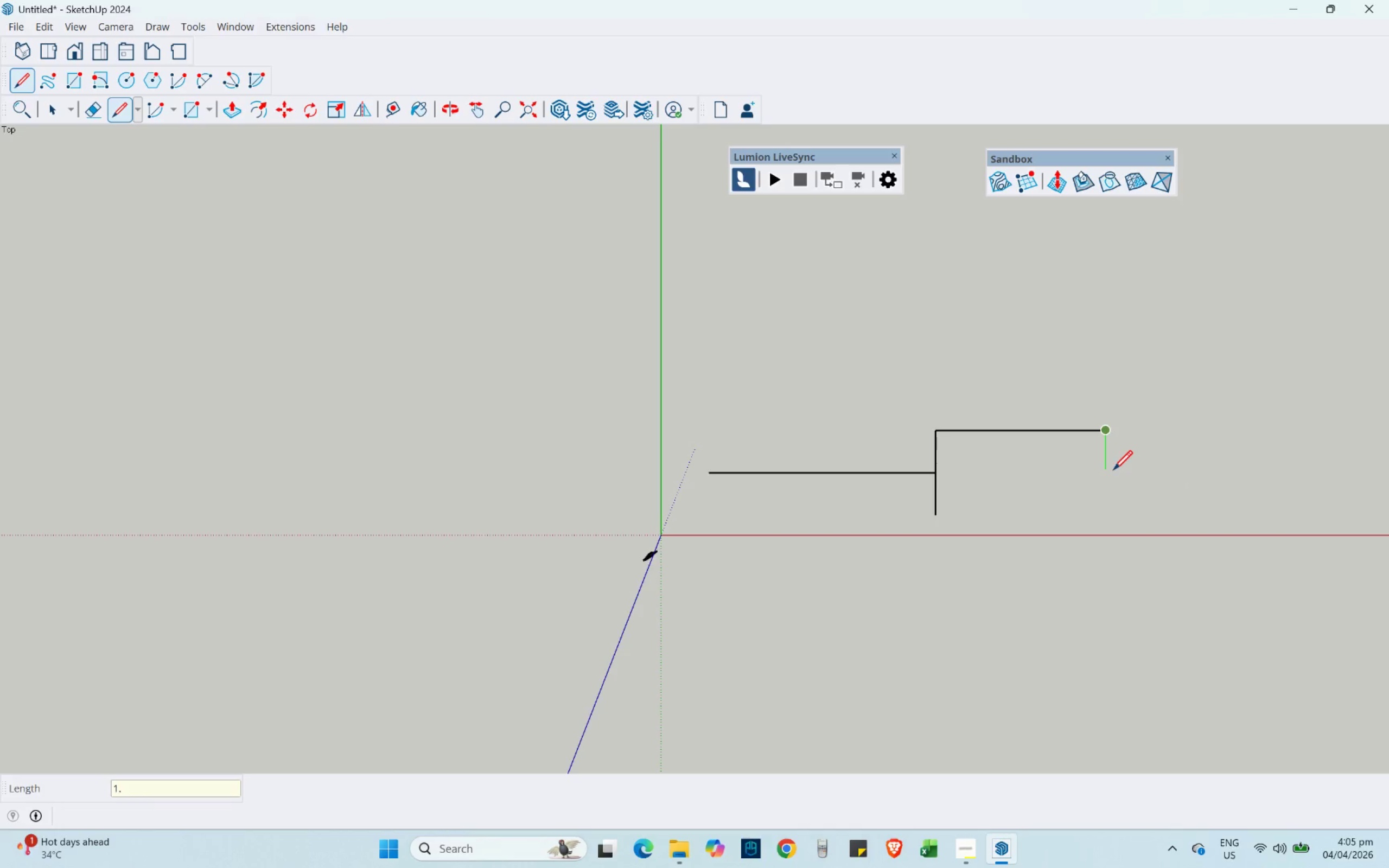 
key(Numpad5)
 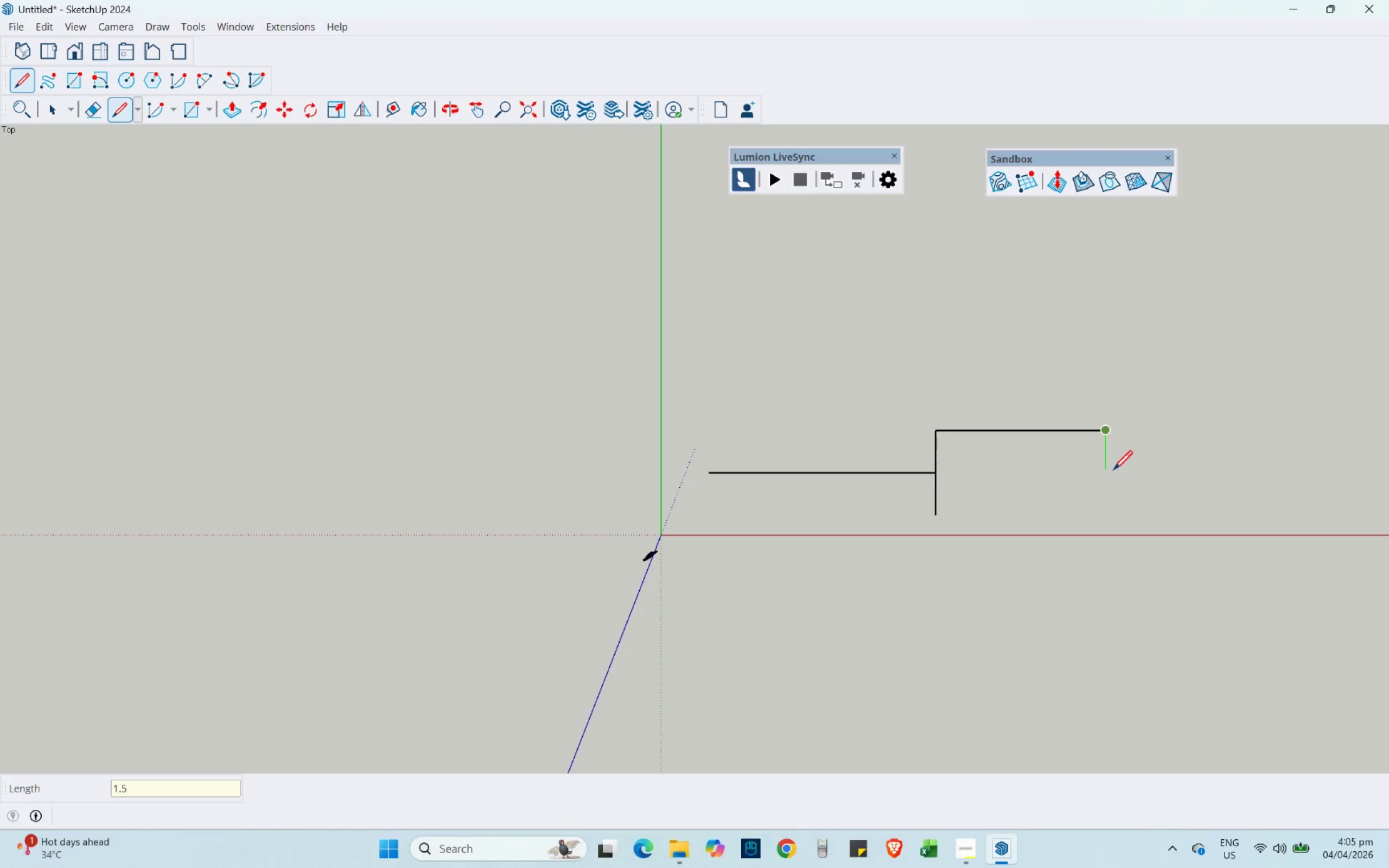 
key(NumpadEnter)
 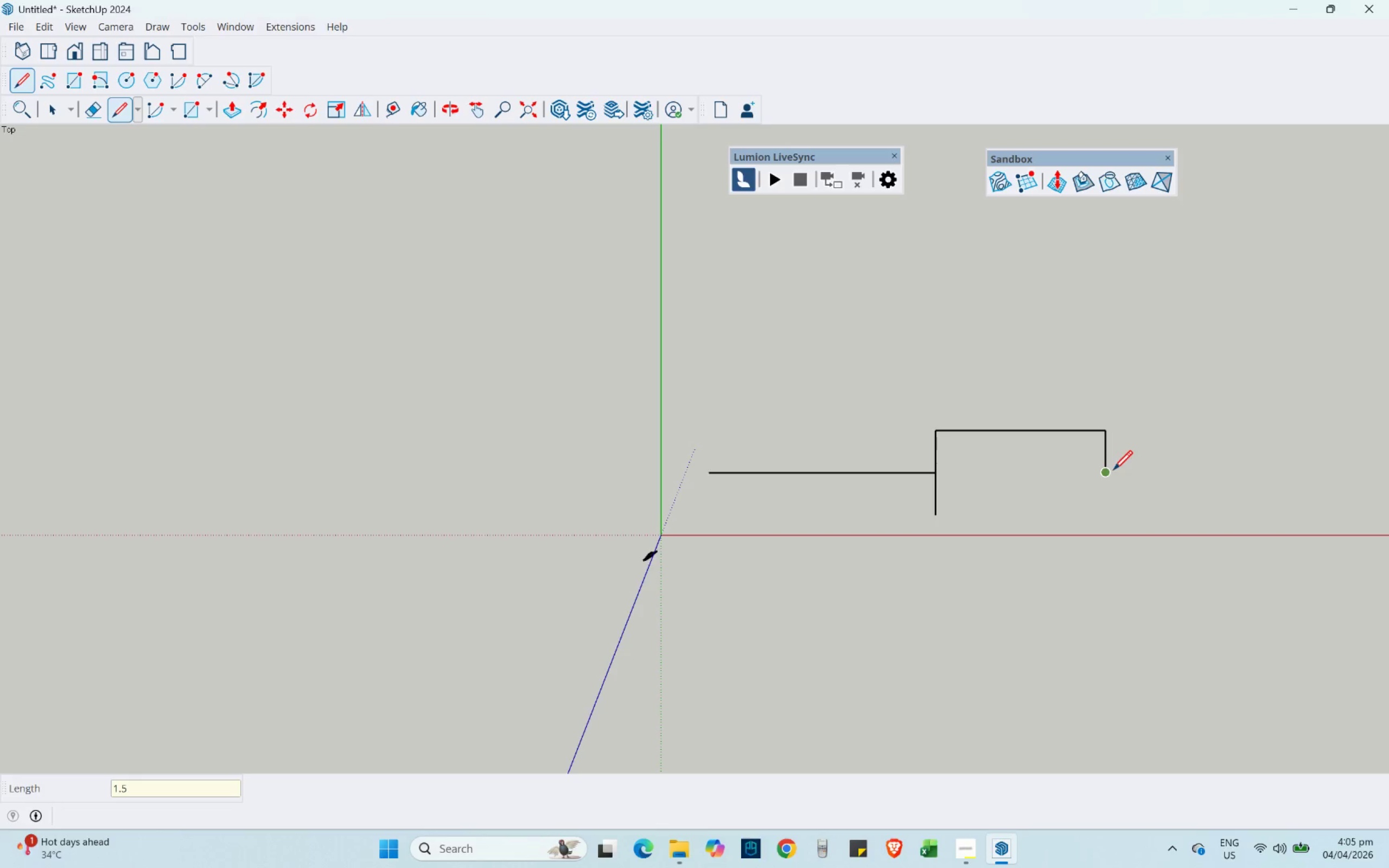 
key(NumpadDecimal)
 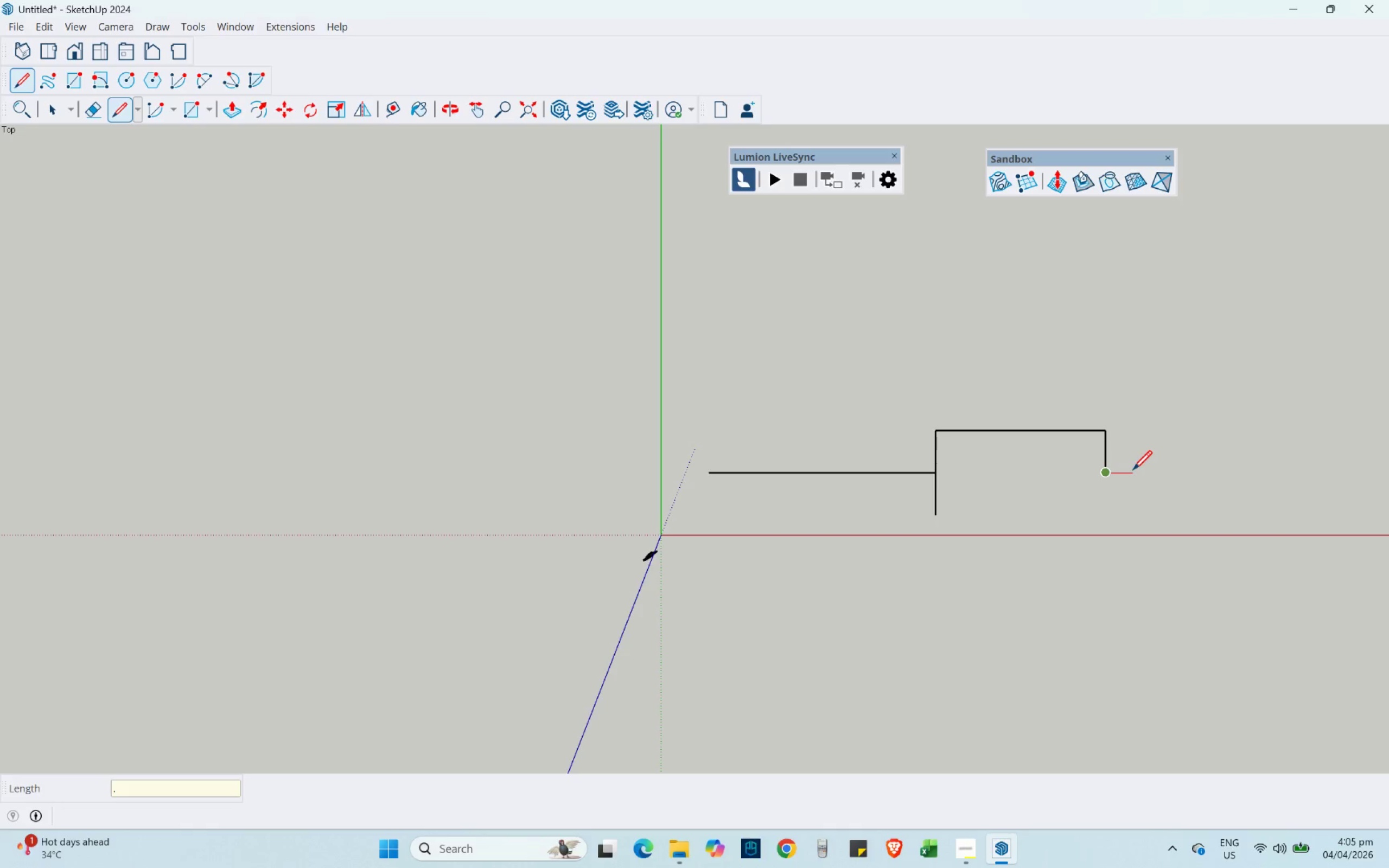 
key(Numpad5)
 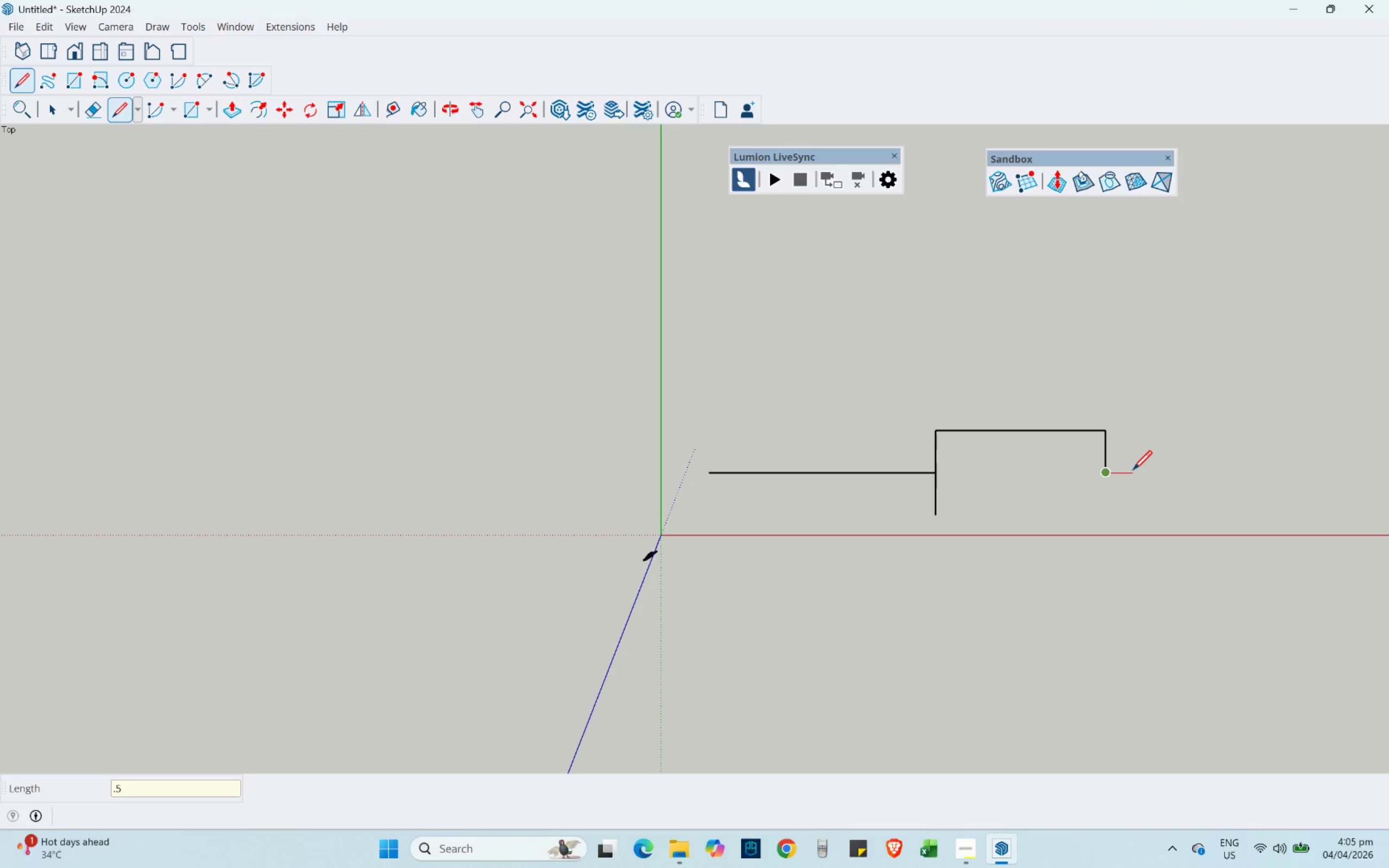 
key(NumpadEnter)
 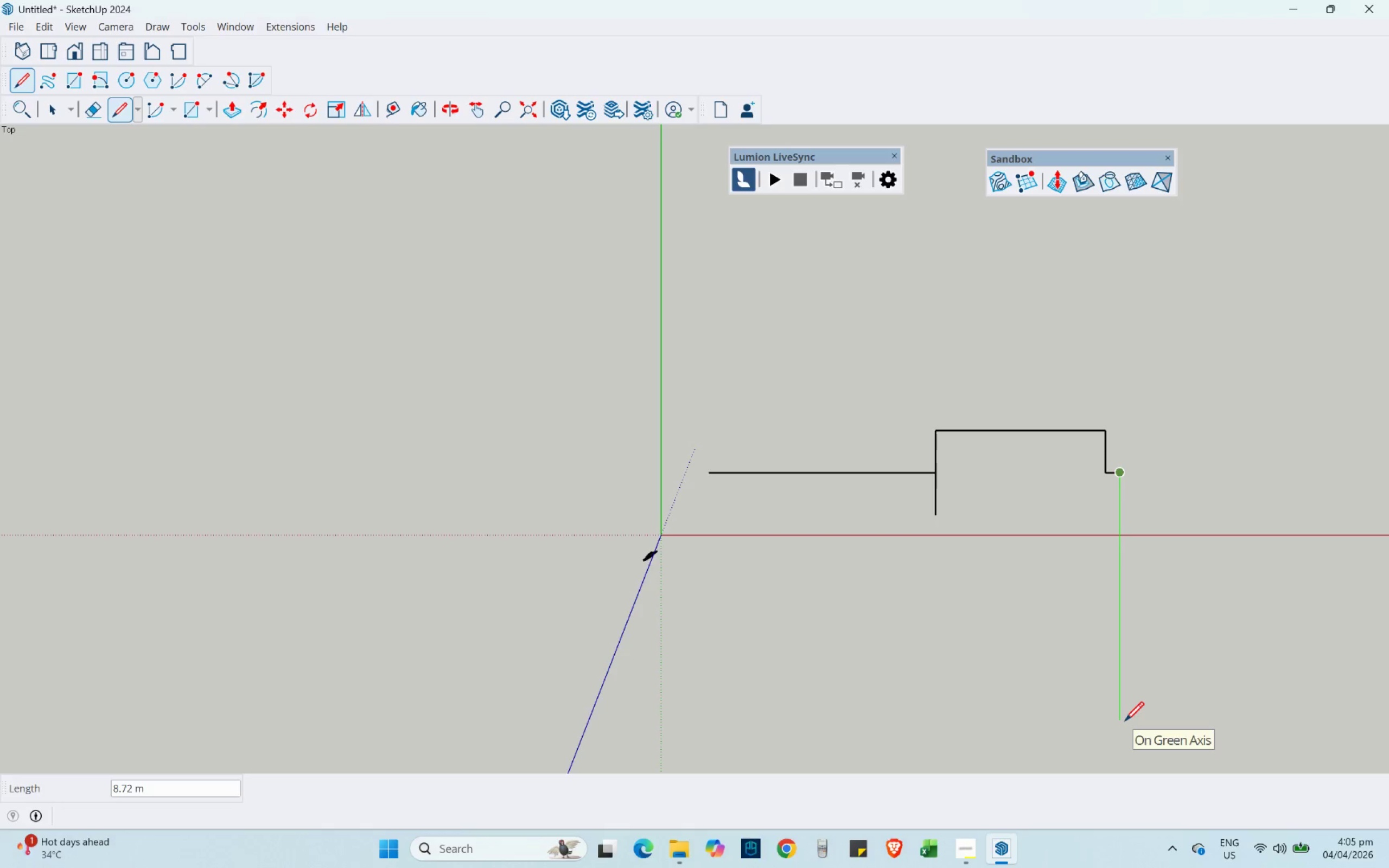 
key(Numpad1)
 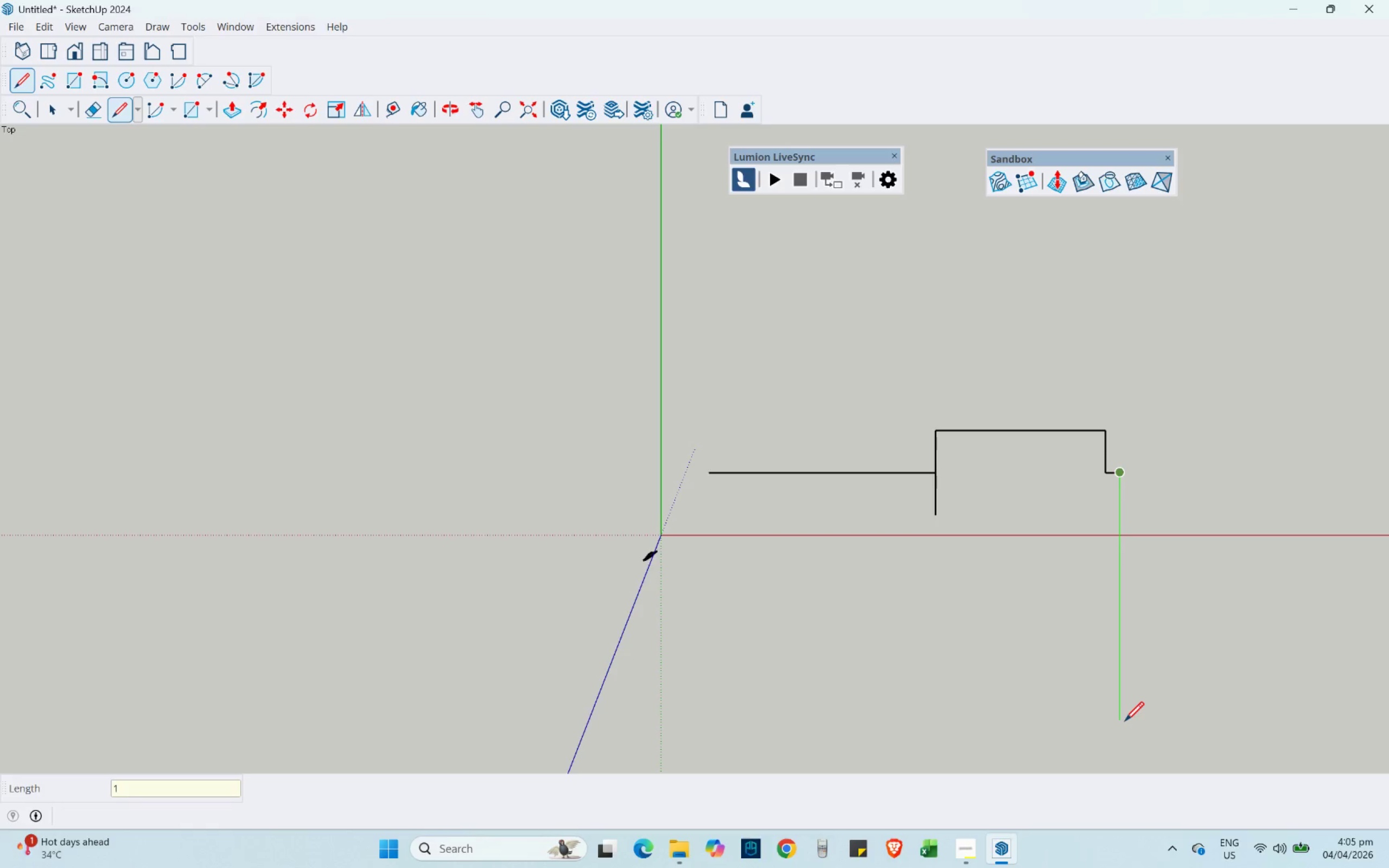 
key(Numpad0)
 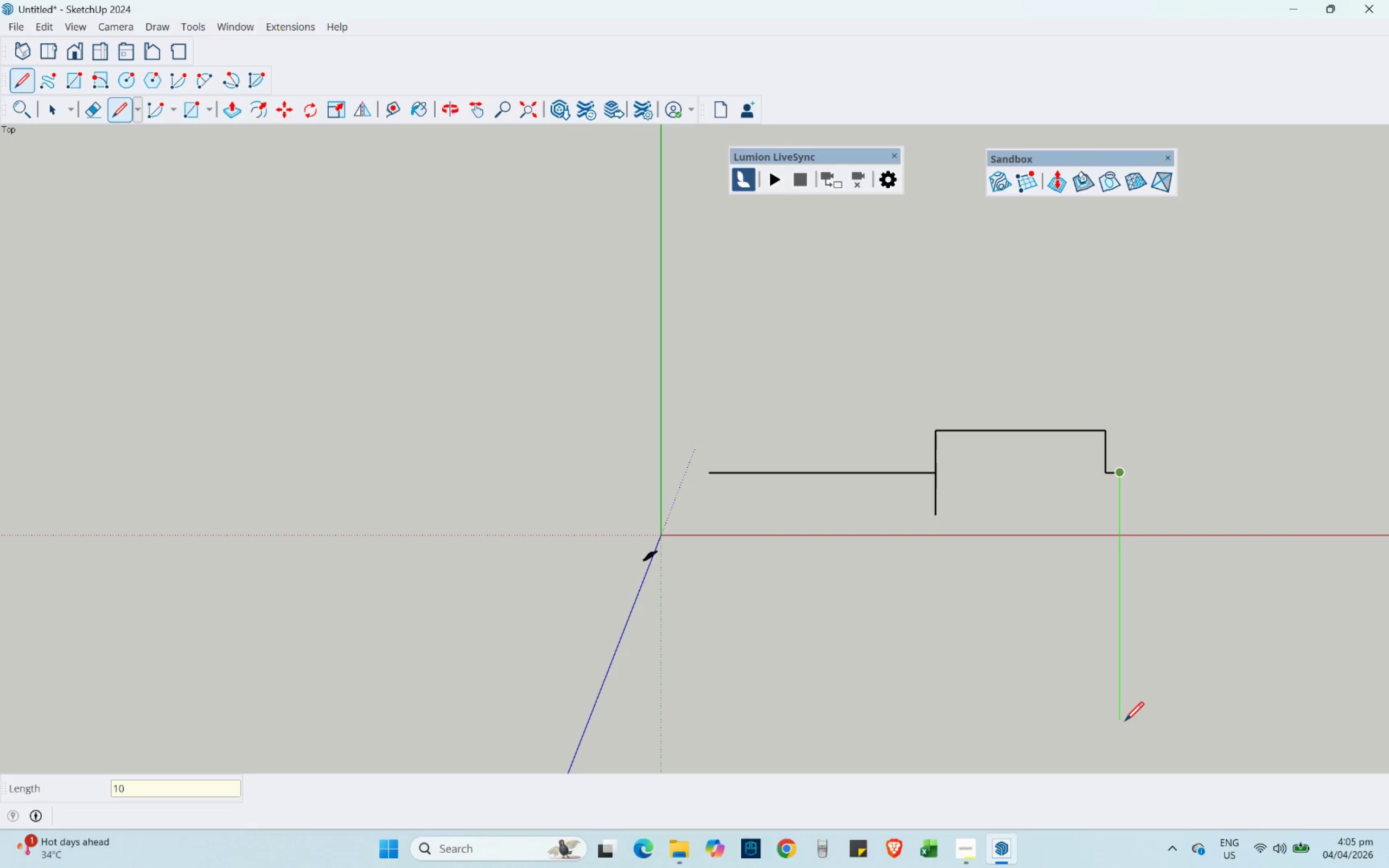 
key(NumpadEnter)
 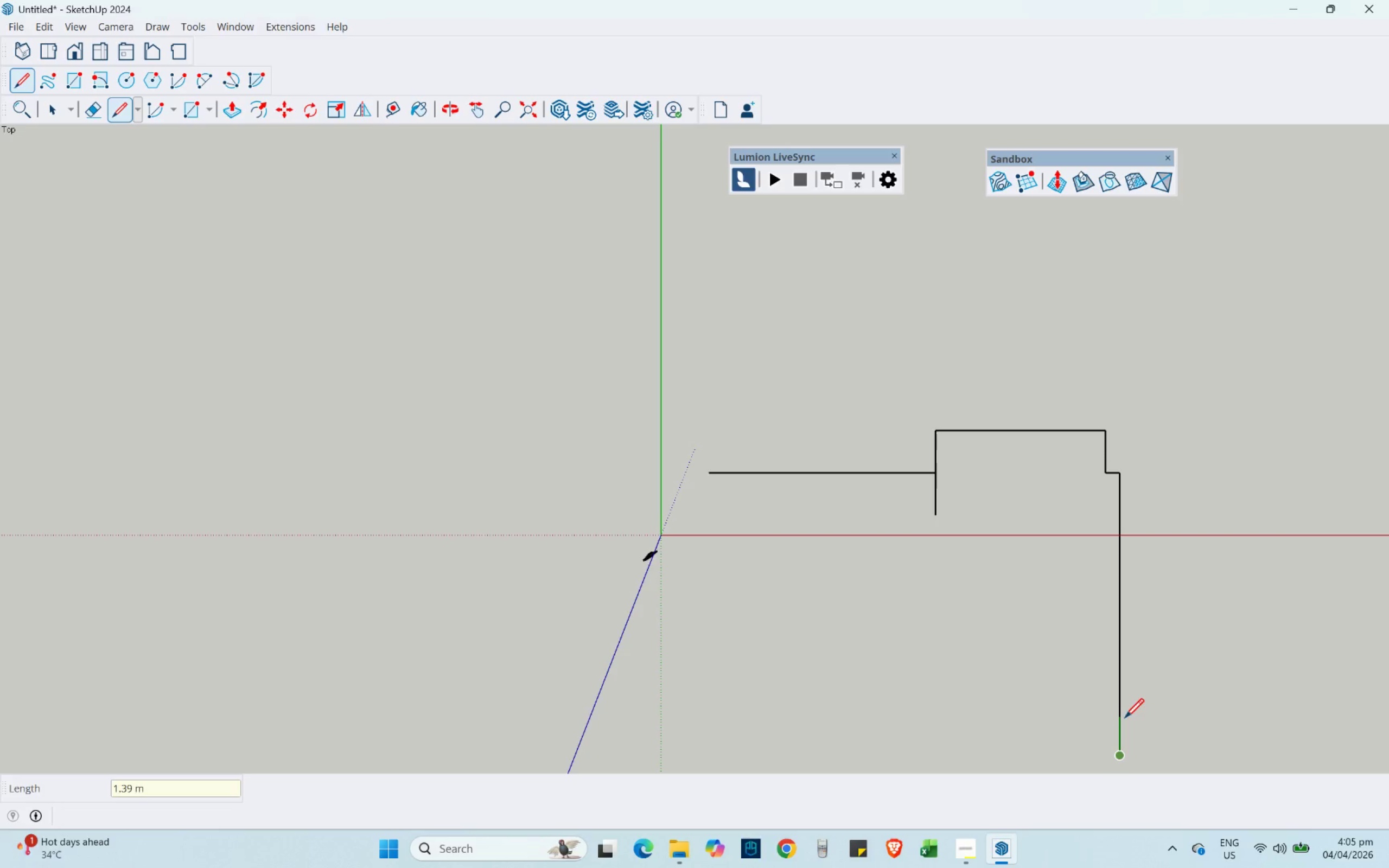 
scroll: coordinate [957, 354], scroll_direction: down, amount: 3.0
 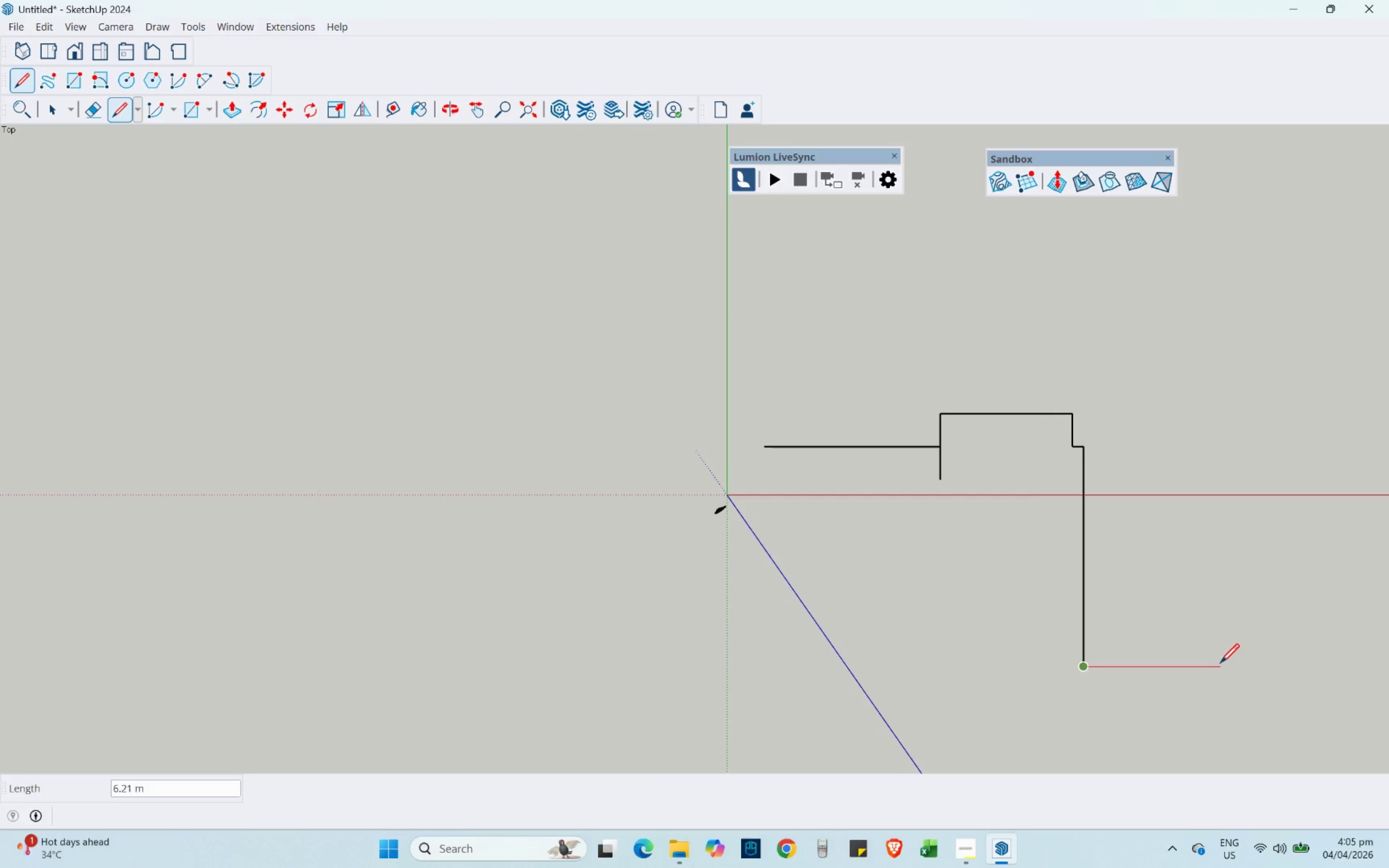 
scroll: coordinate [1220, 662], scroll_direction: up, amount: 2.0
 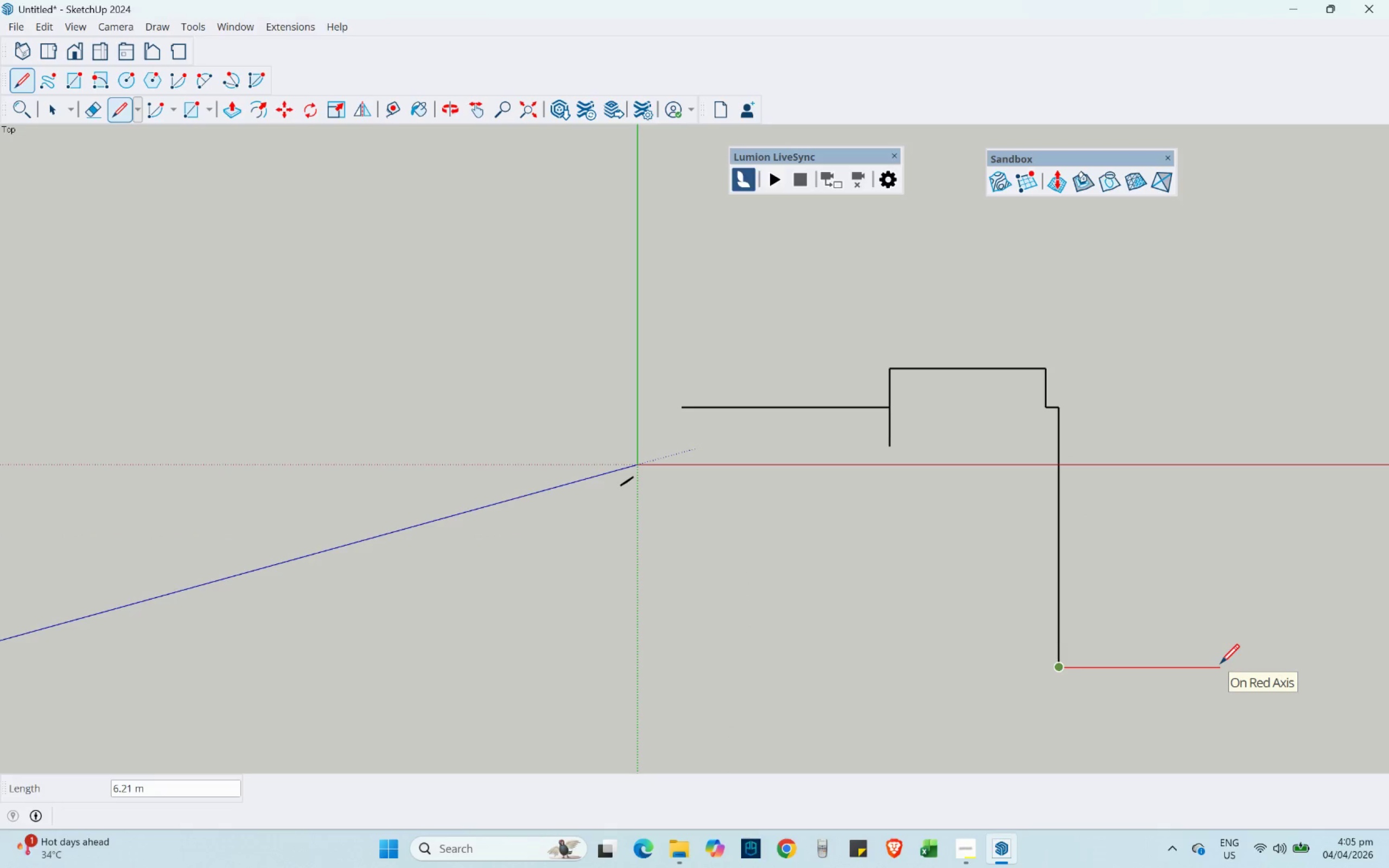 
key(Numpad6)
 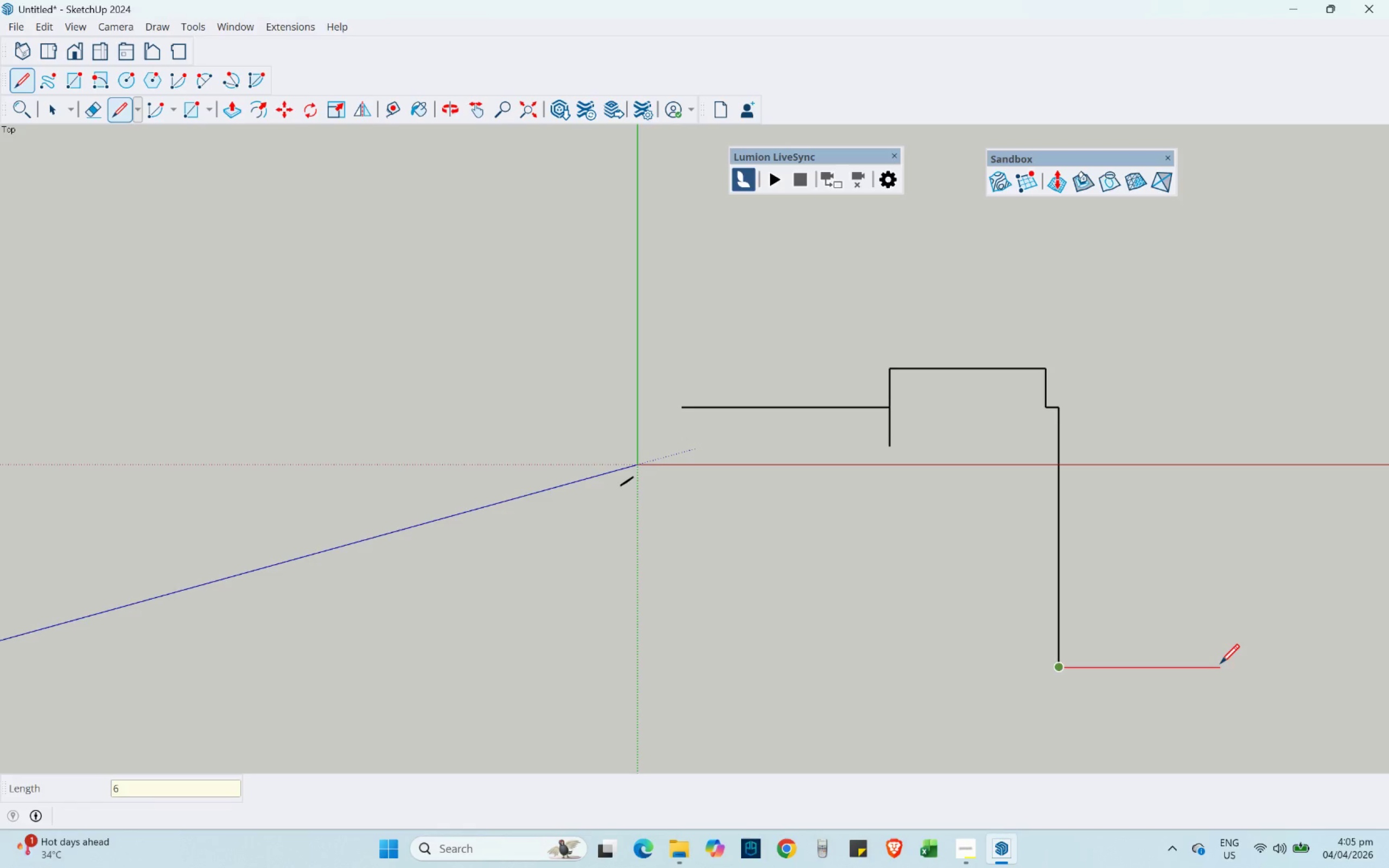 
key(NumpadEnter)
 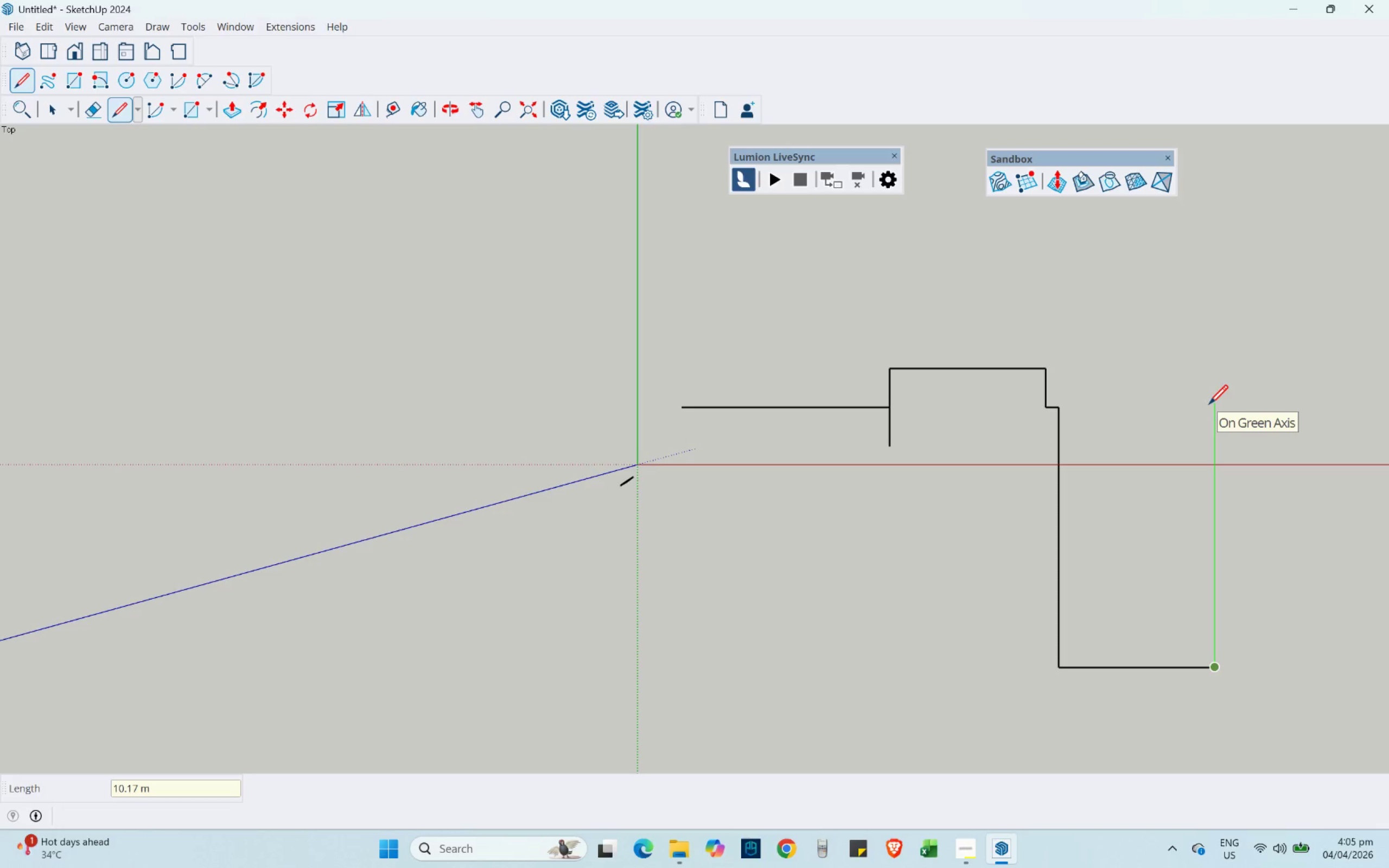 
key(Control+Z)
 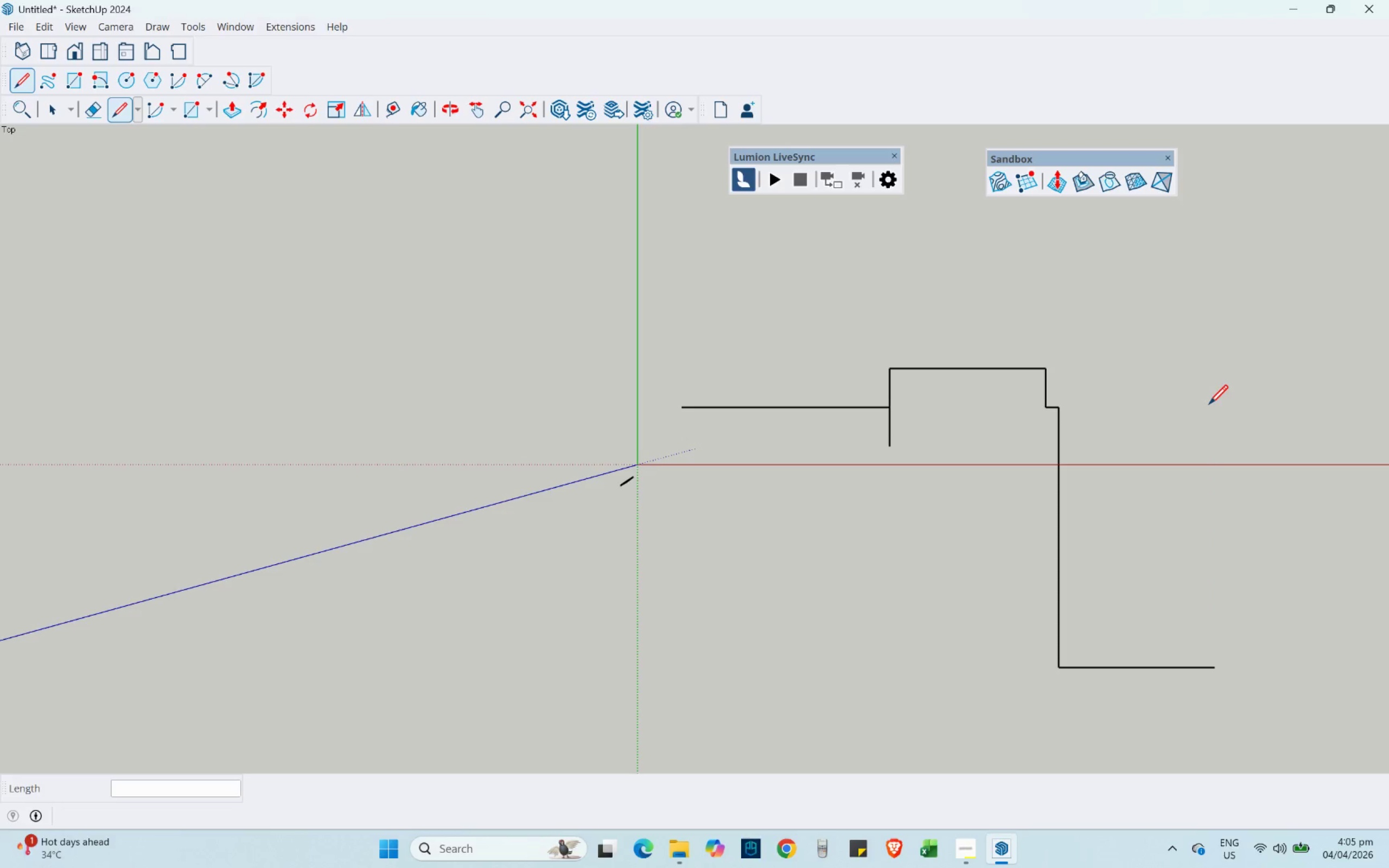 
wait(6.09)
 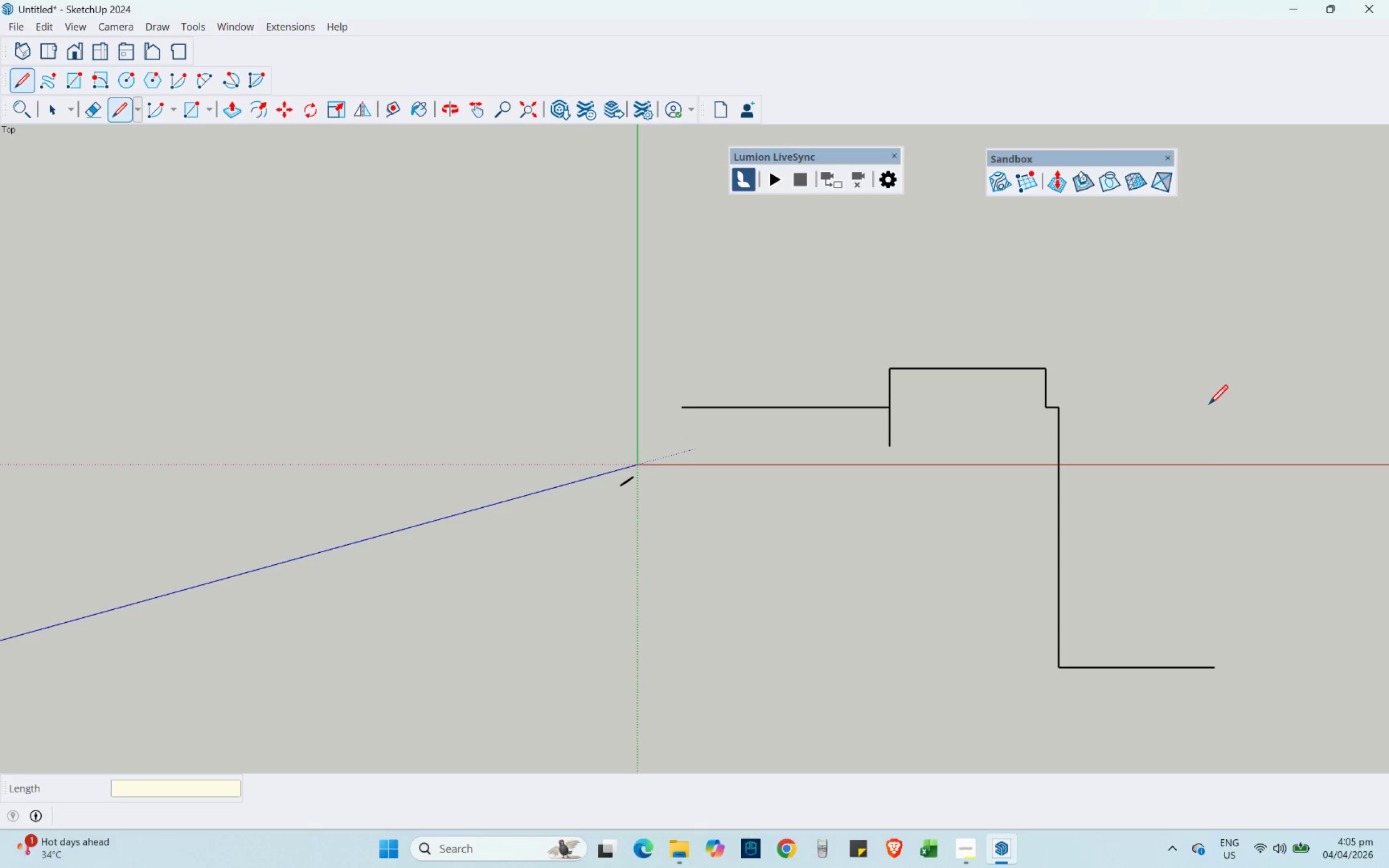 
key(Control+Z)
 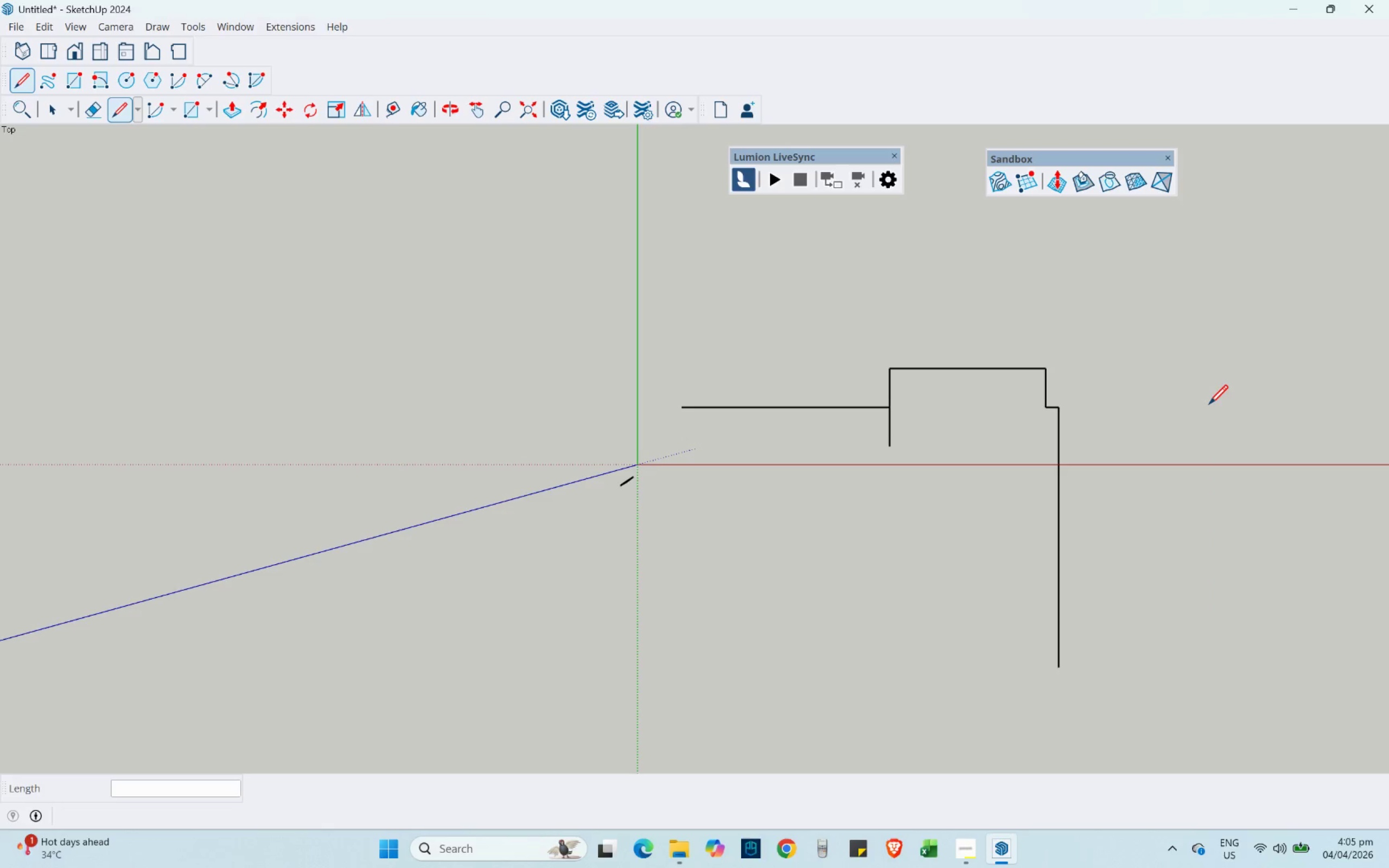 
key(Control+Z)
 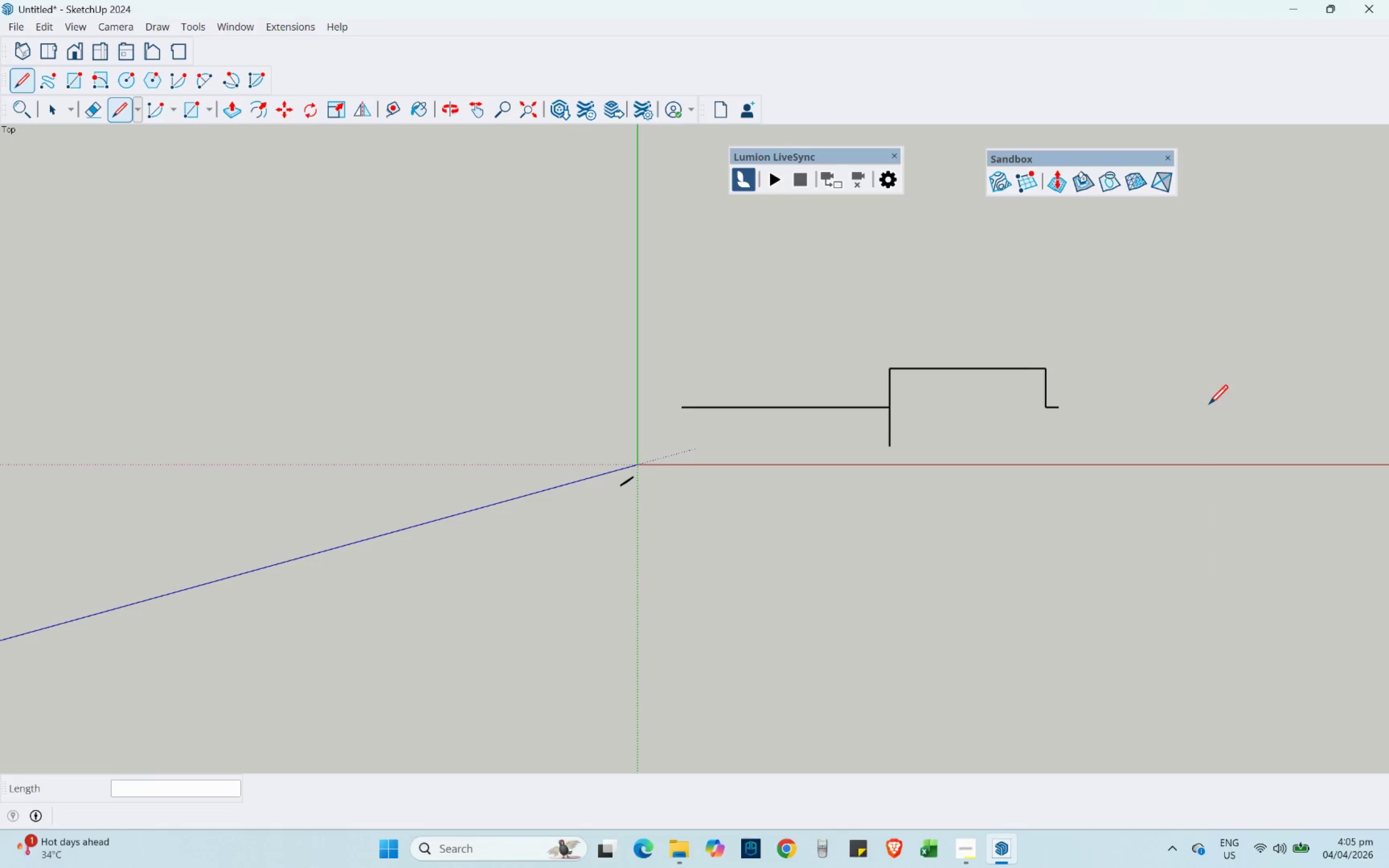 
key(Control+Z)
 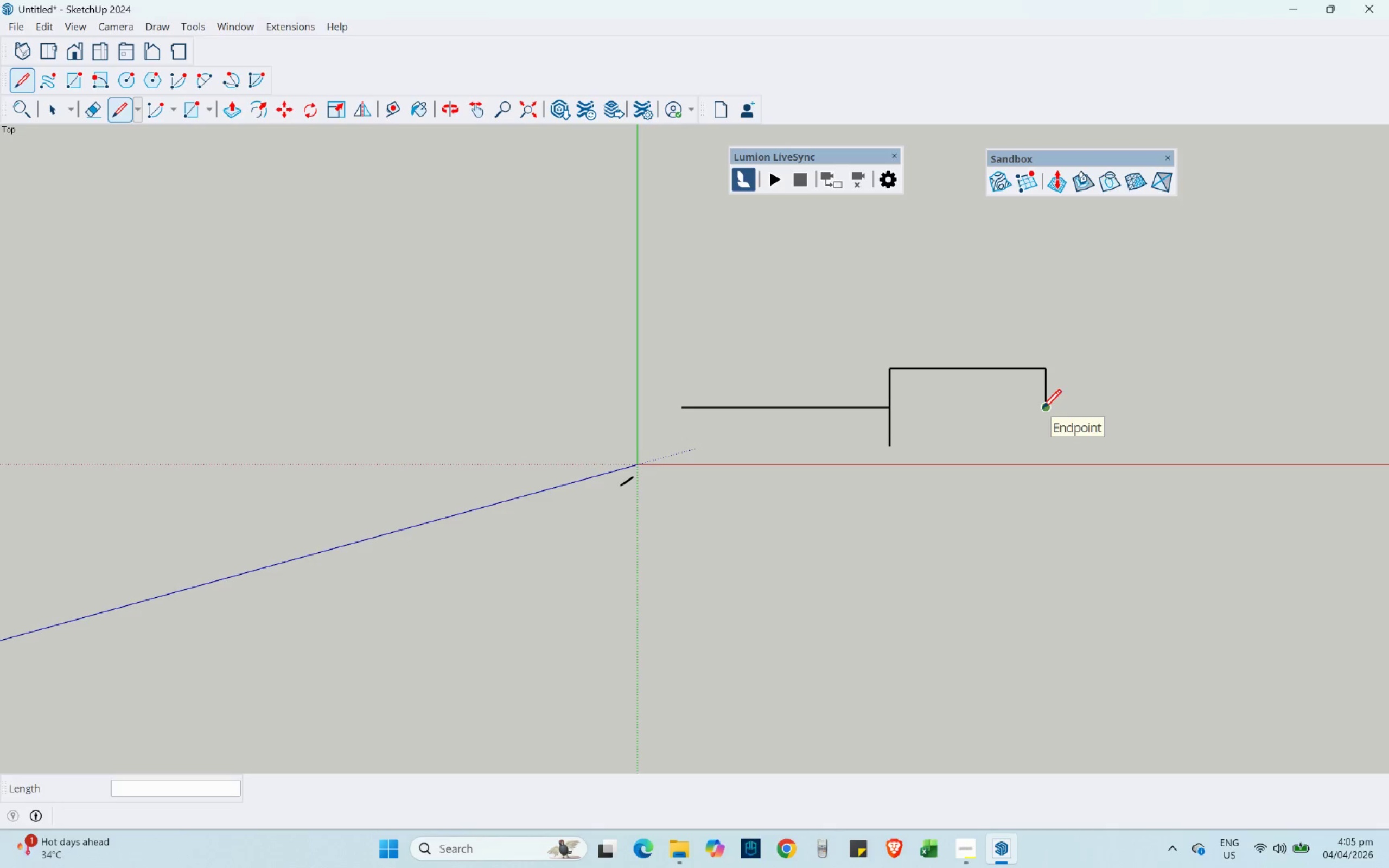 
left_click([1042, 408])
 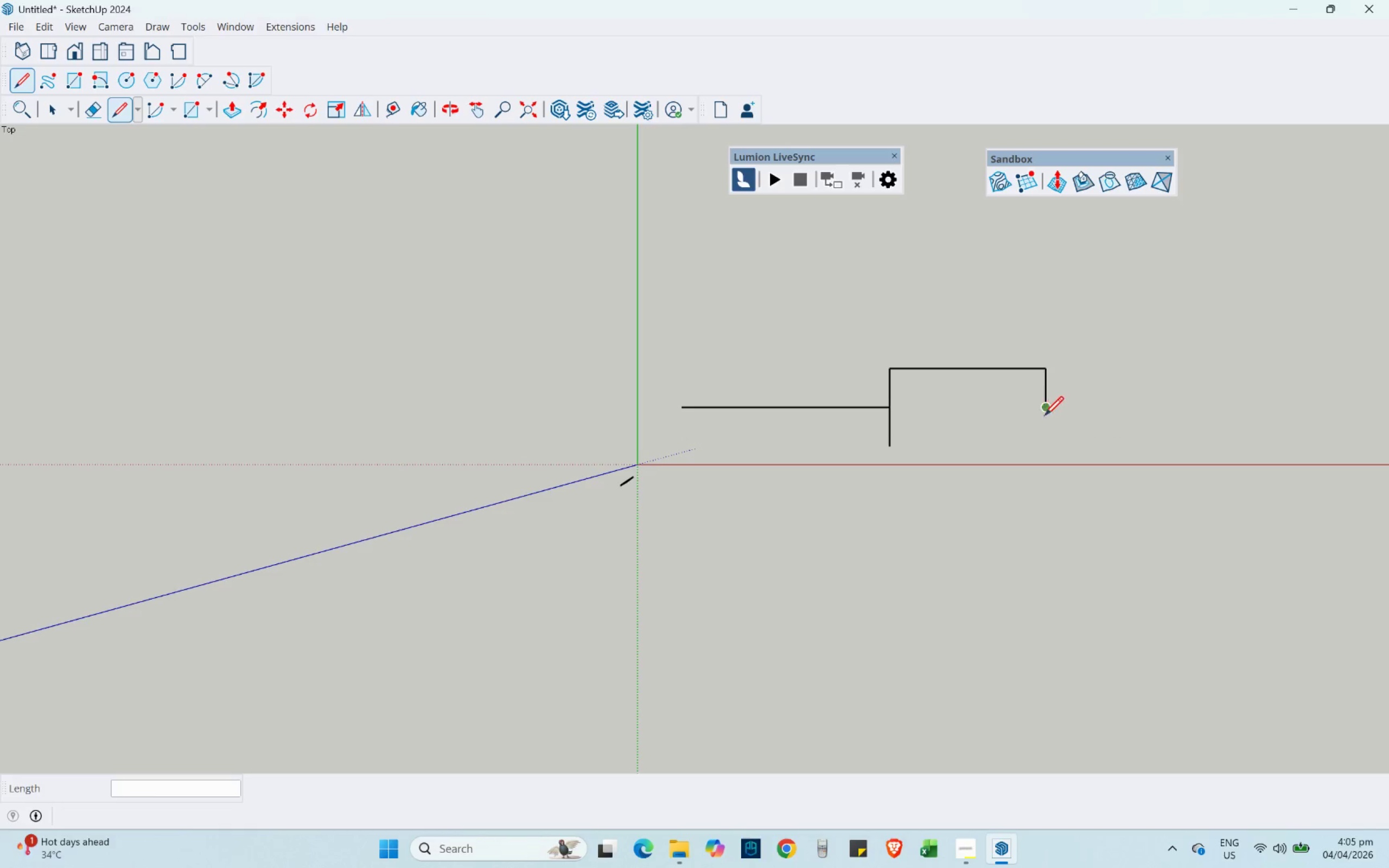 
mouse_move([1047, 508])
 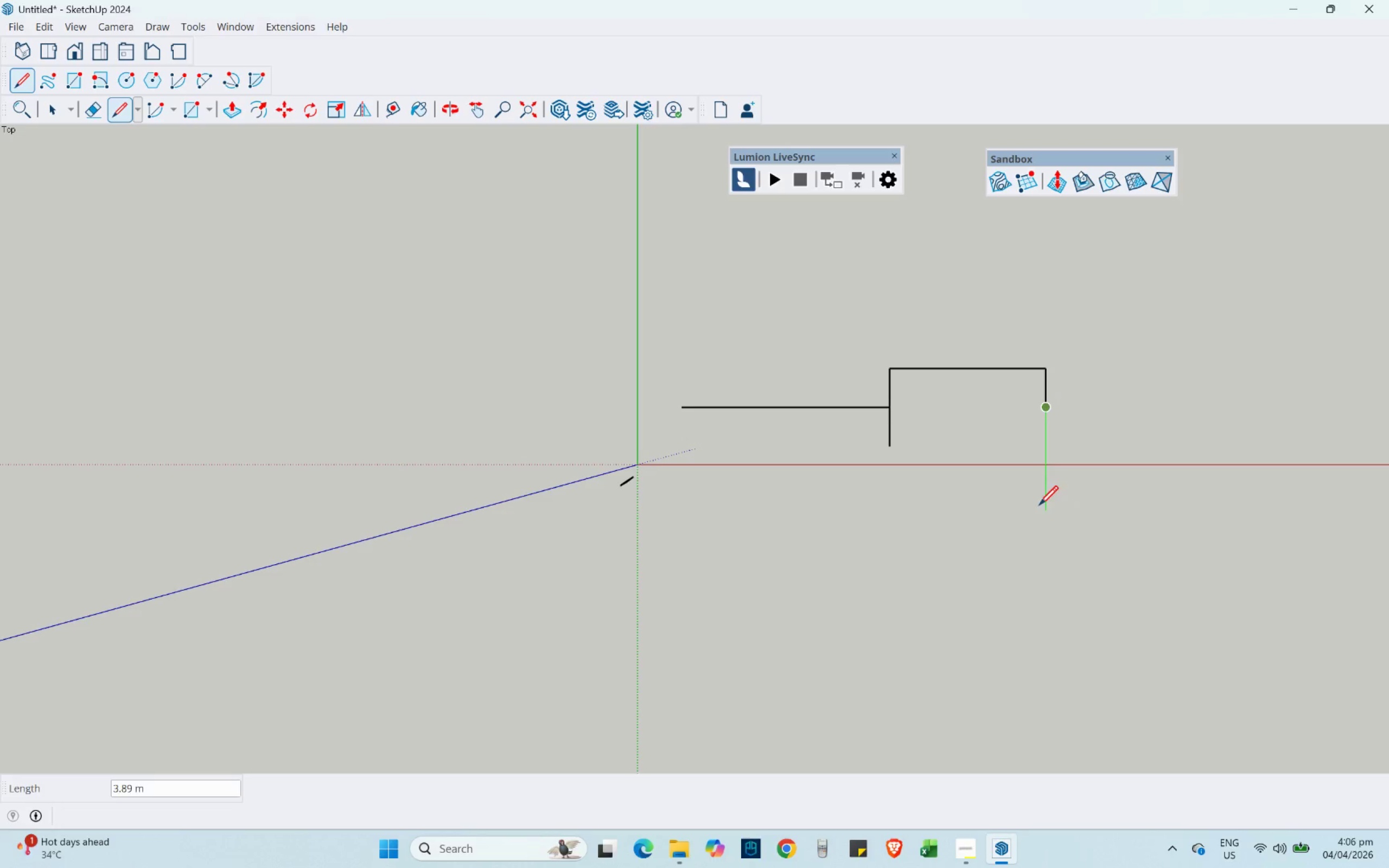 
key(Escape)
 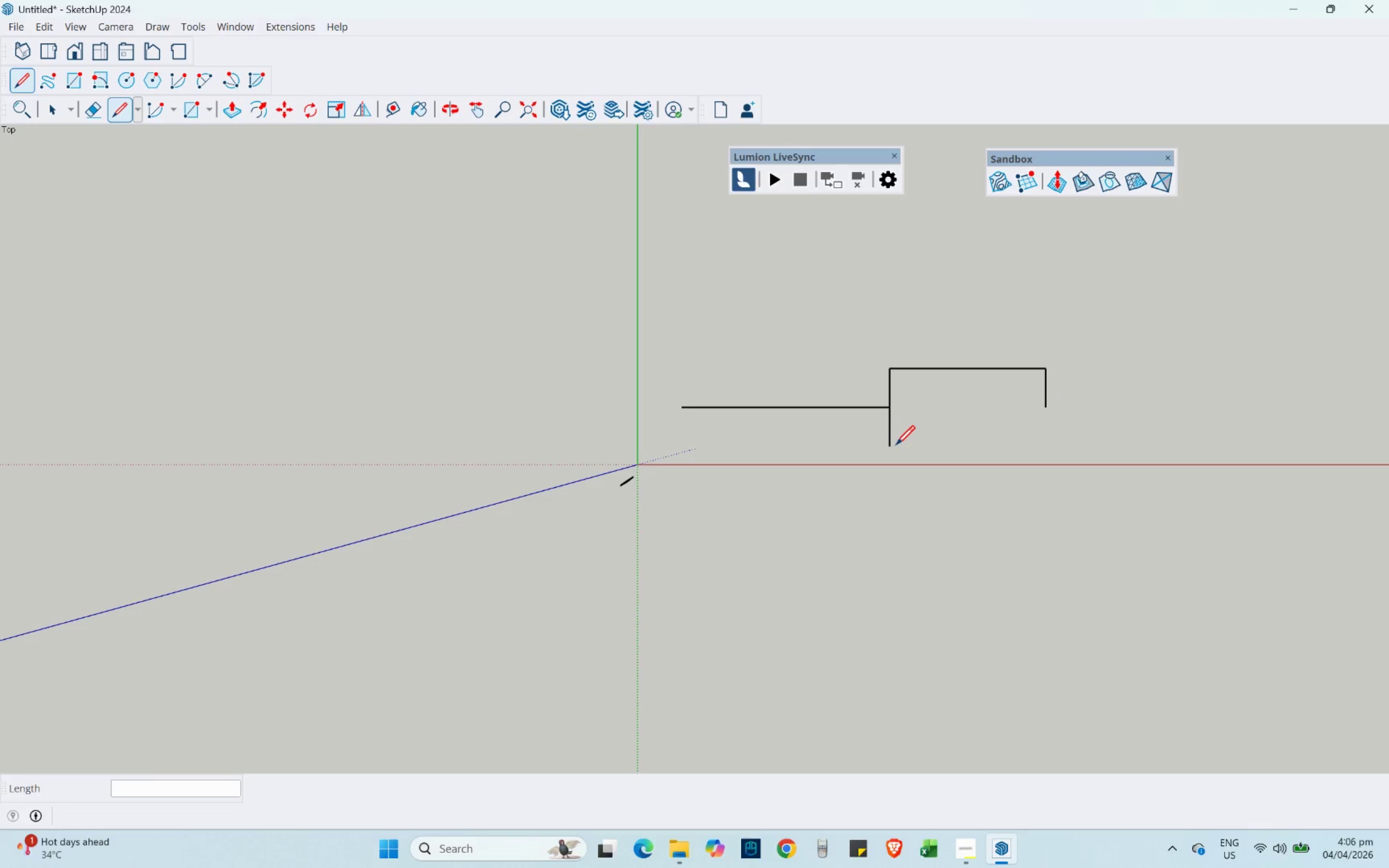 
left_click([891, 446])
 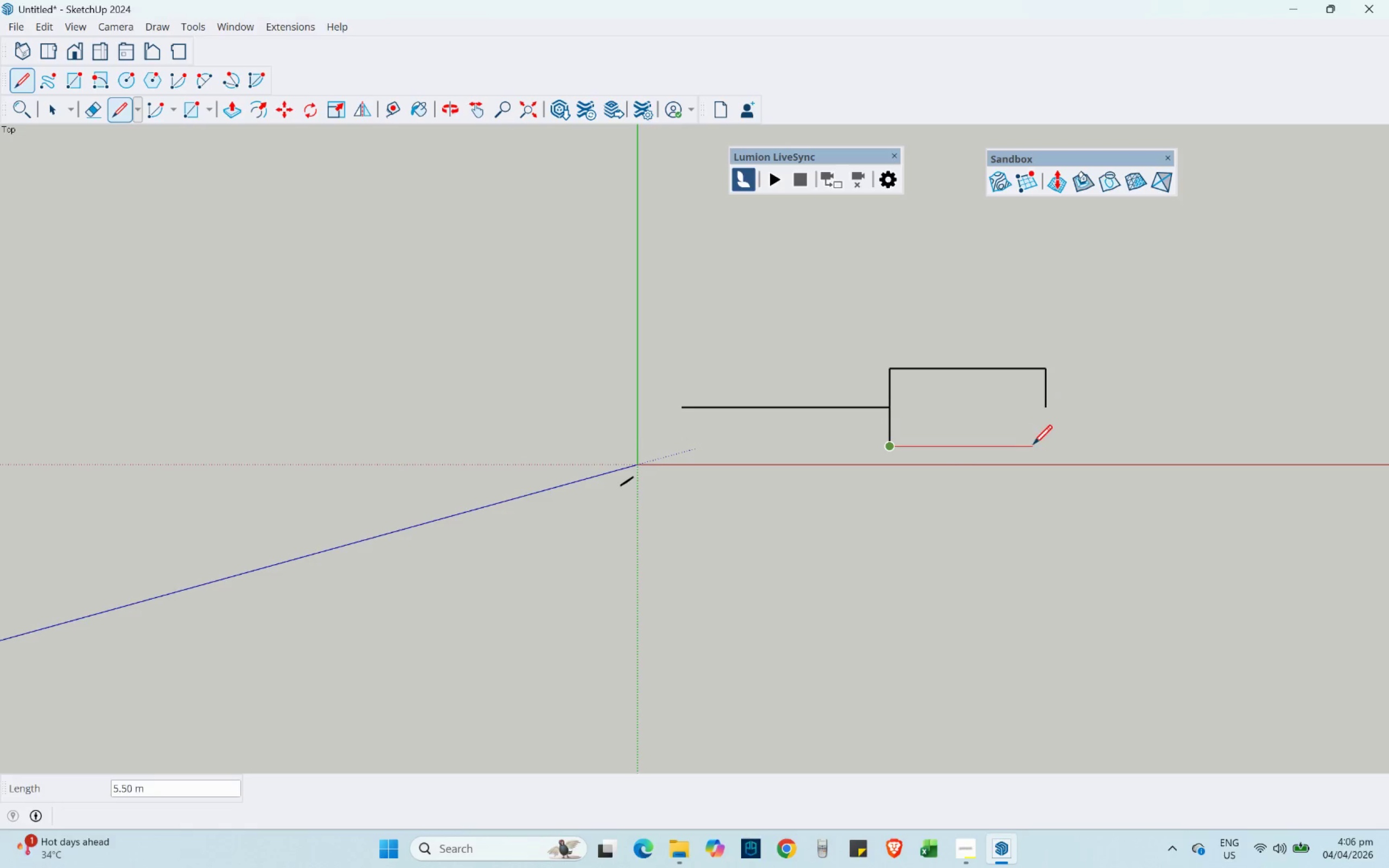 
hold_key(key=ShiftLeft, duration=1.5)
left_click([1049, 407])
 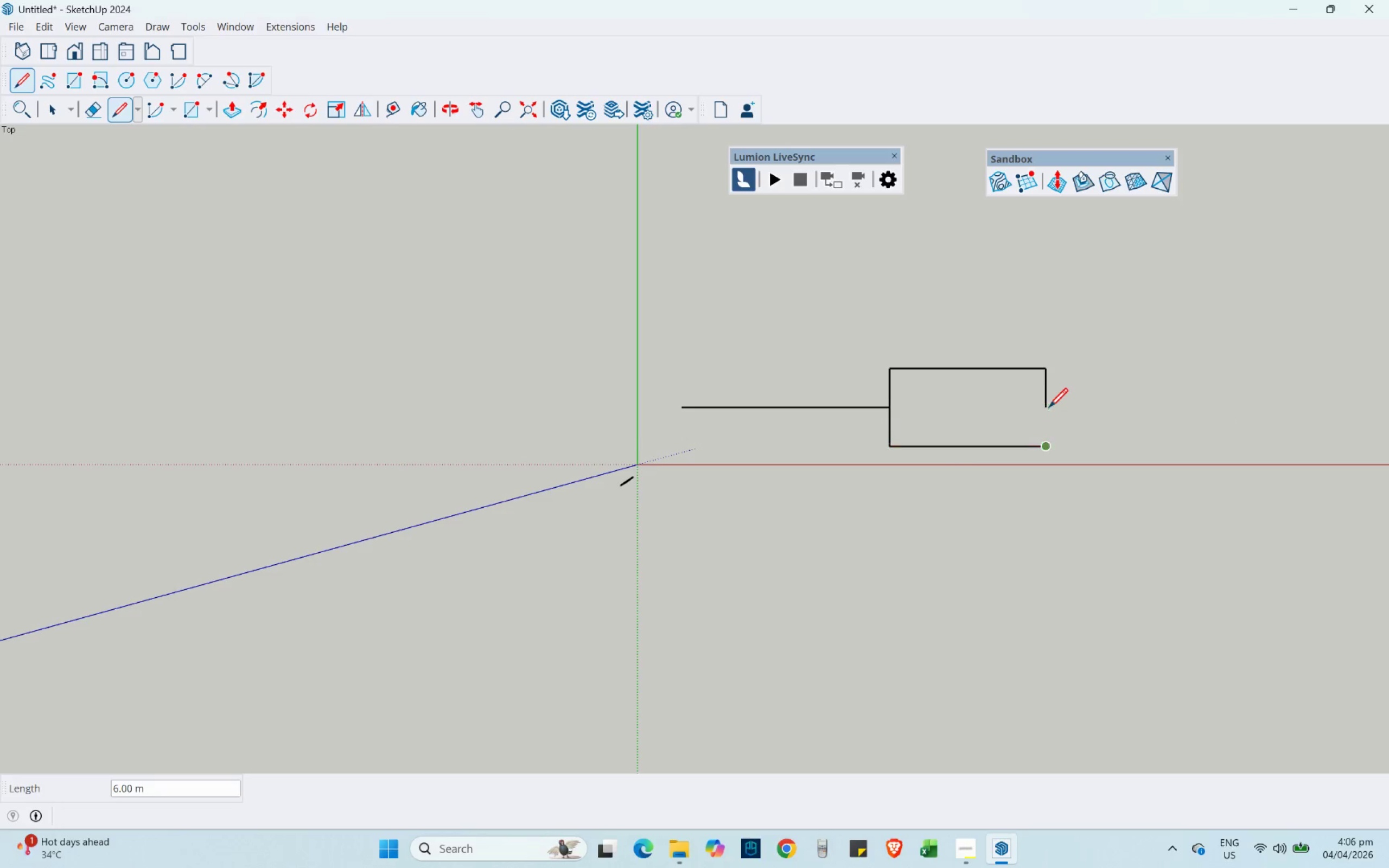 
key(Shift+ShiftLeft)
 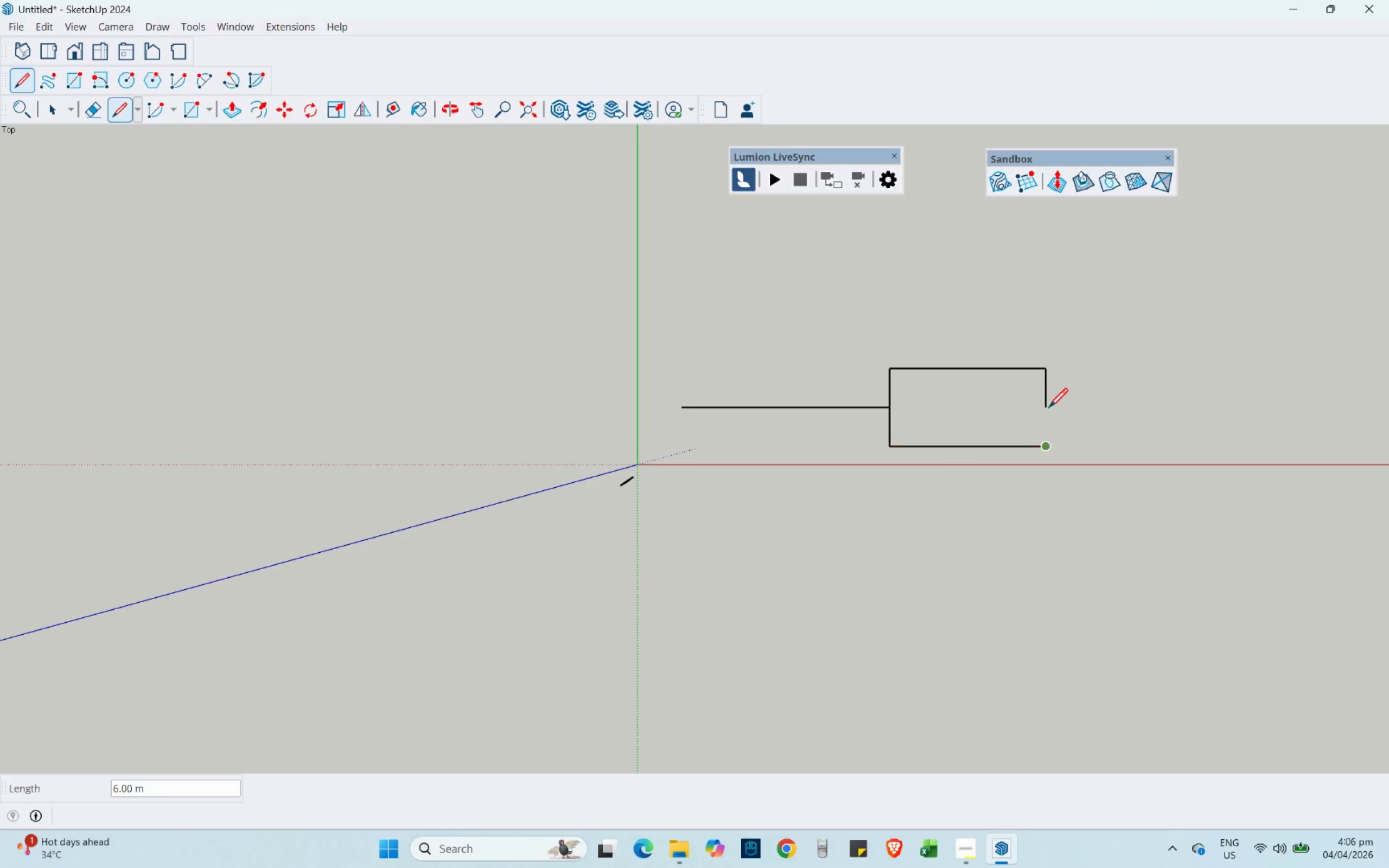 
key(Shift+ShiftLeft)
 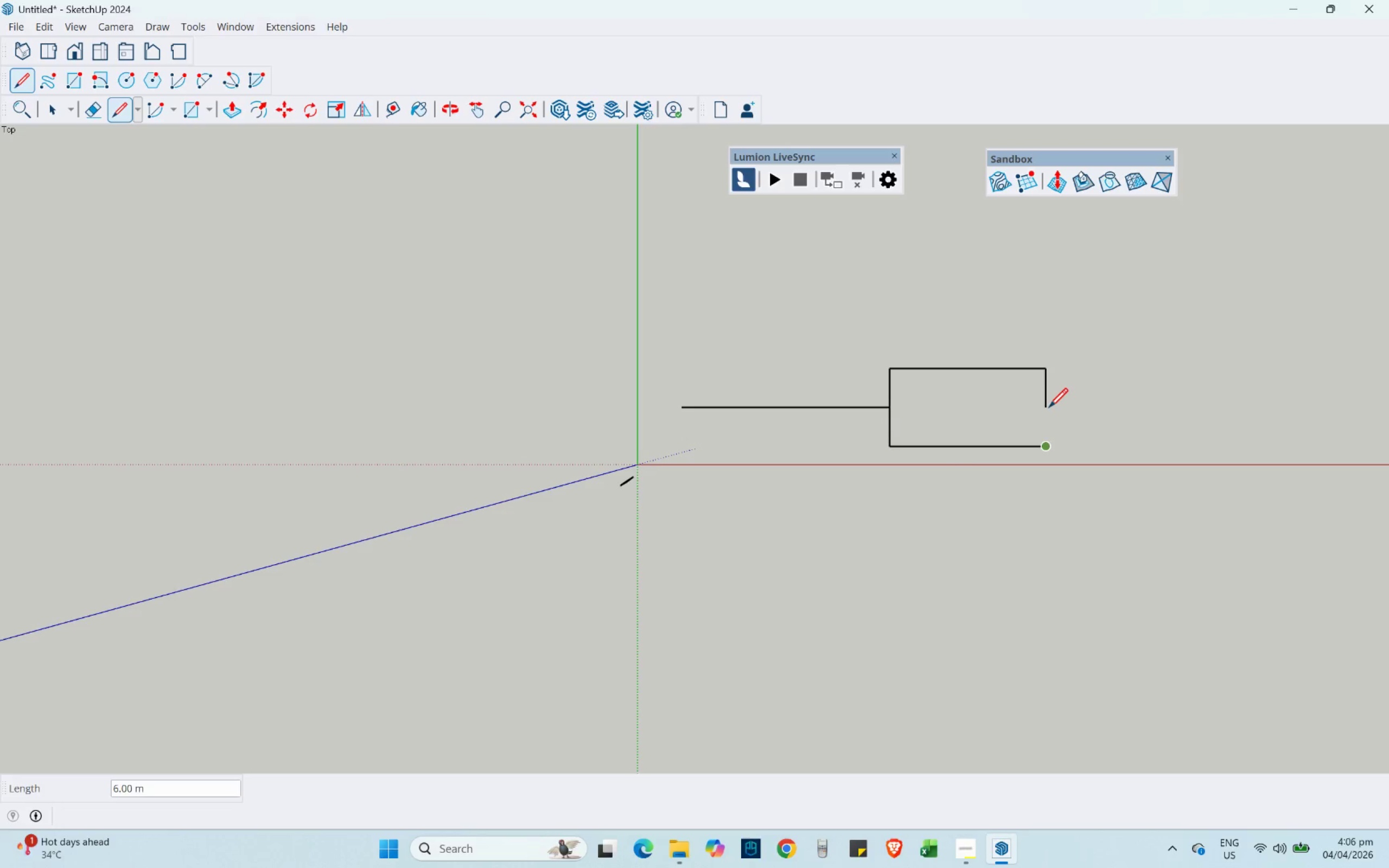 
key(Shift+ShiftLeft)
 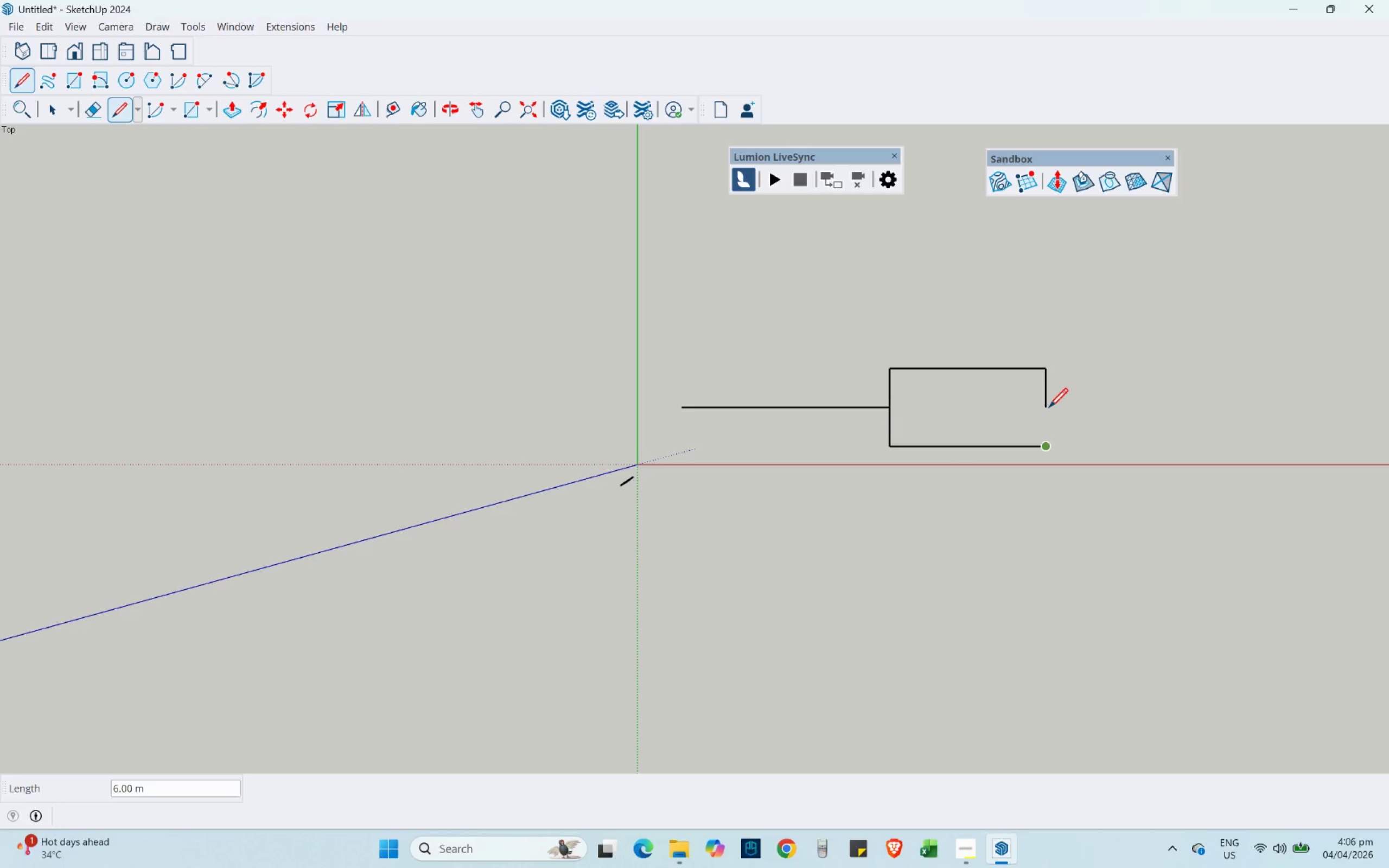 
key(Shift+ShiftLeft)
 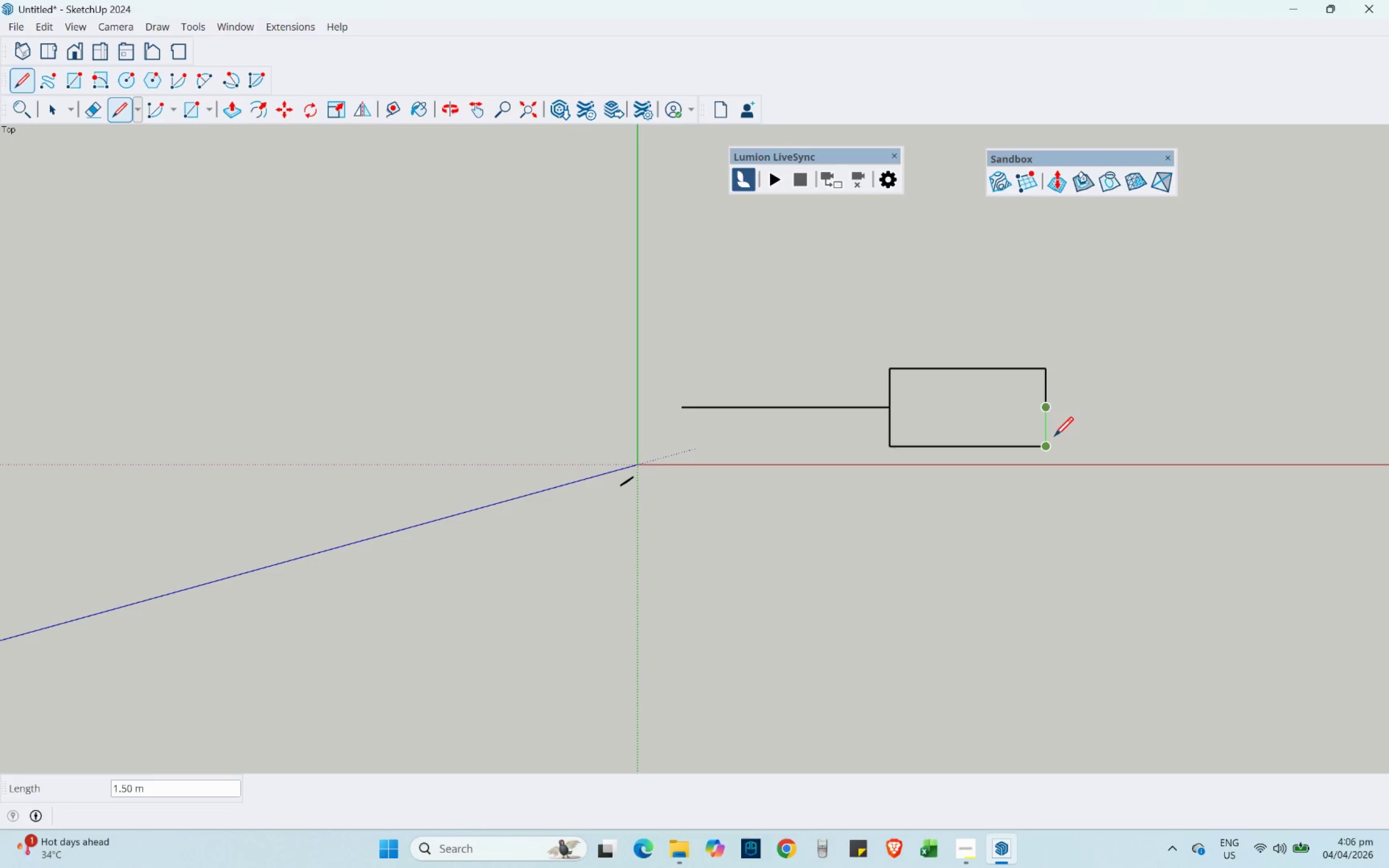 
wait(8.3)
 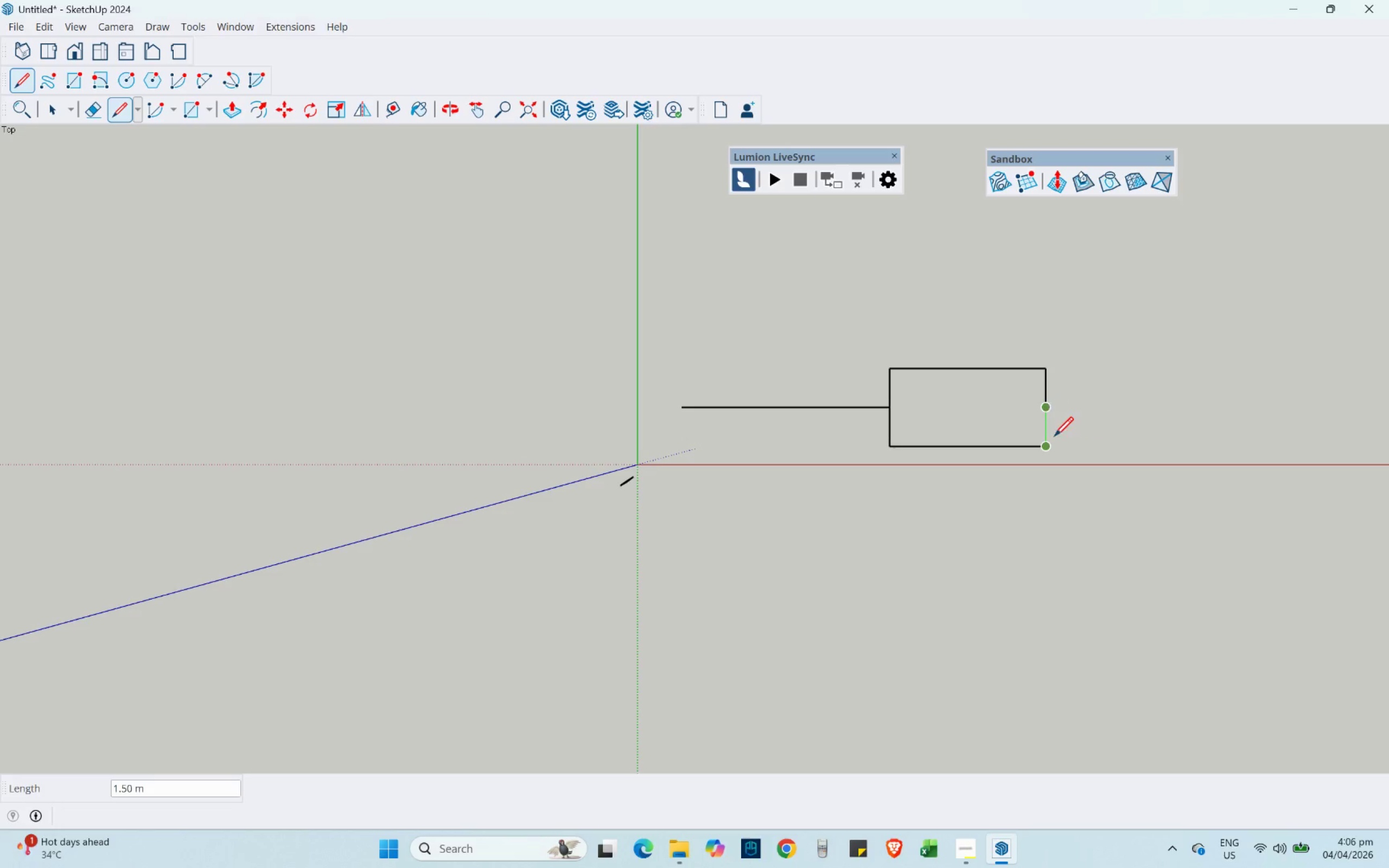 
key(Escape)
 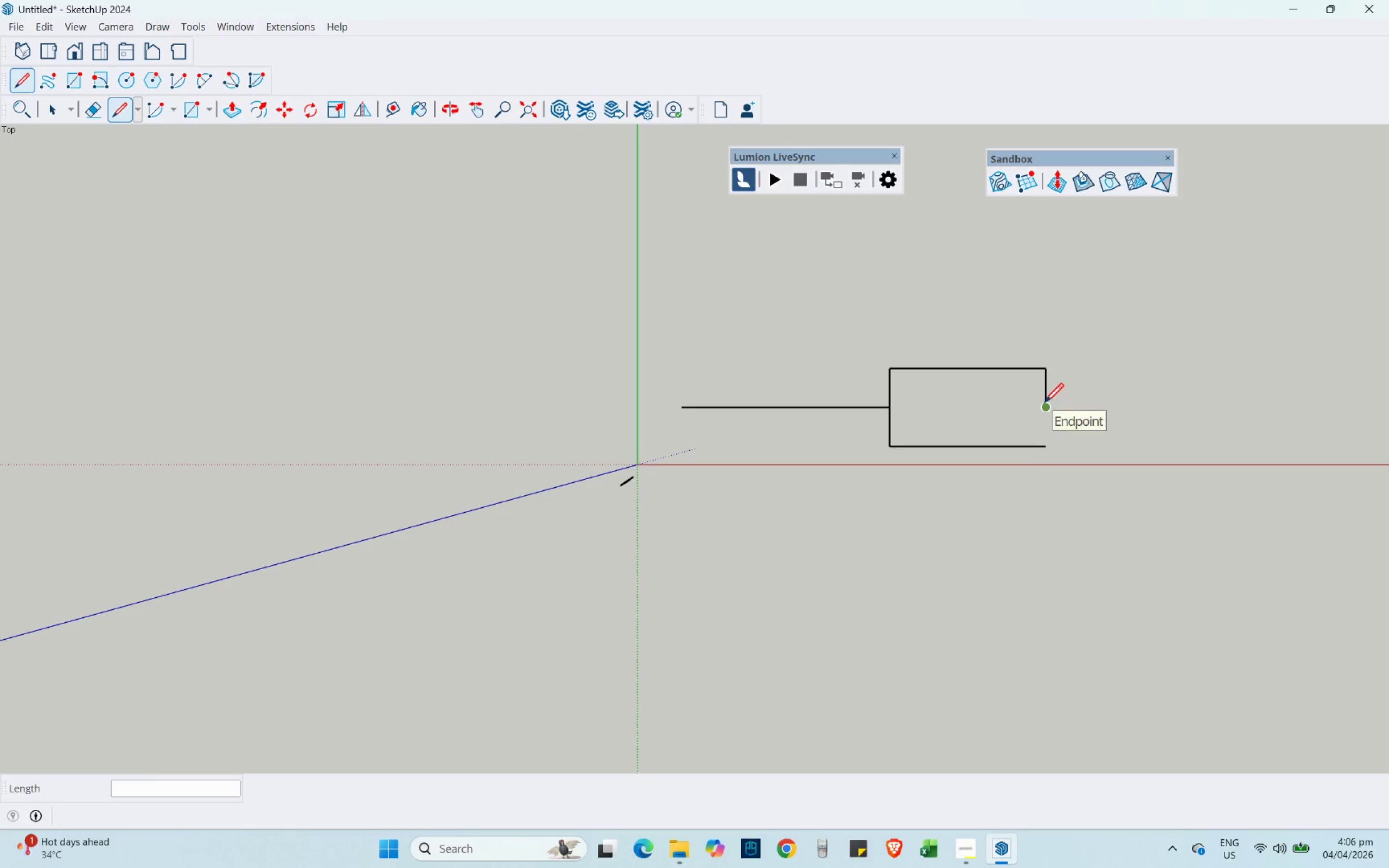 
left_click([1044, 402])
 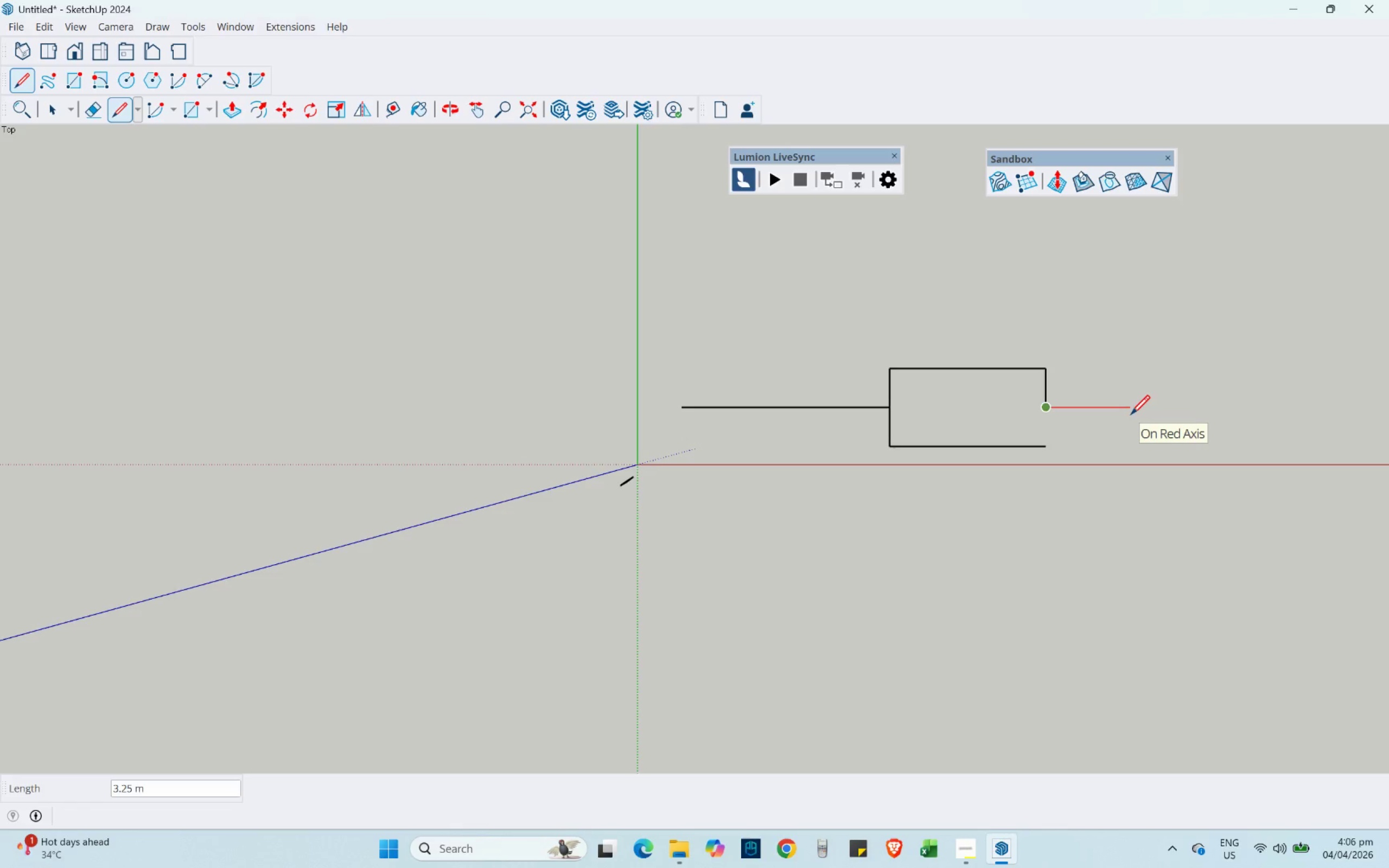 
key(NumpadDecimal)
 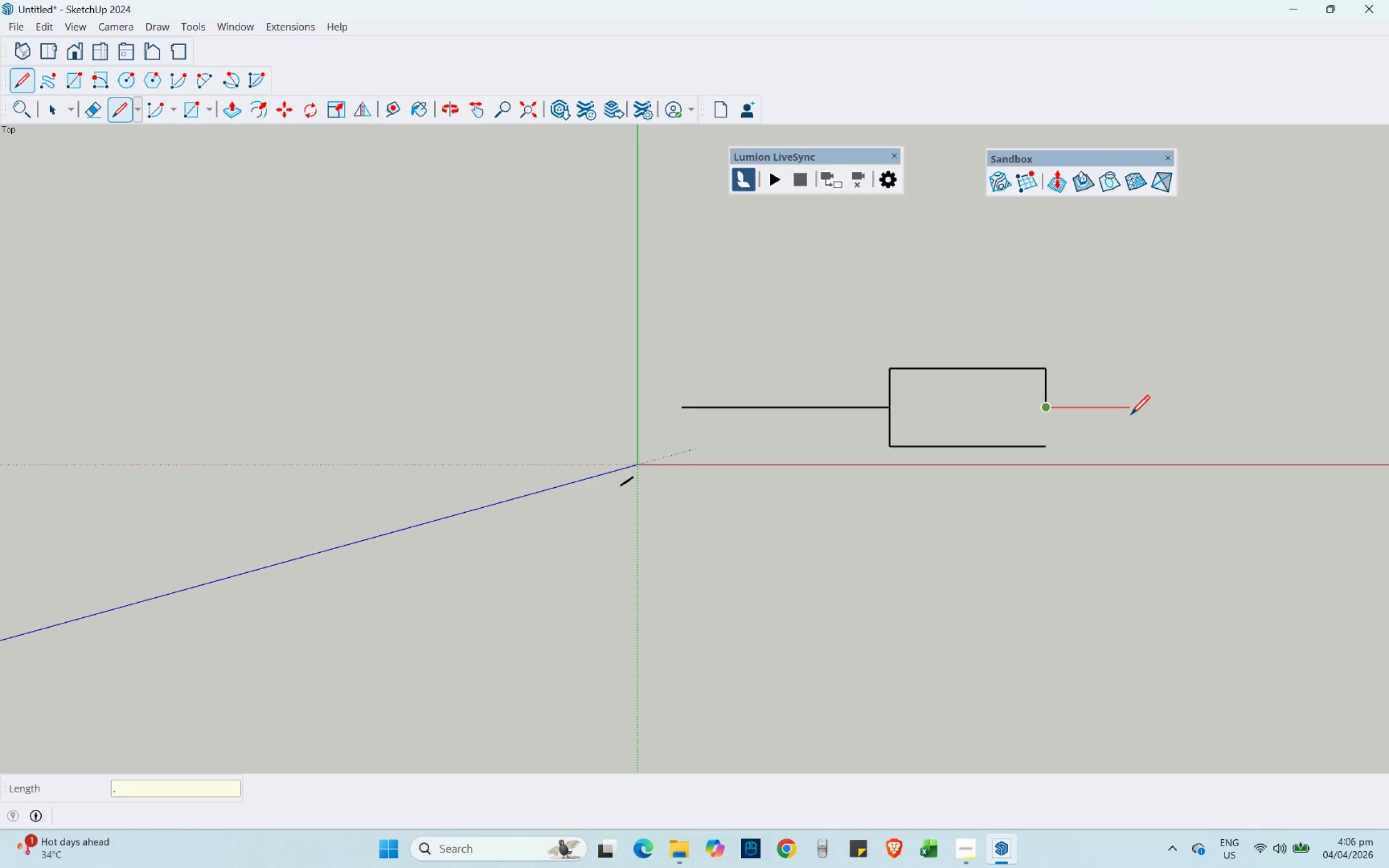 
key(Numpad5)
 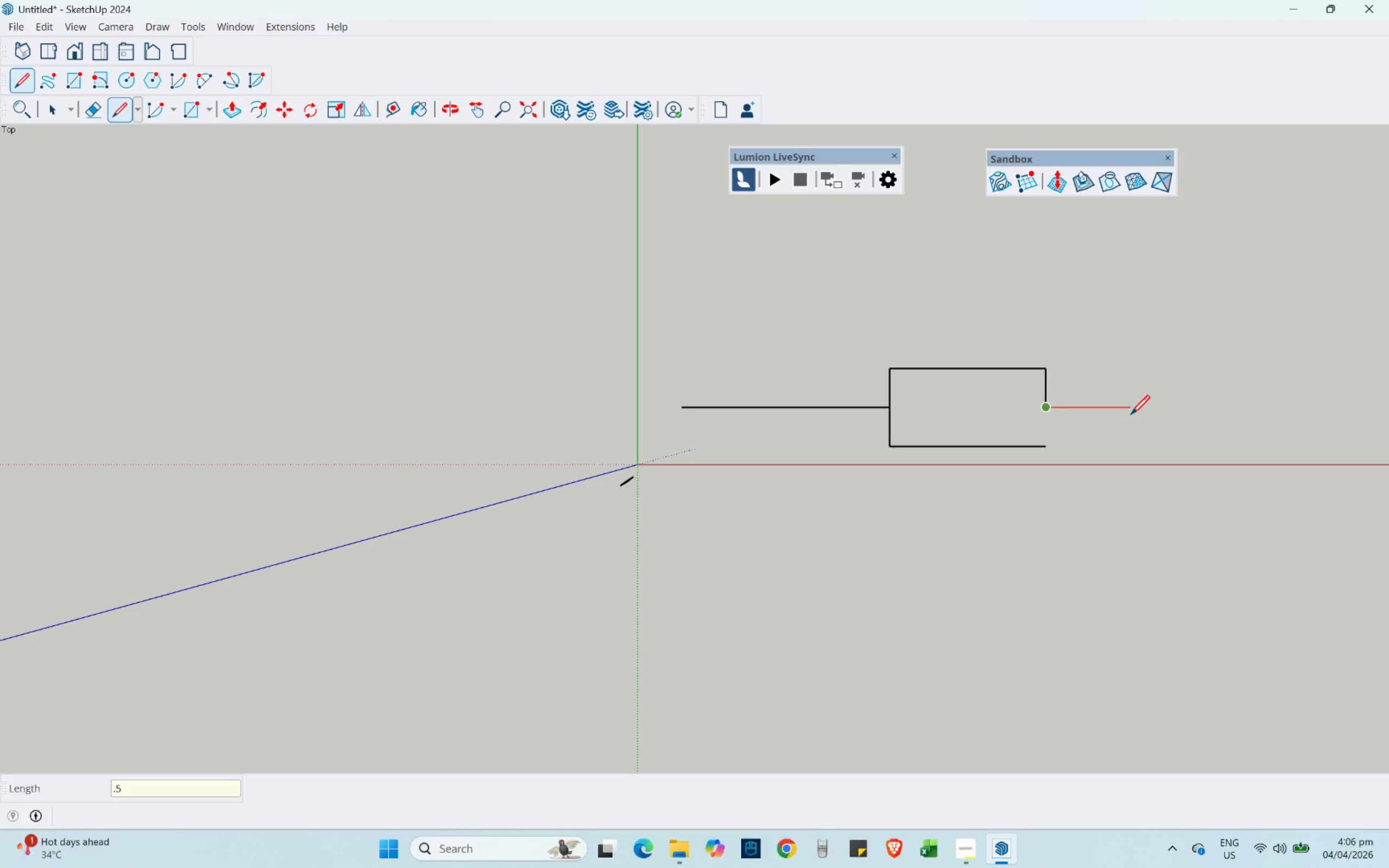 
key(NumpadEnter)
 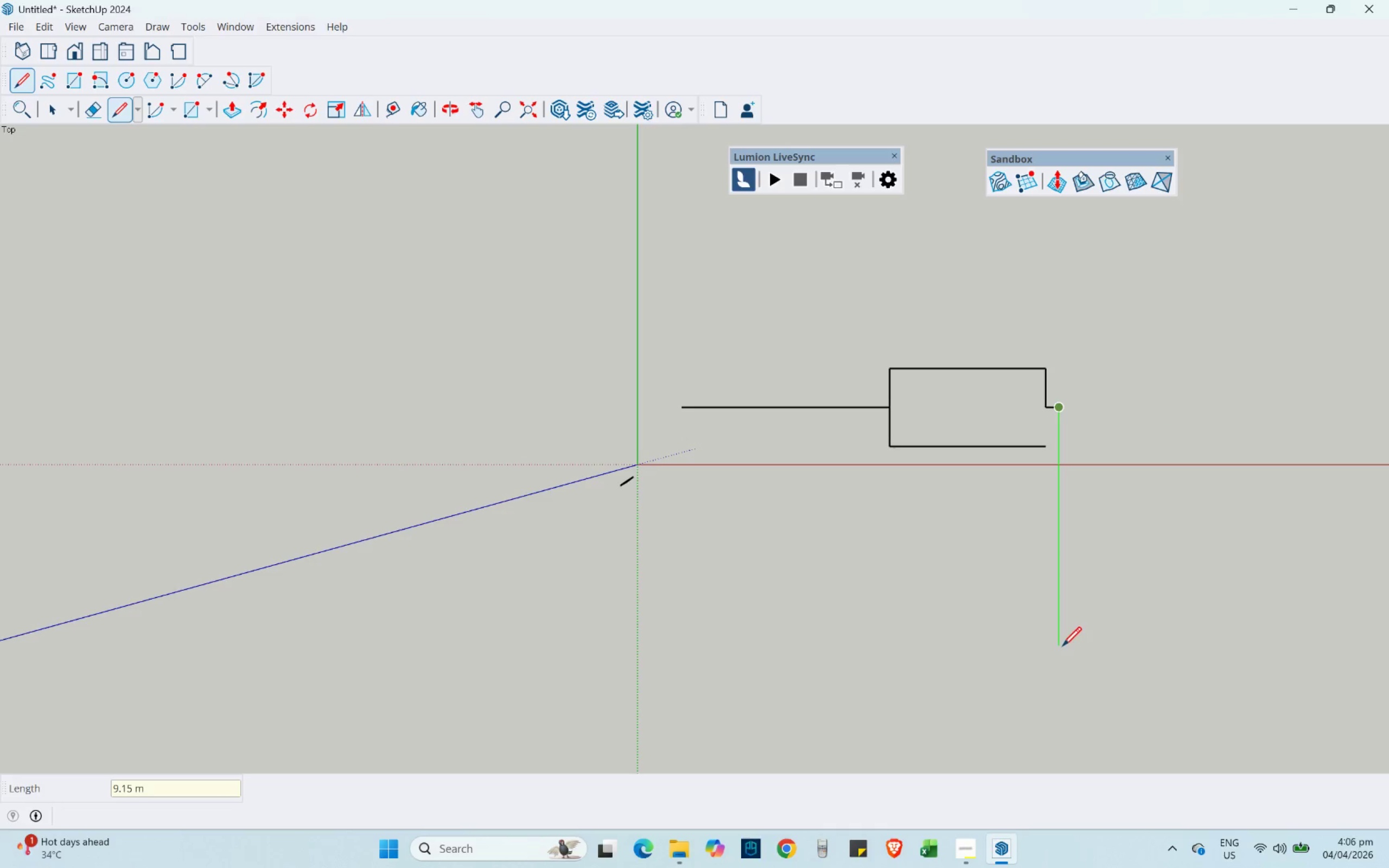 
key(Numpad1)
 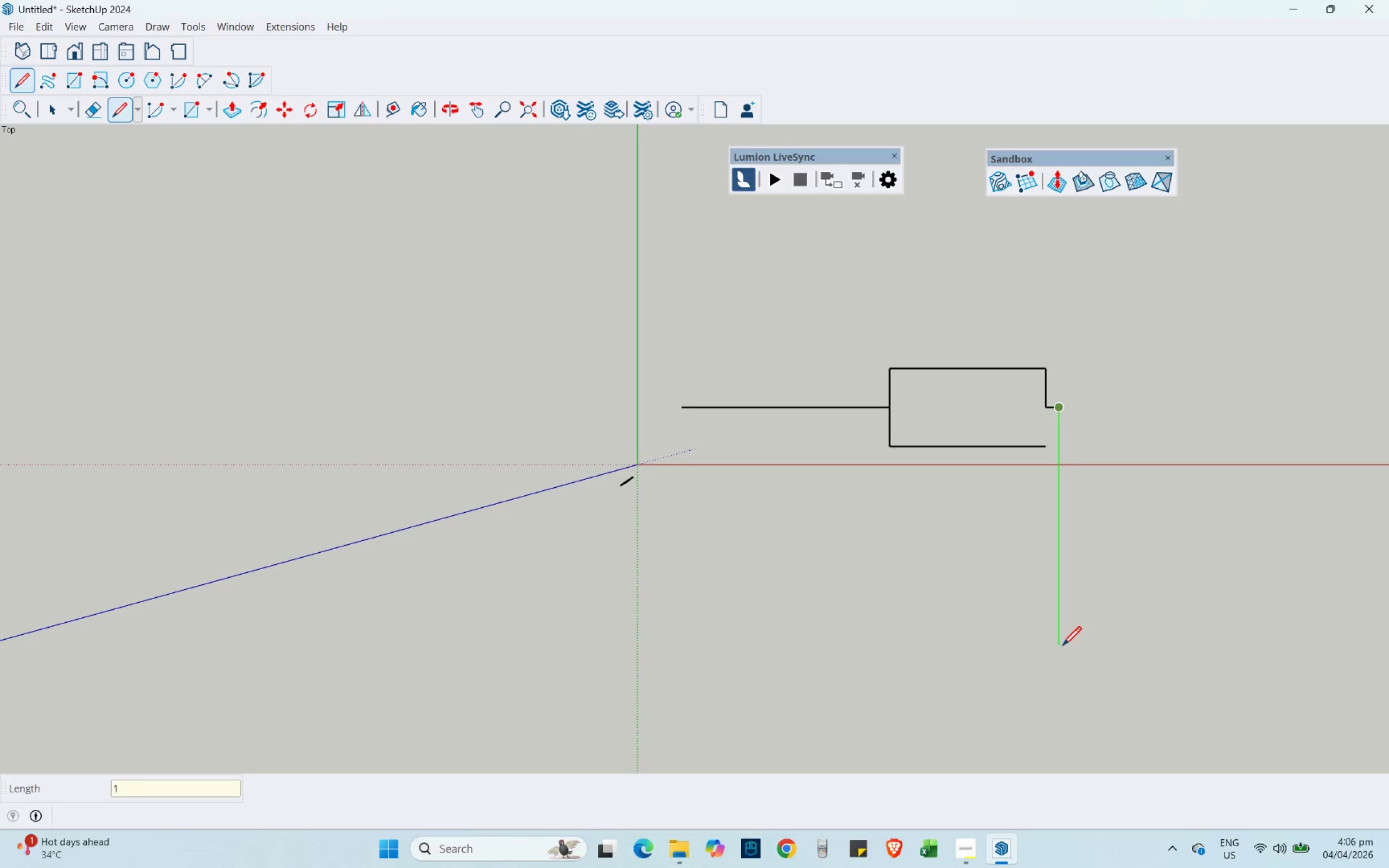 
key(Numpad0)
 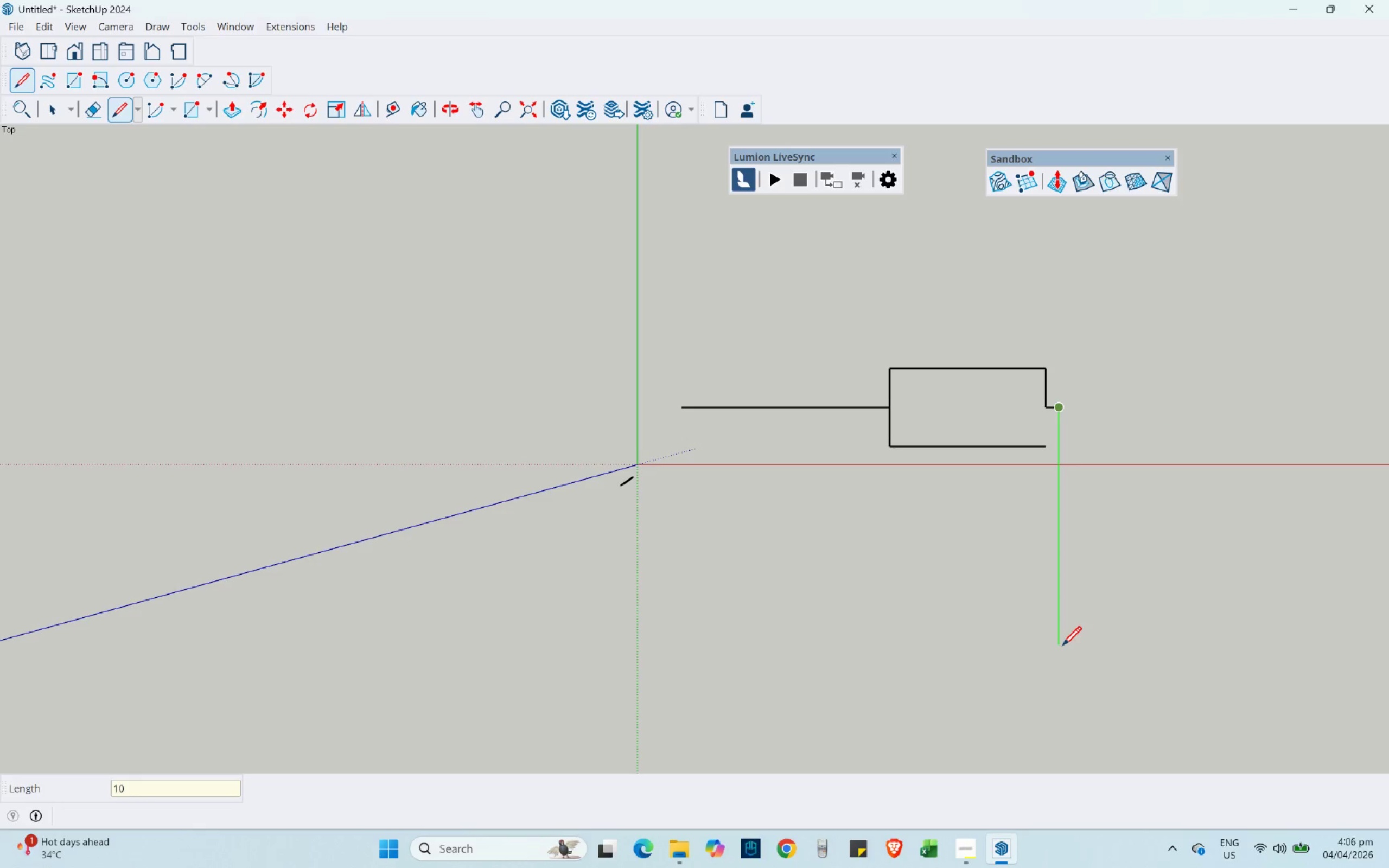 
key(NumpadEnter)
 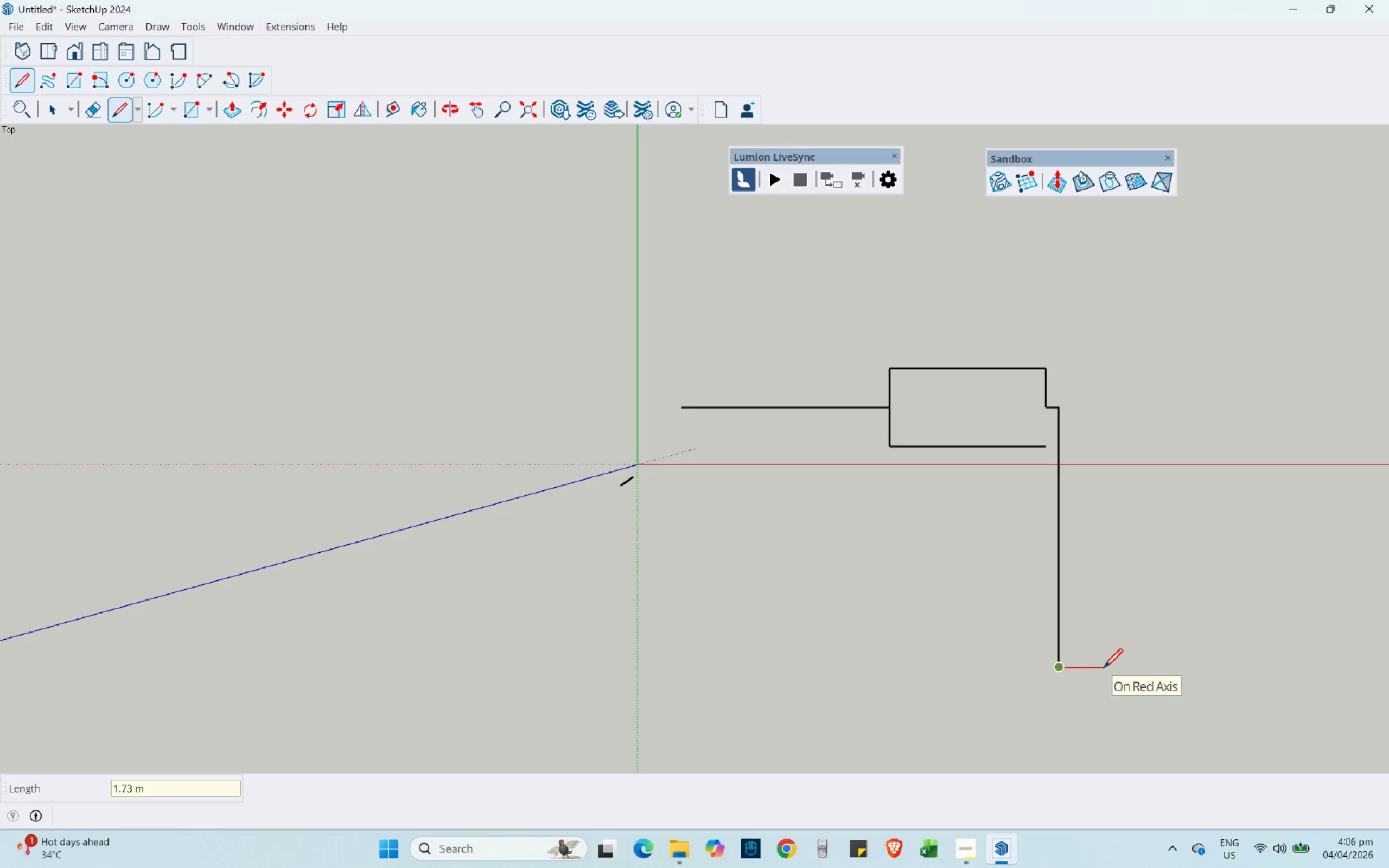 
key(Numpad6)
 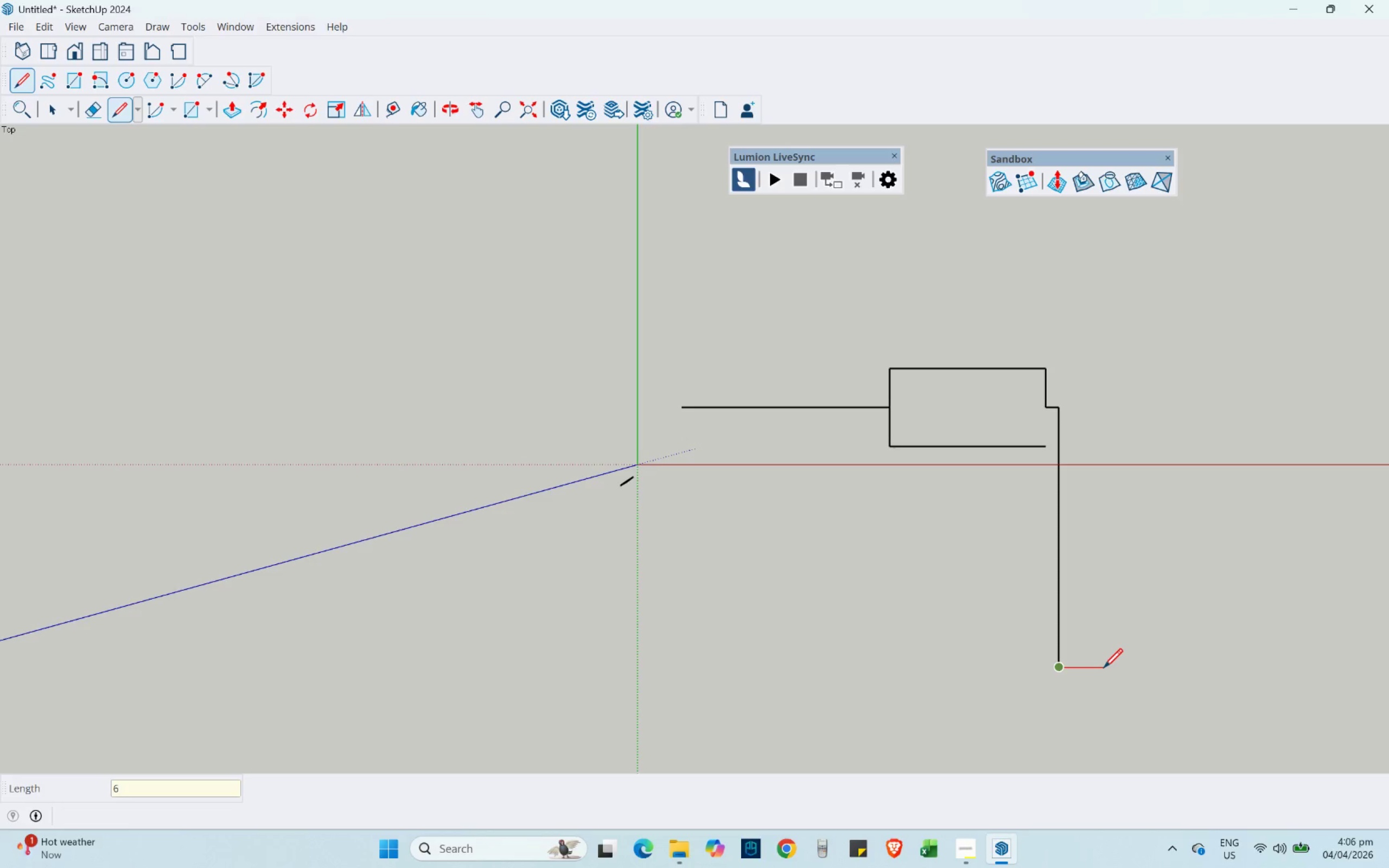 
wait(8.34)
 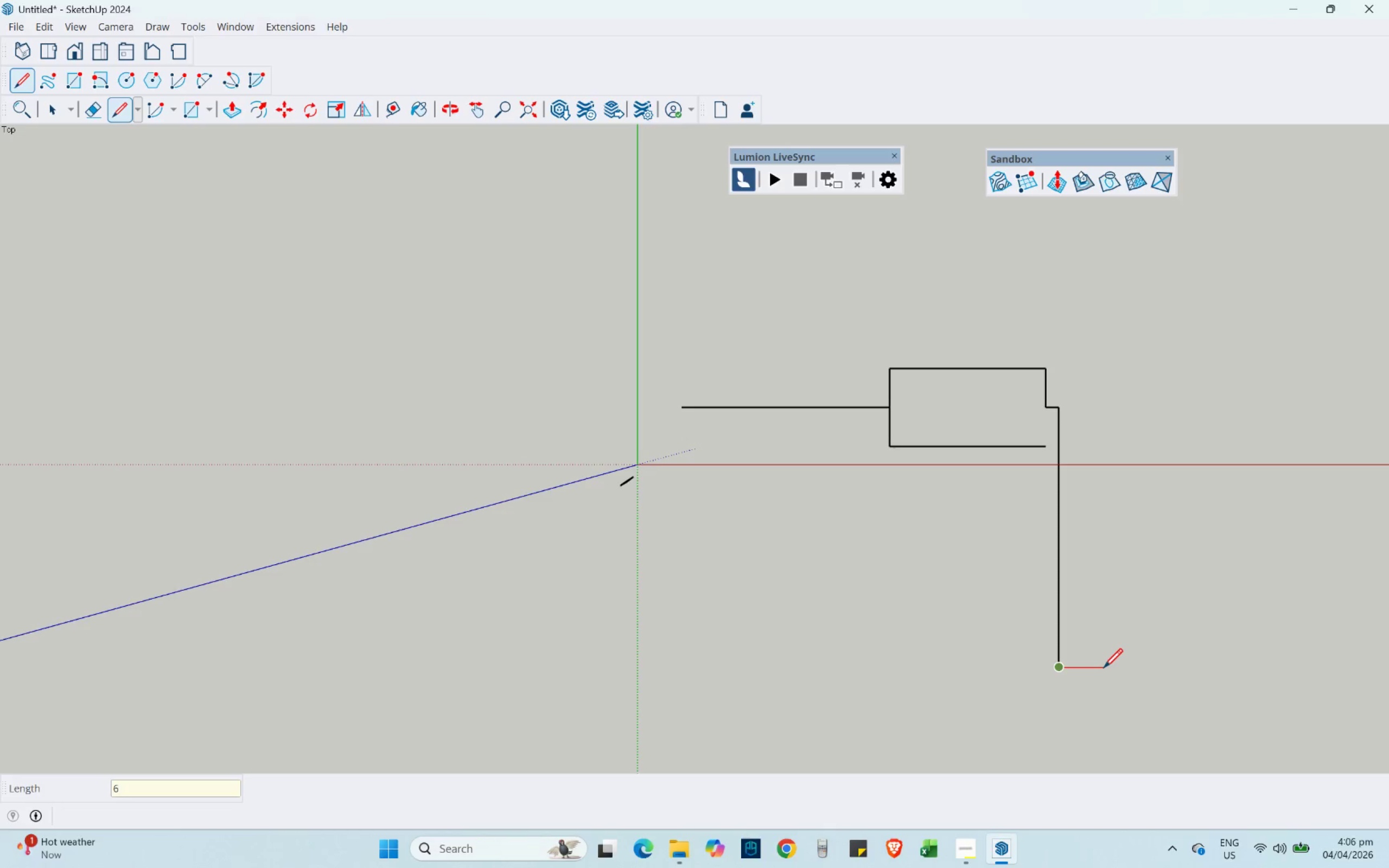 
key(Control+Z)
 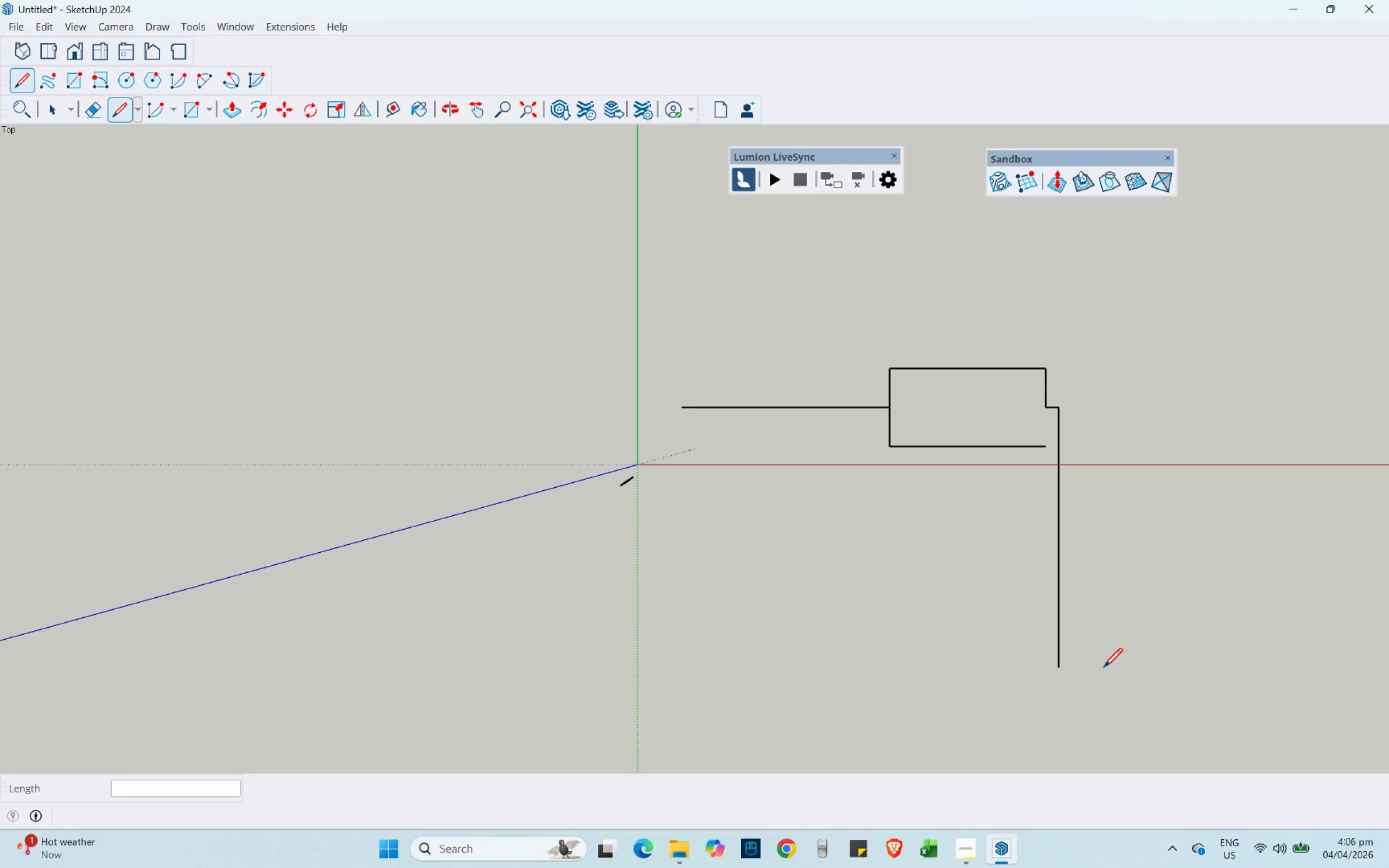 
key(Control+Z)
 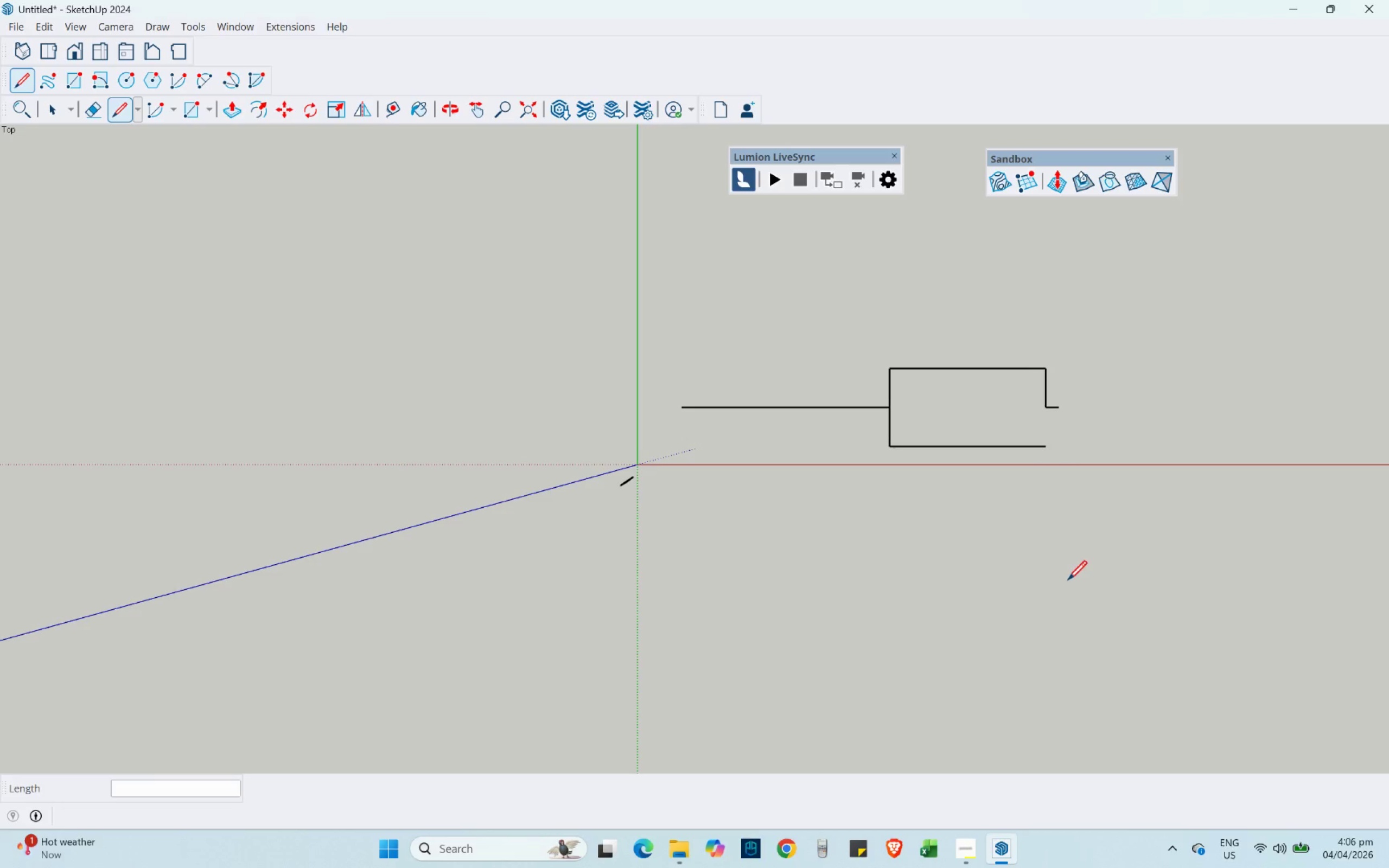 
key(Control+Z)
 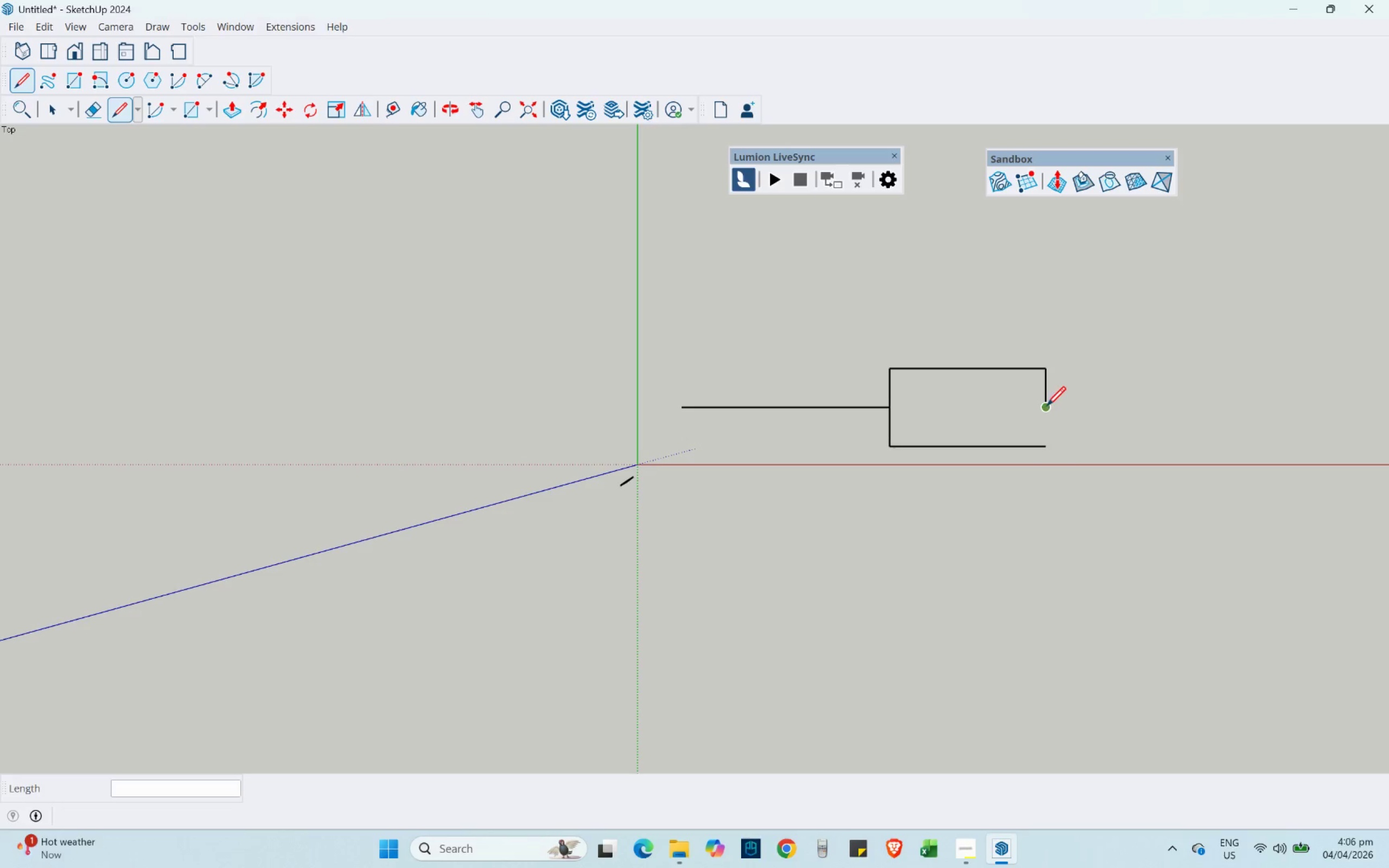 
left_click([1043, 403])
 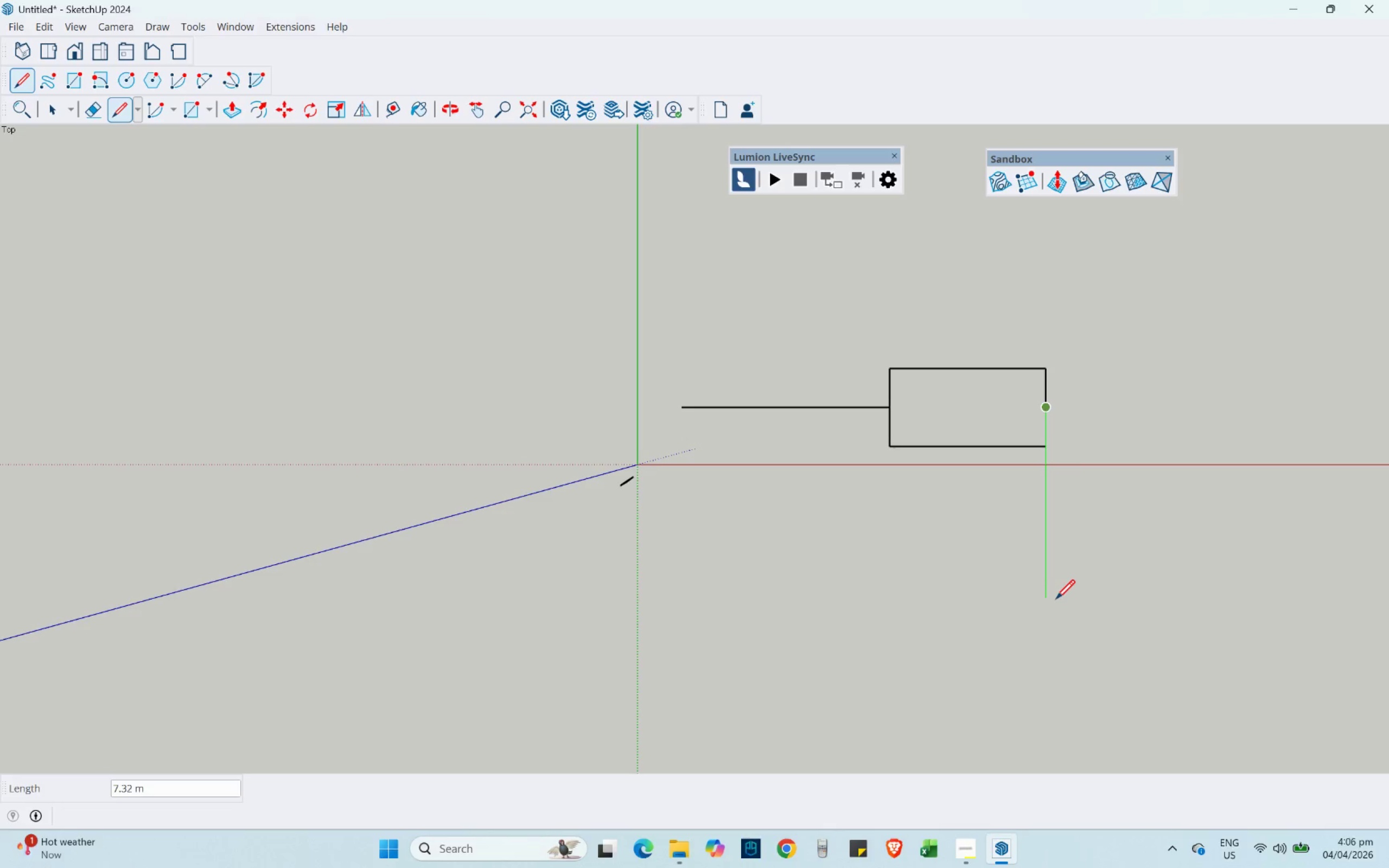 
key(Numpad1)
 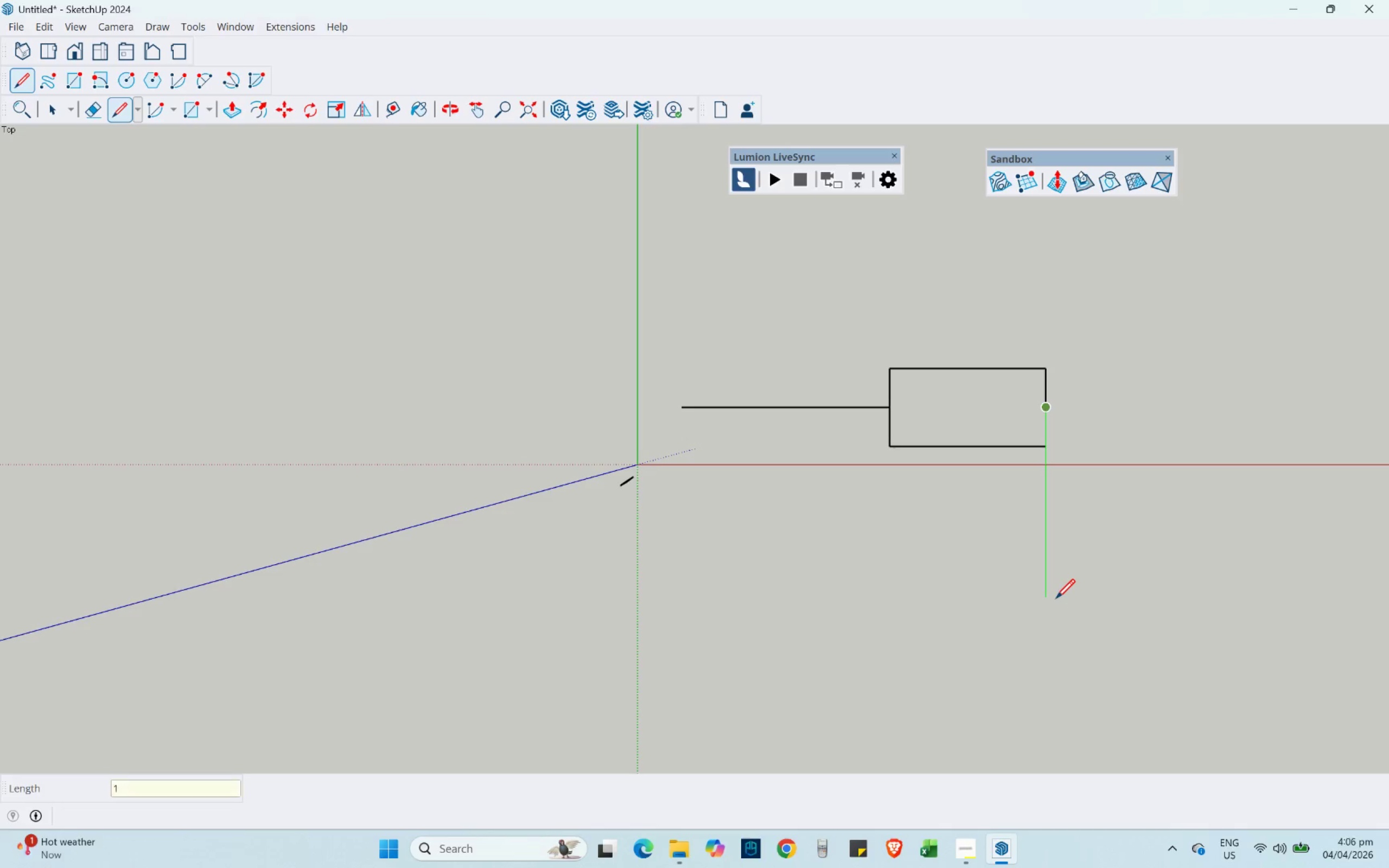 
key(Numpad0)
 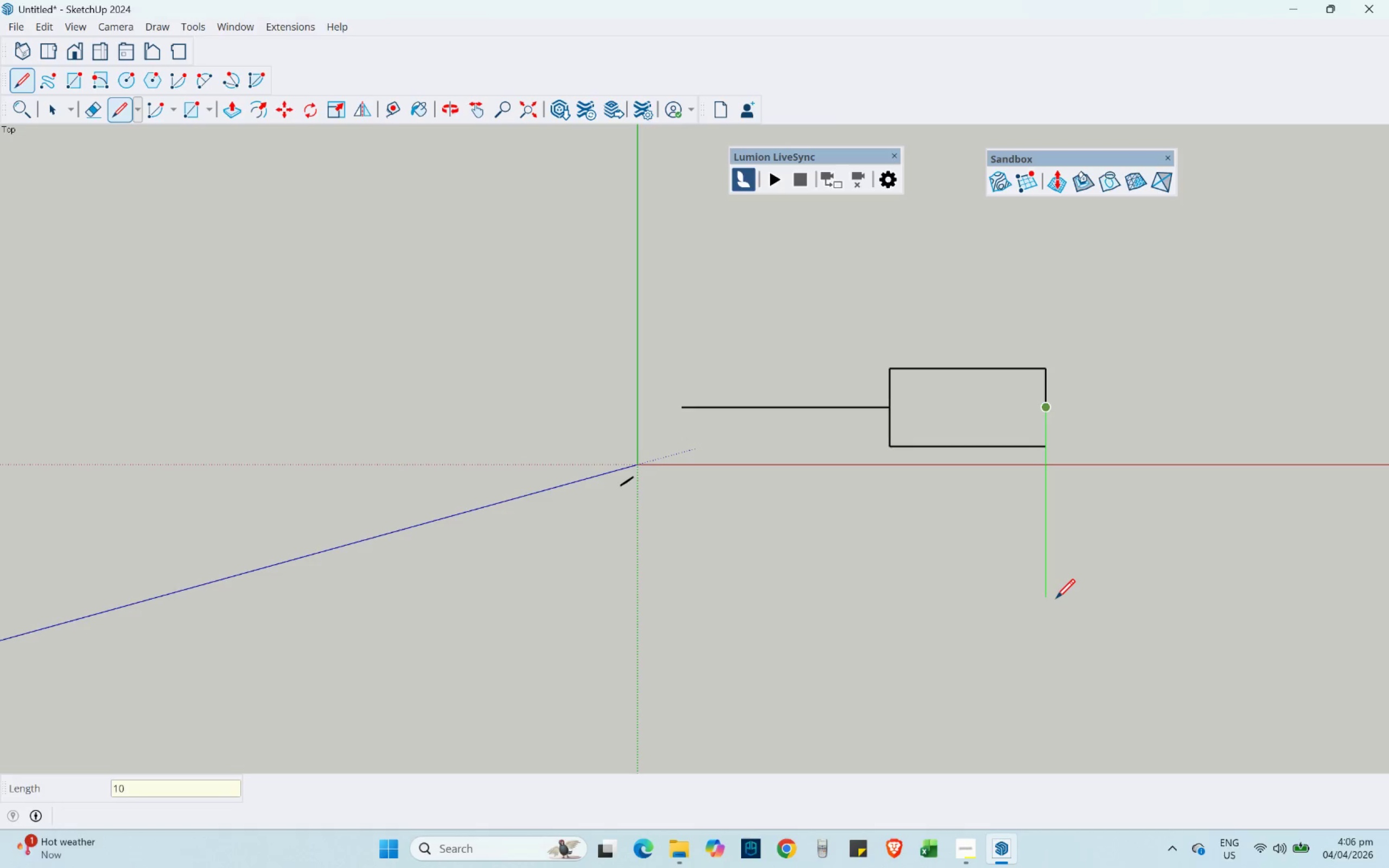 
key(NumpadEnter)
 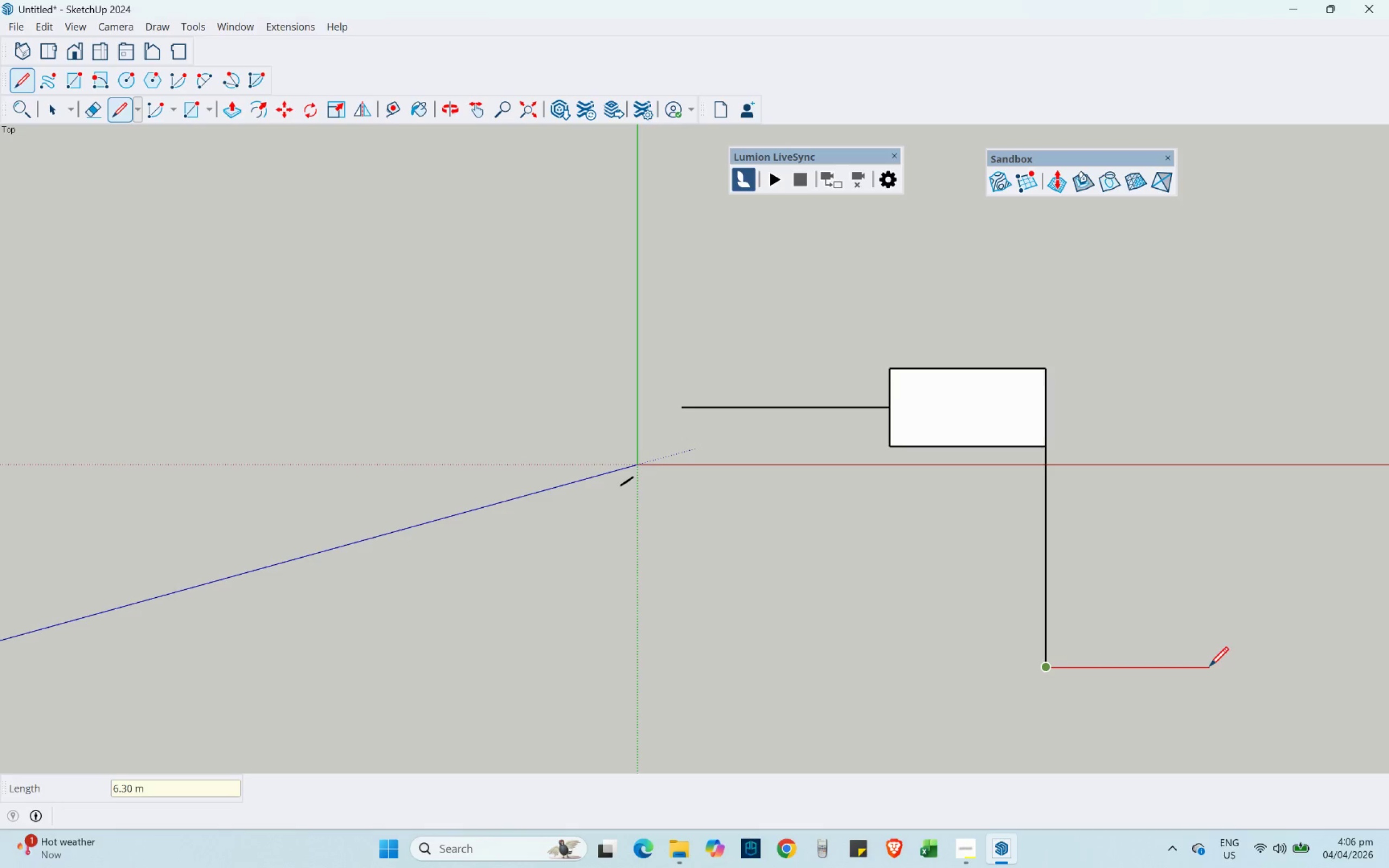 
key(Numpad6)
 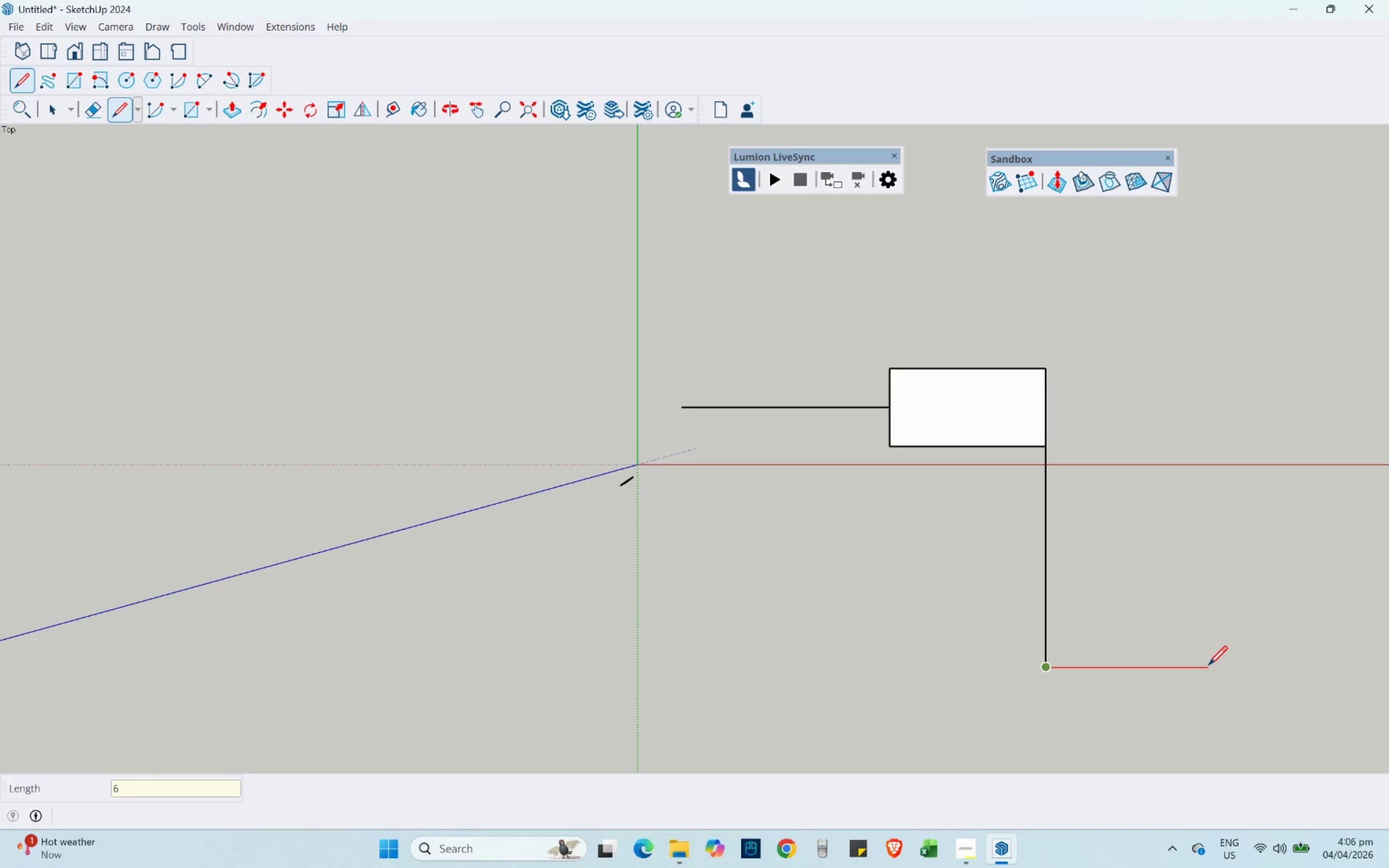 
key(NumpadEnter)
 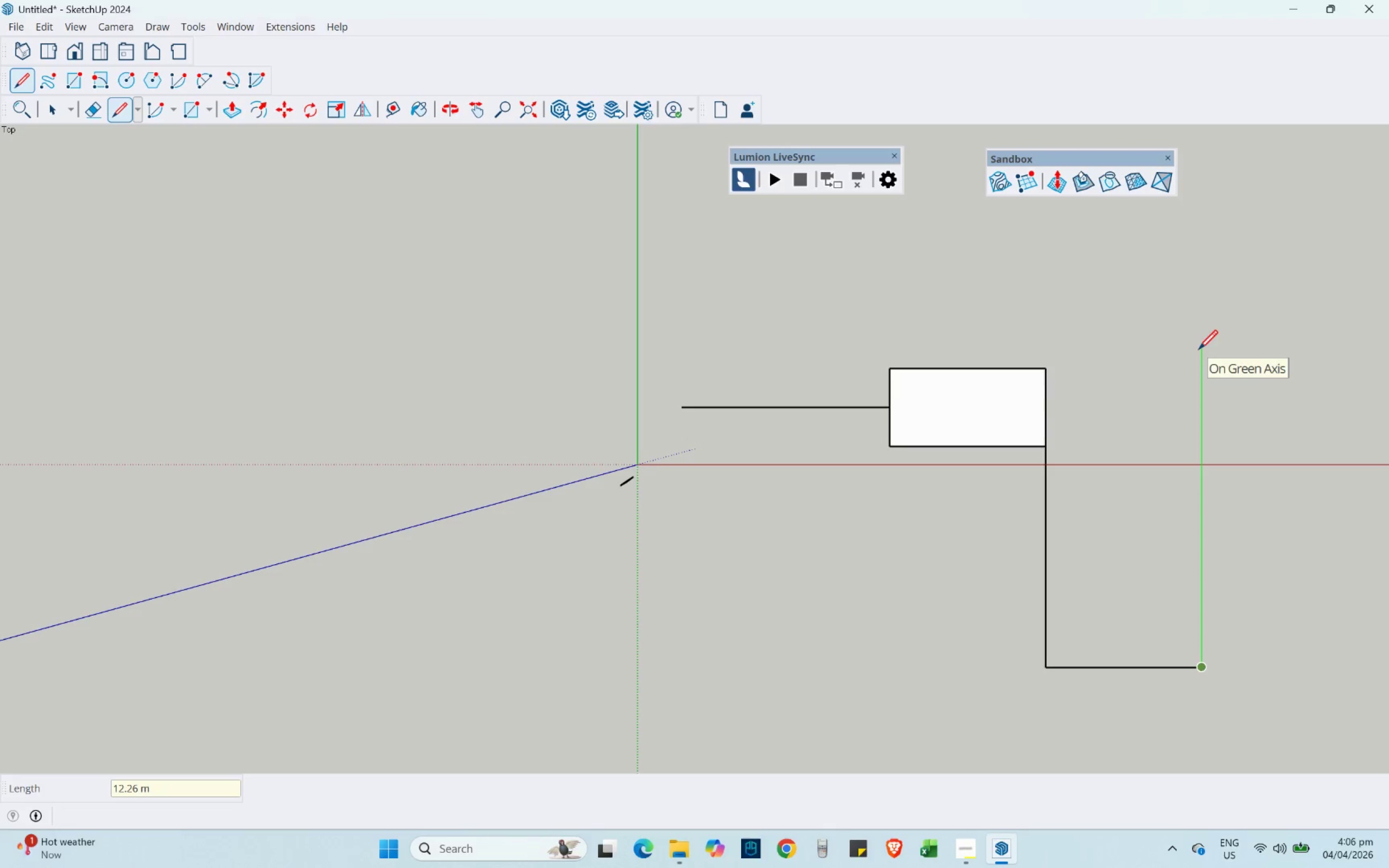 
hold_key(key=ShiftLeft, duration=1.22)
left_click([1040, 370])
 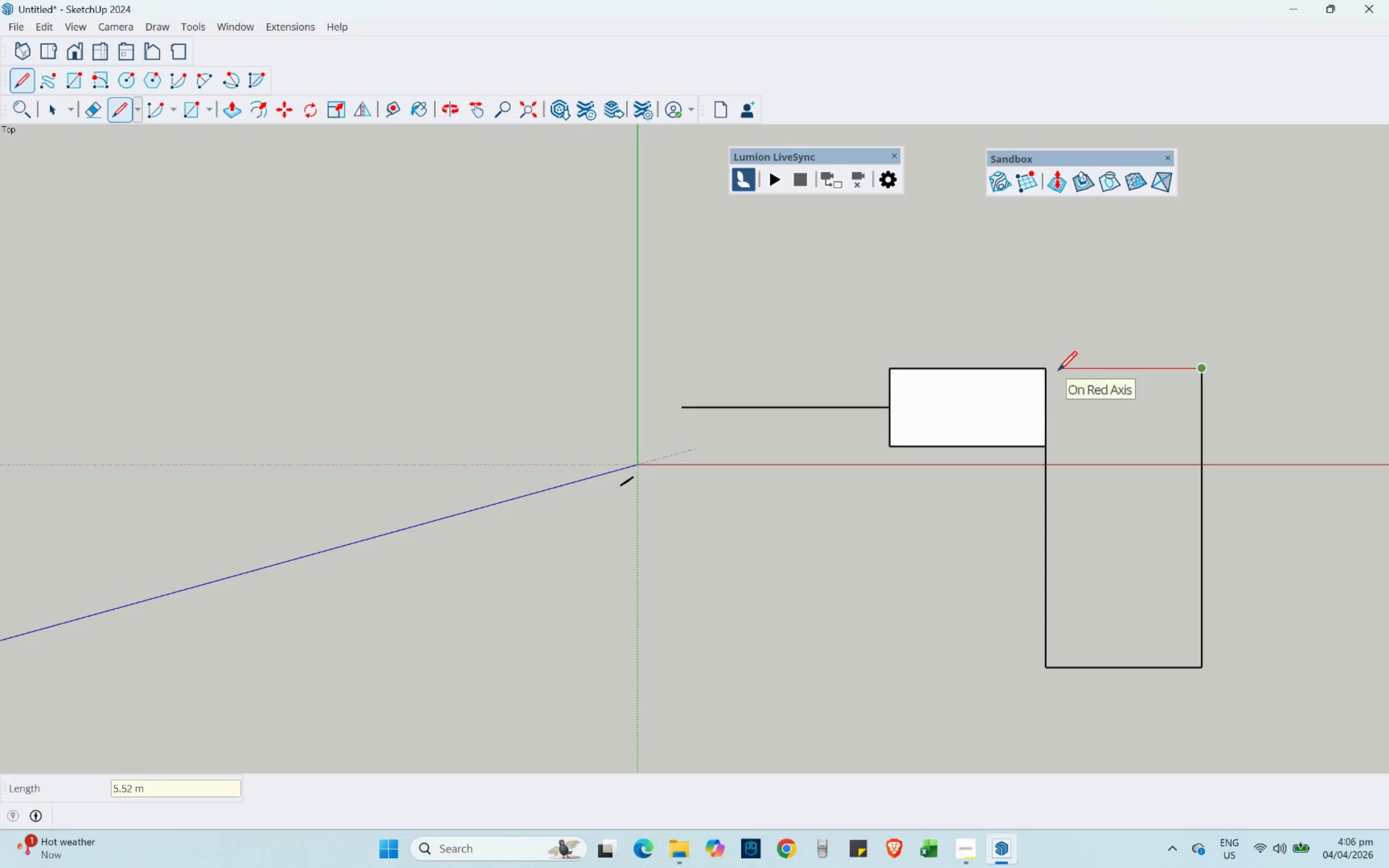 
key(Escape)
 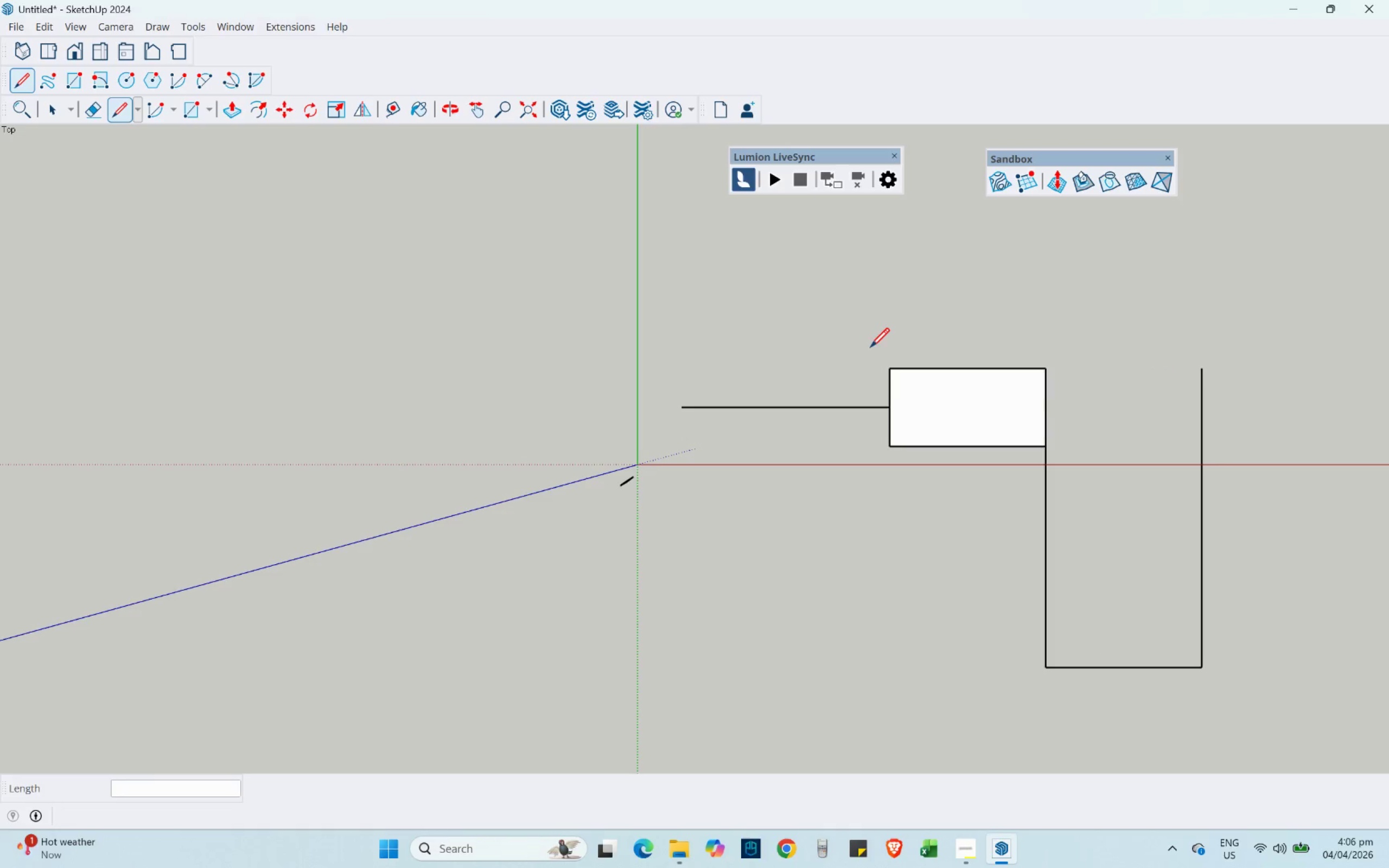 
hold_key(key=ShiftLeft, duration=0.59)
 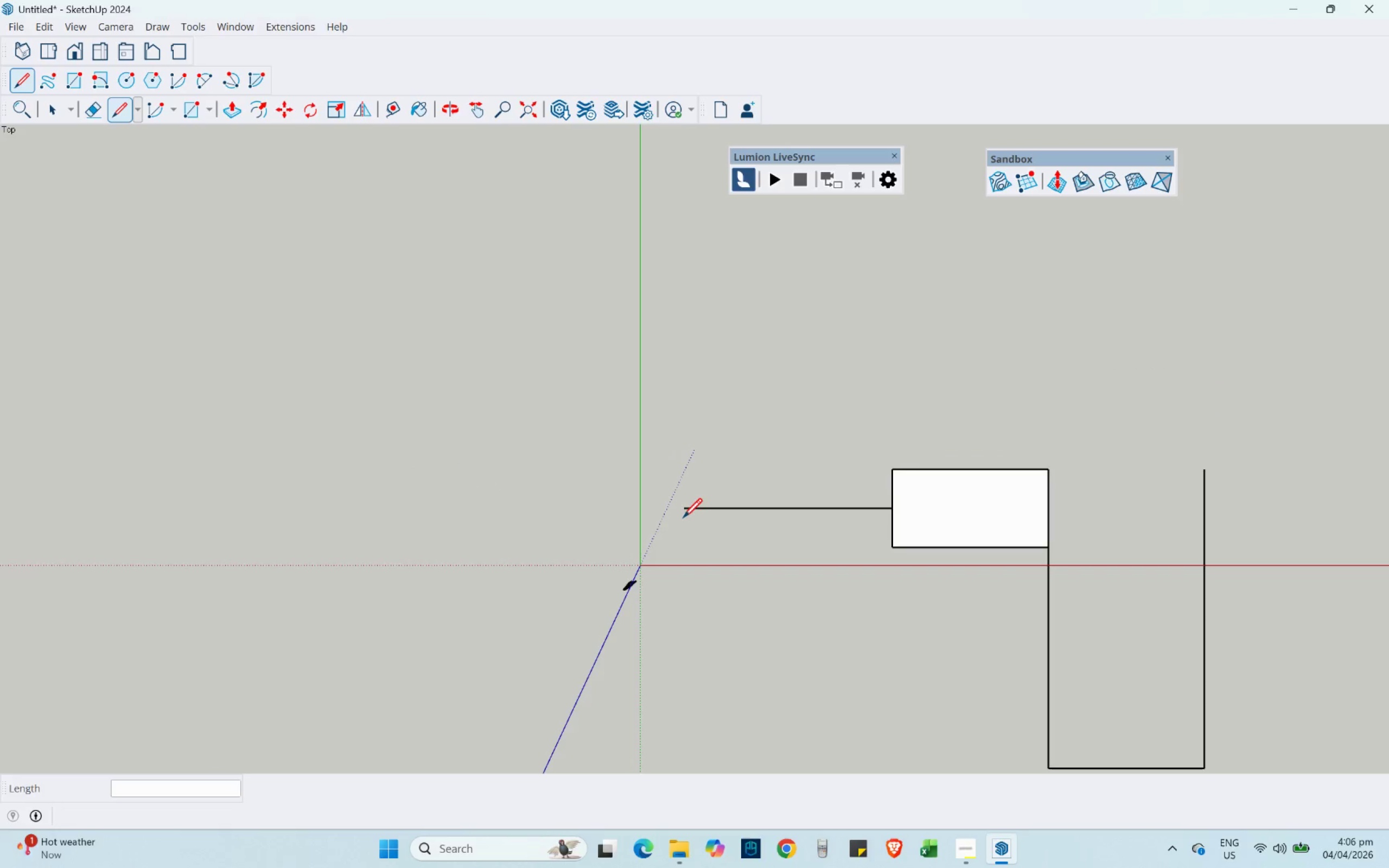 
left_click([685, 513])
 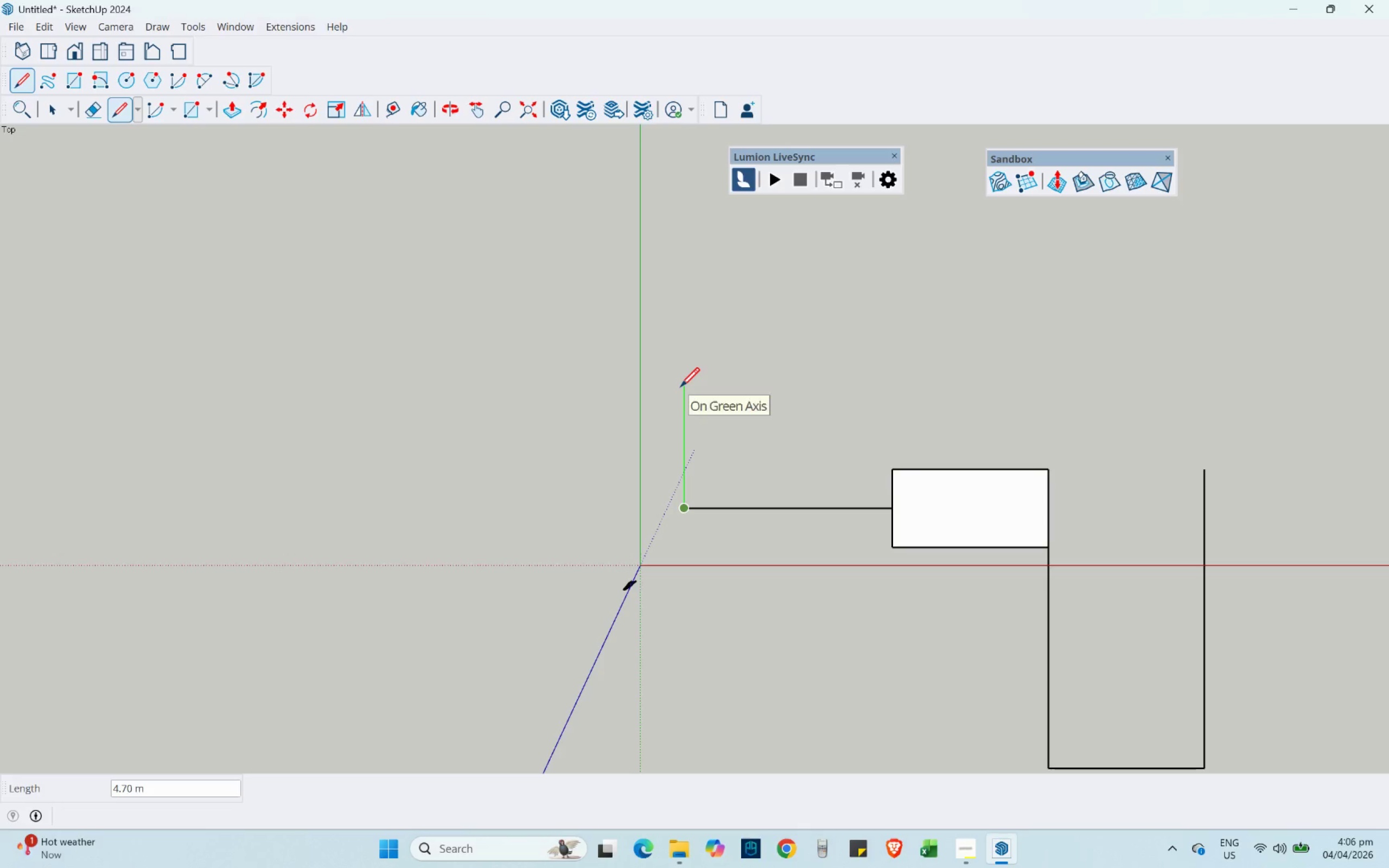 
key(Numpad6)
 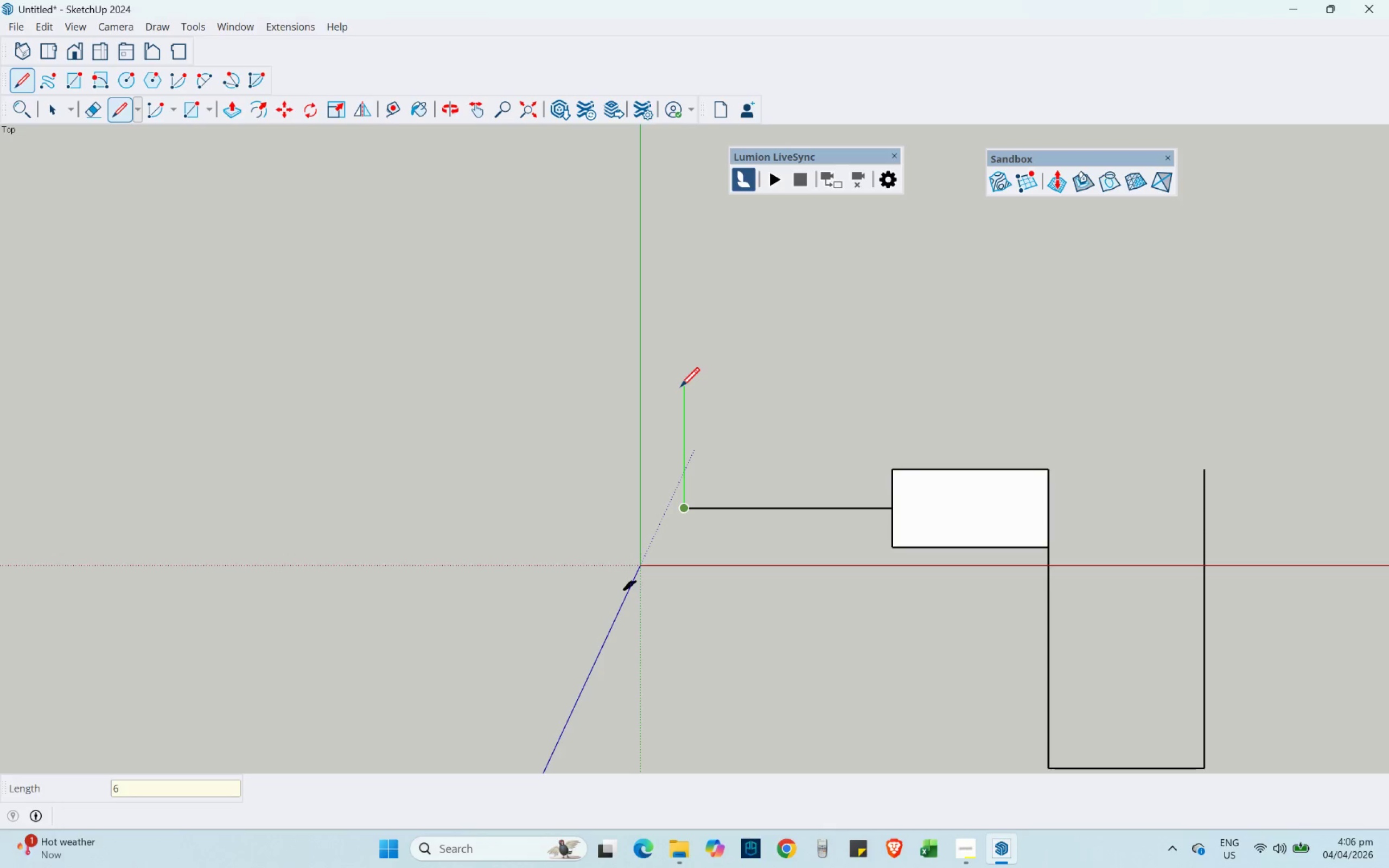 
key(NumpadEnter)
 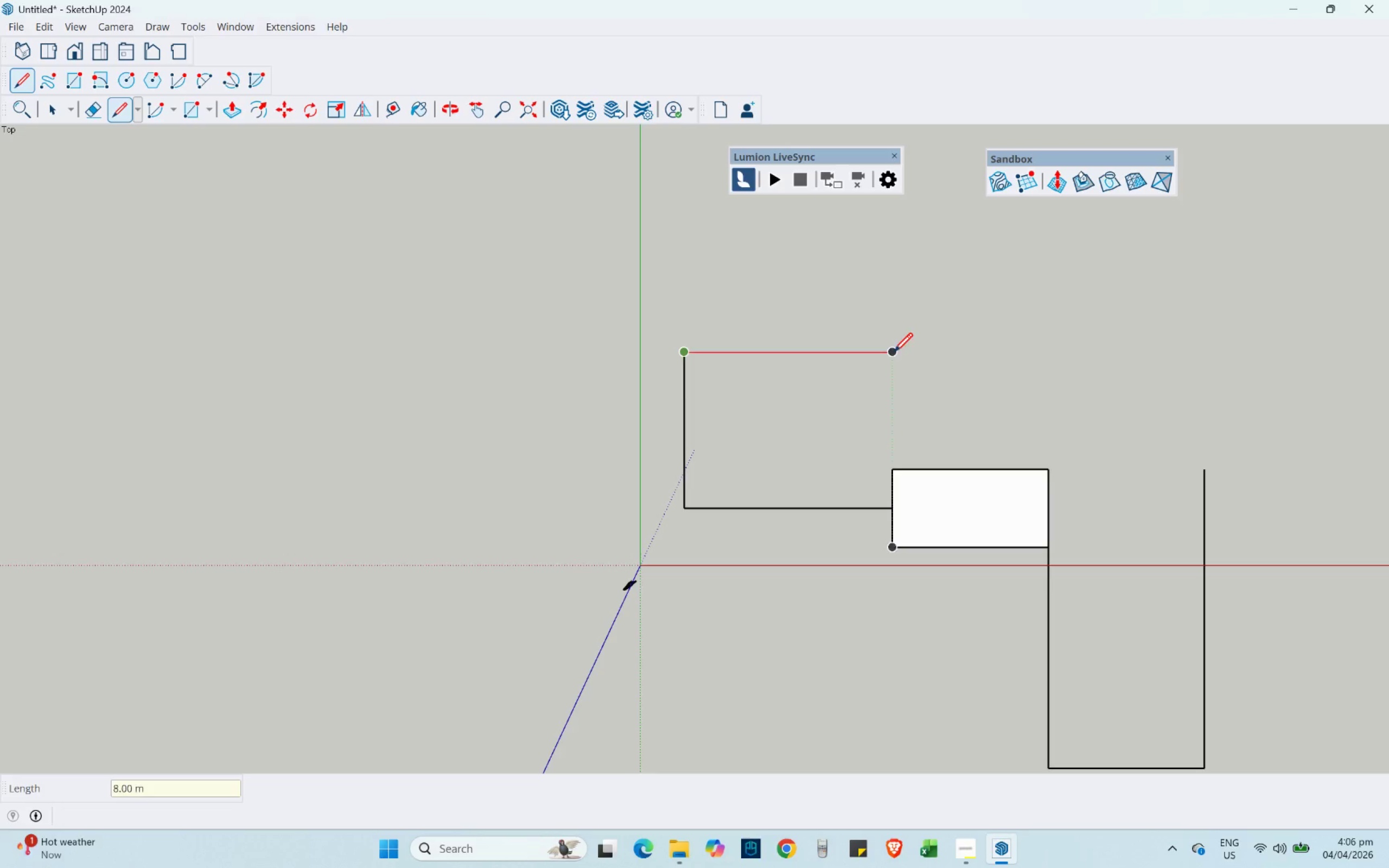 
hold_key(key=ShiftLeft, duration=1.08)
left_click([895, 473])
 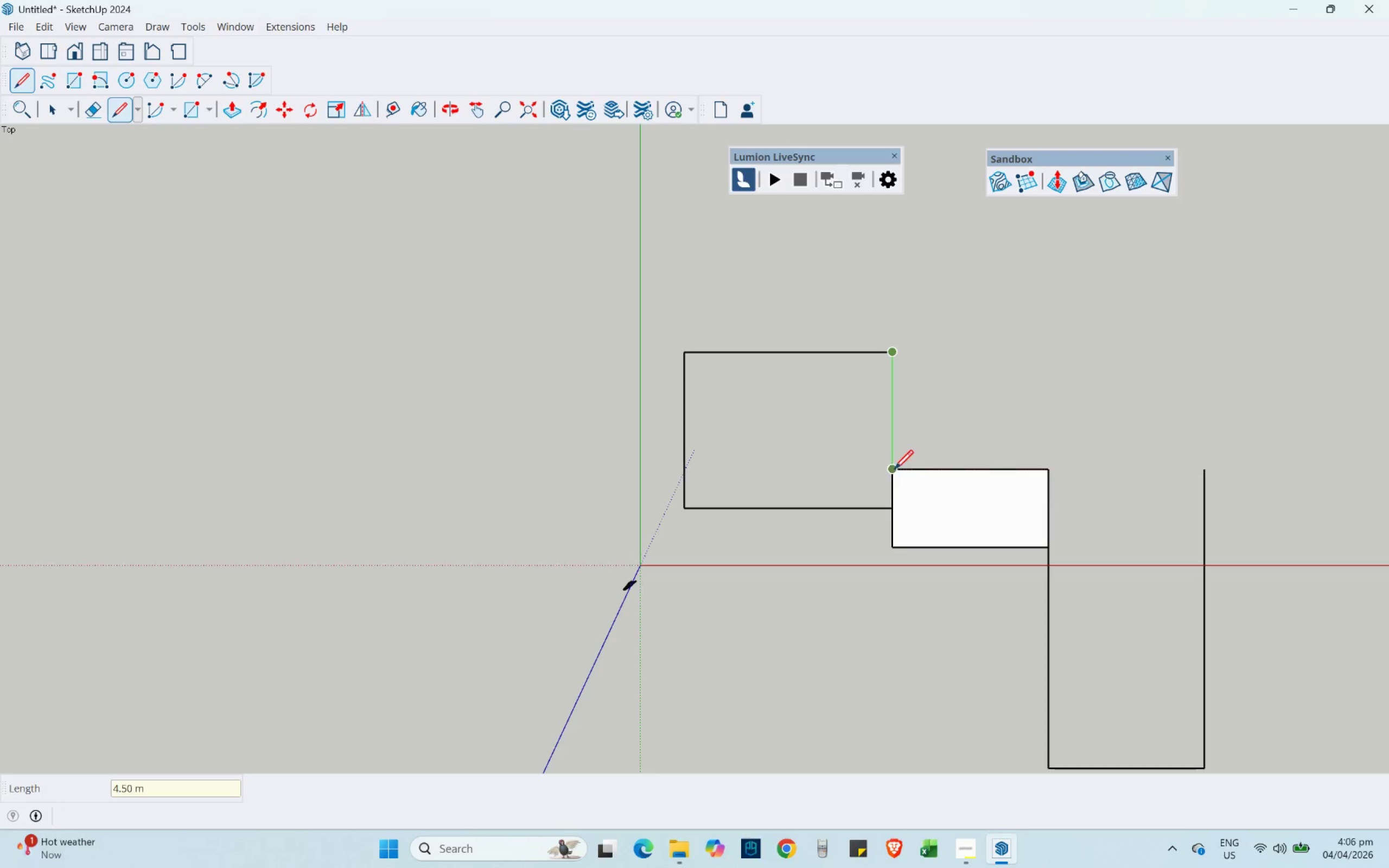 
left_click([894, 469])
 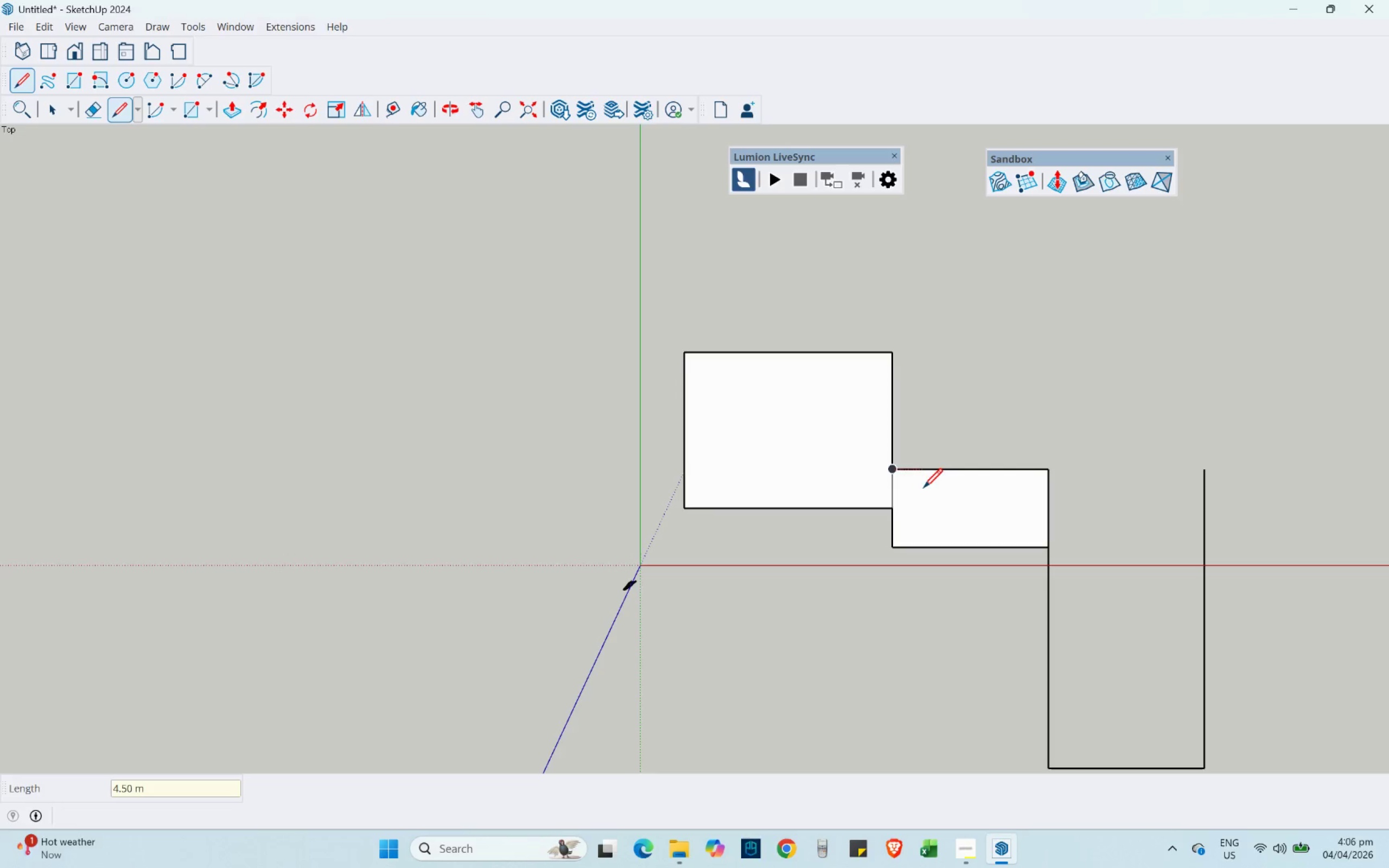 
key(Escape)
 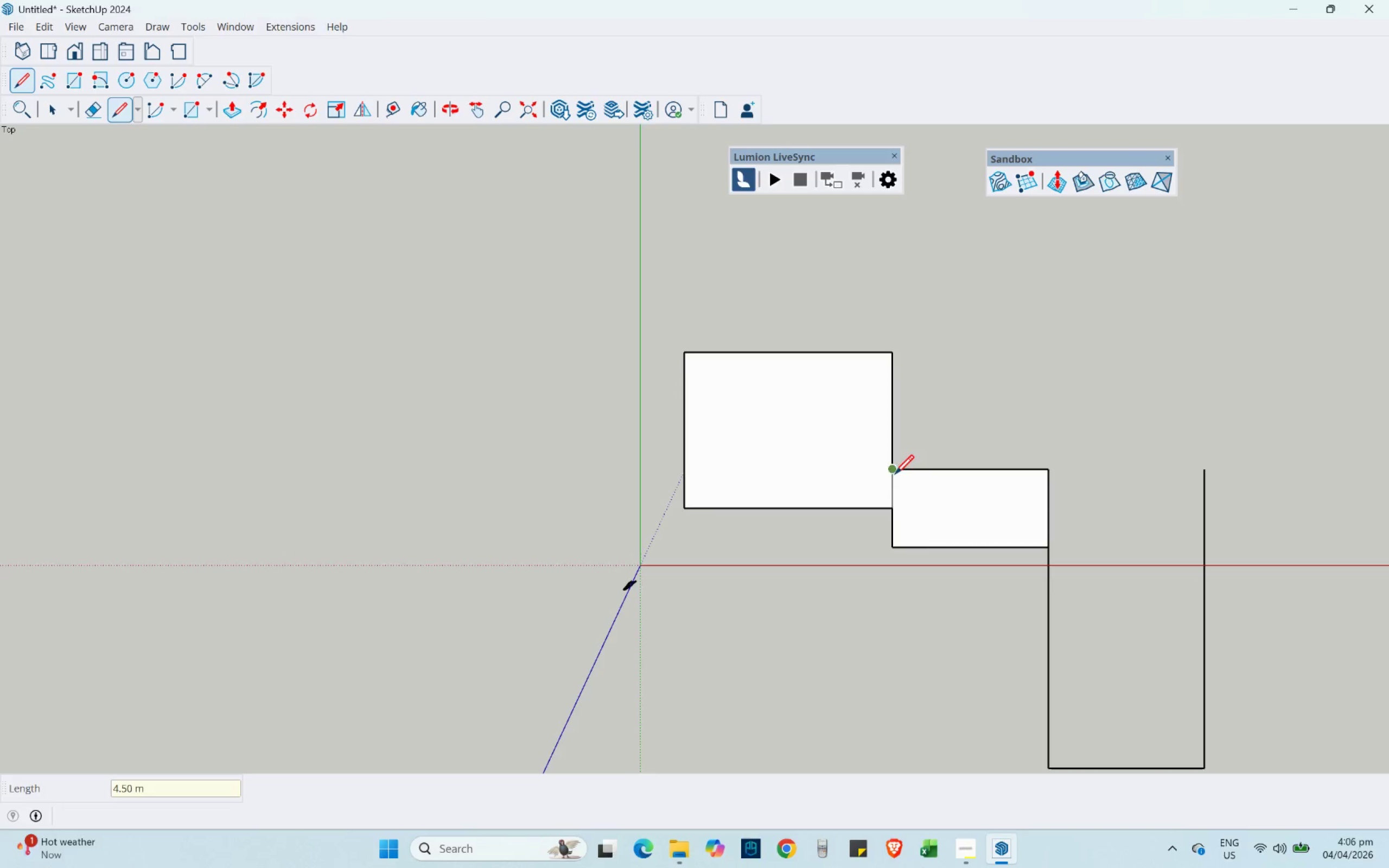 
left_click([894, 471])
 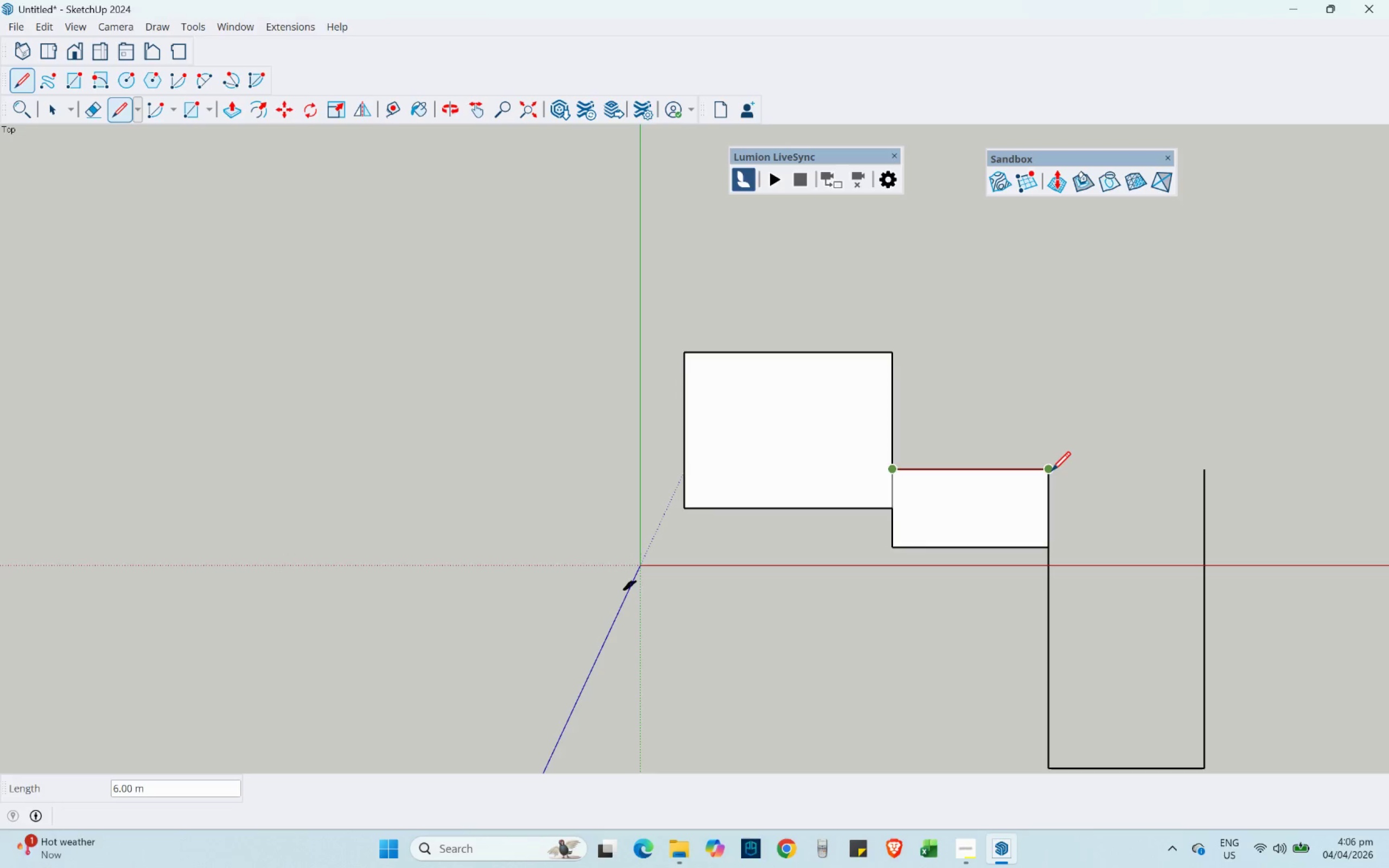 
key(Escape)
 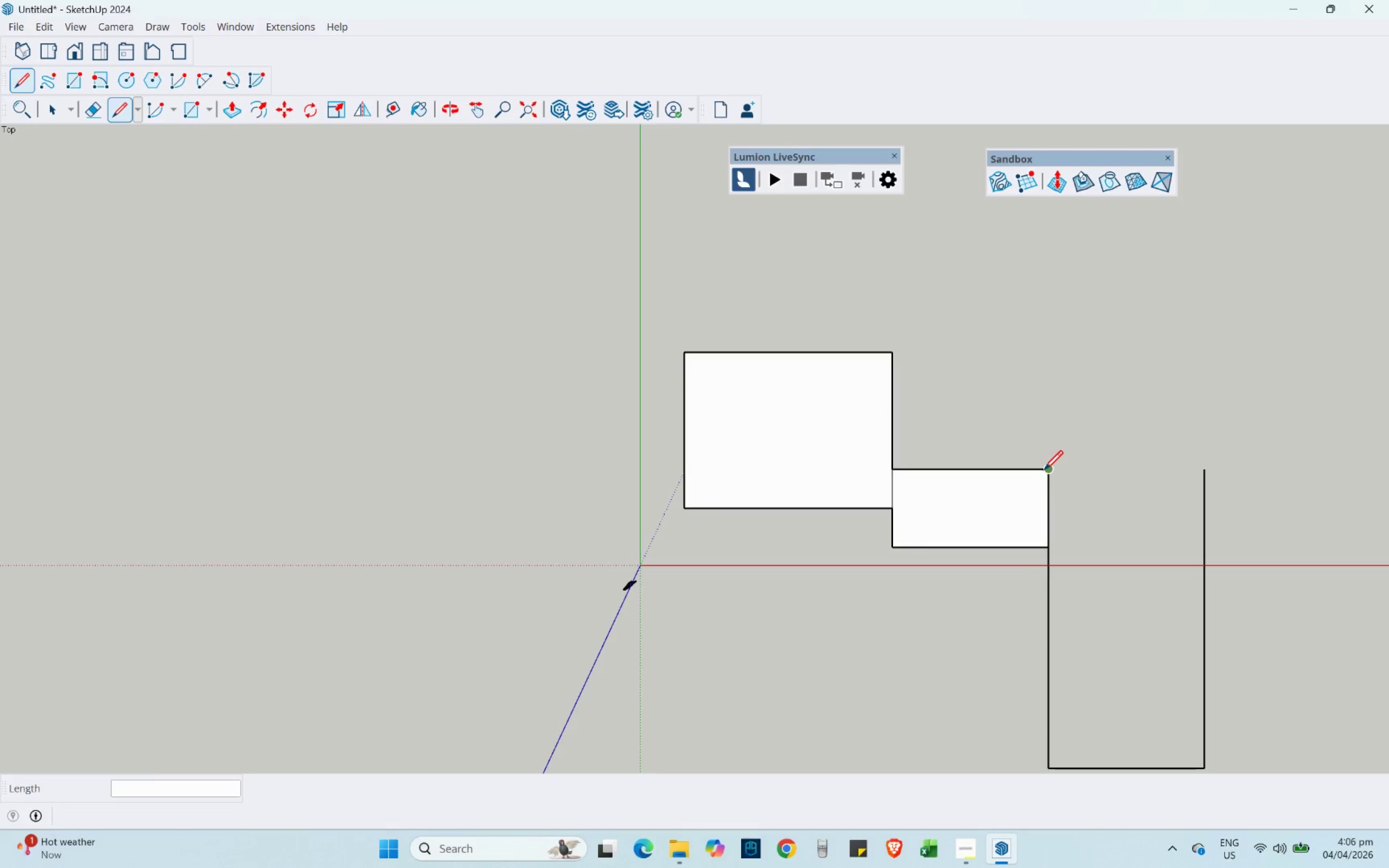 
left_click([1044, 468])
 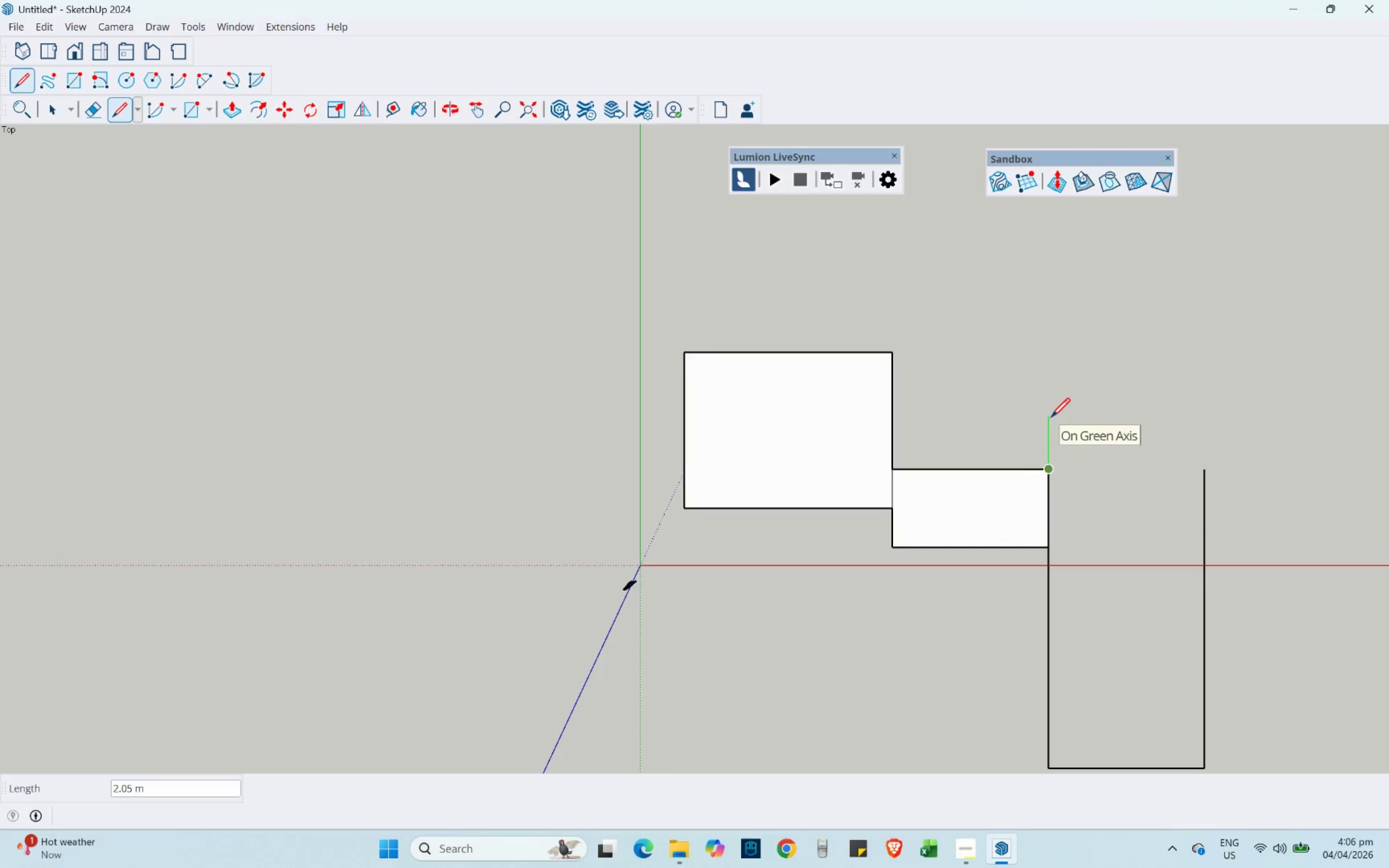 
key(Numpad1)
 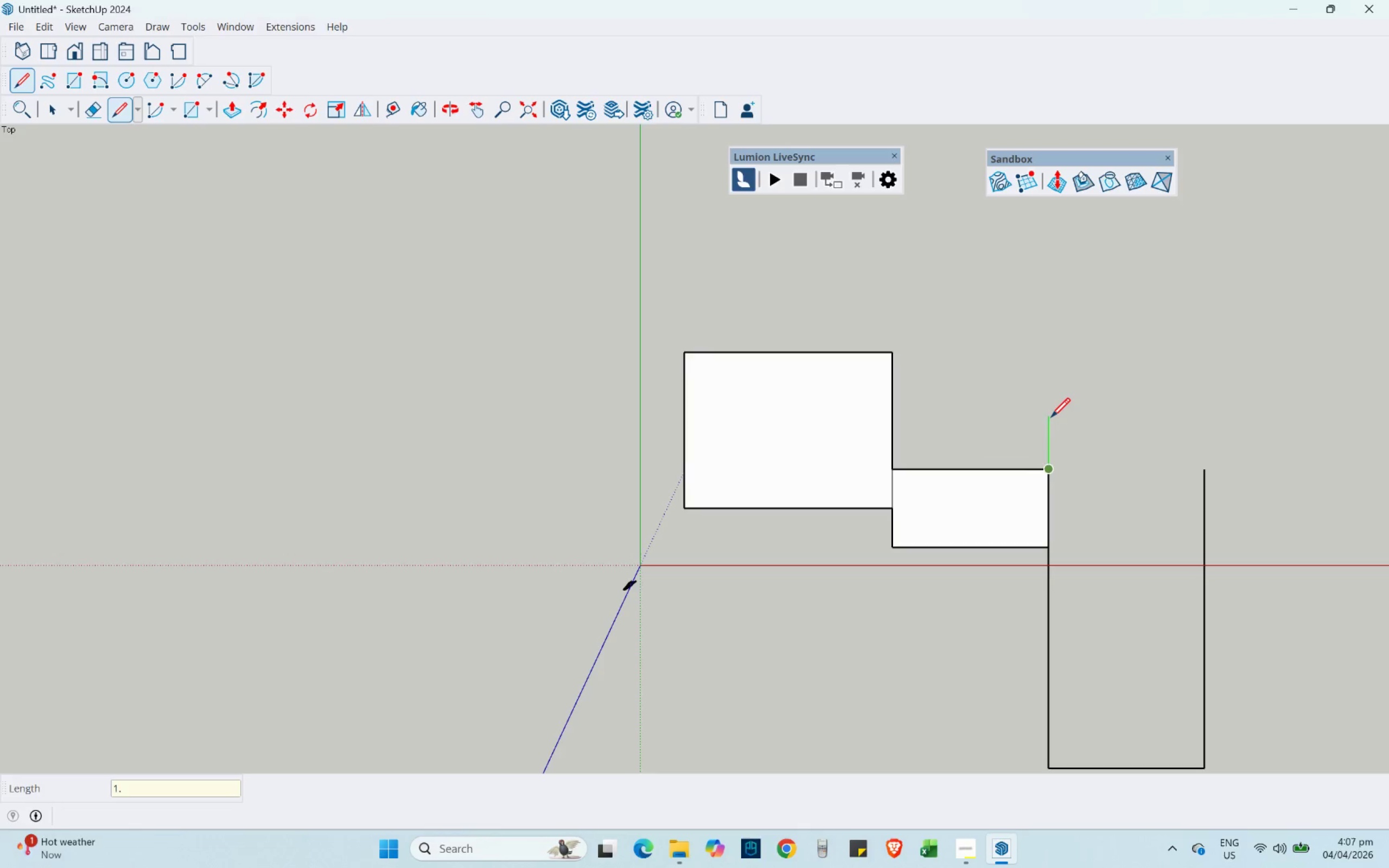 
key(NumpadDecimal)
 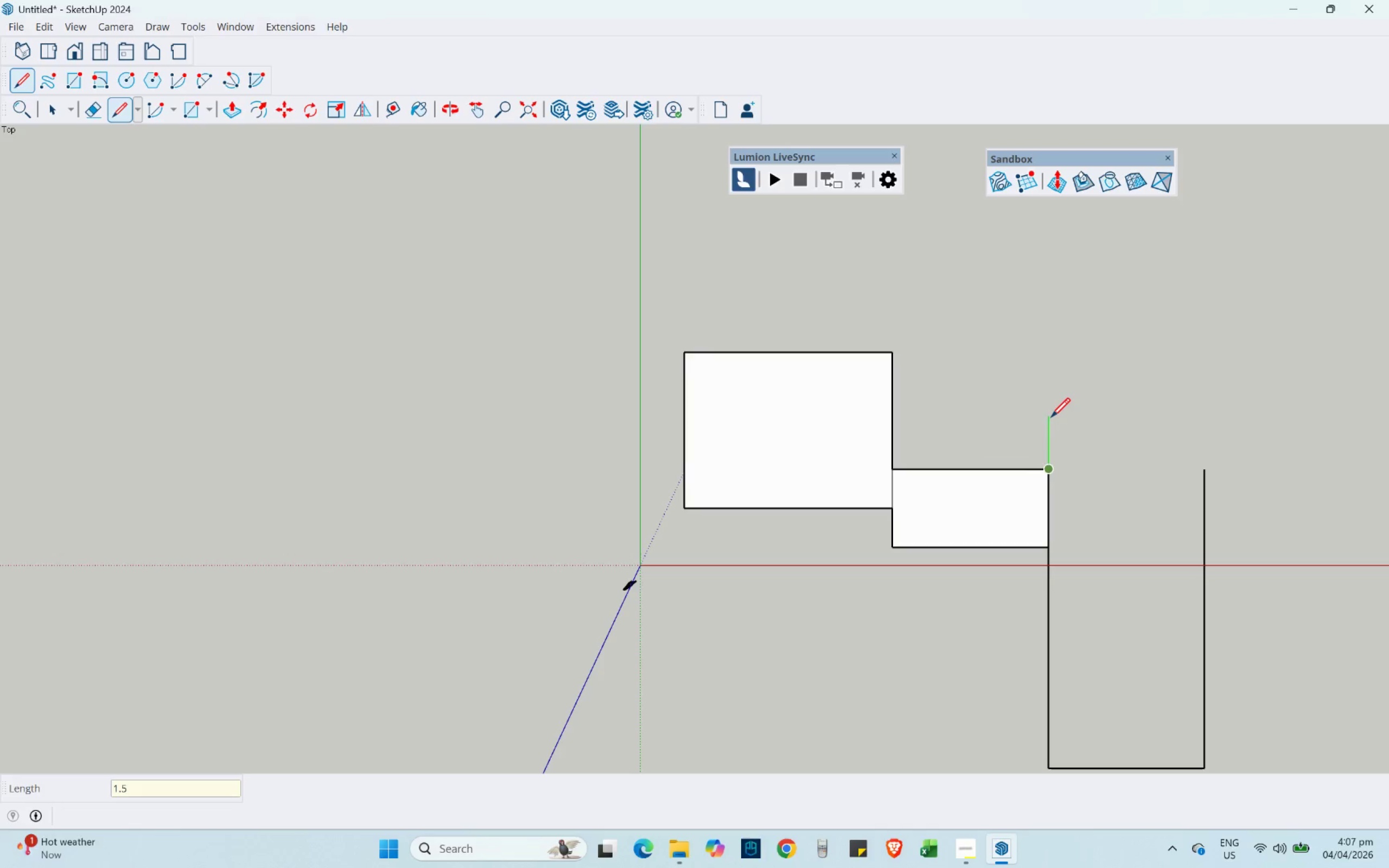 
key(Numpad5)
 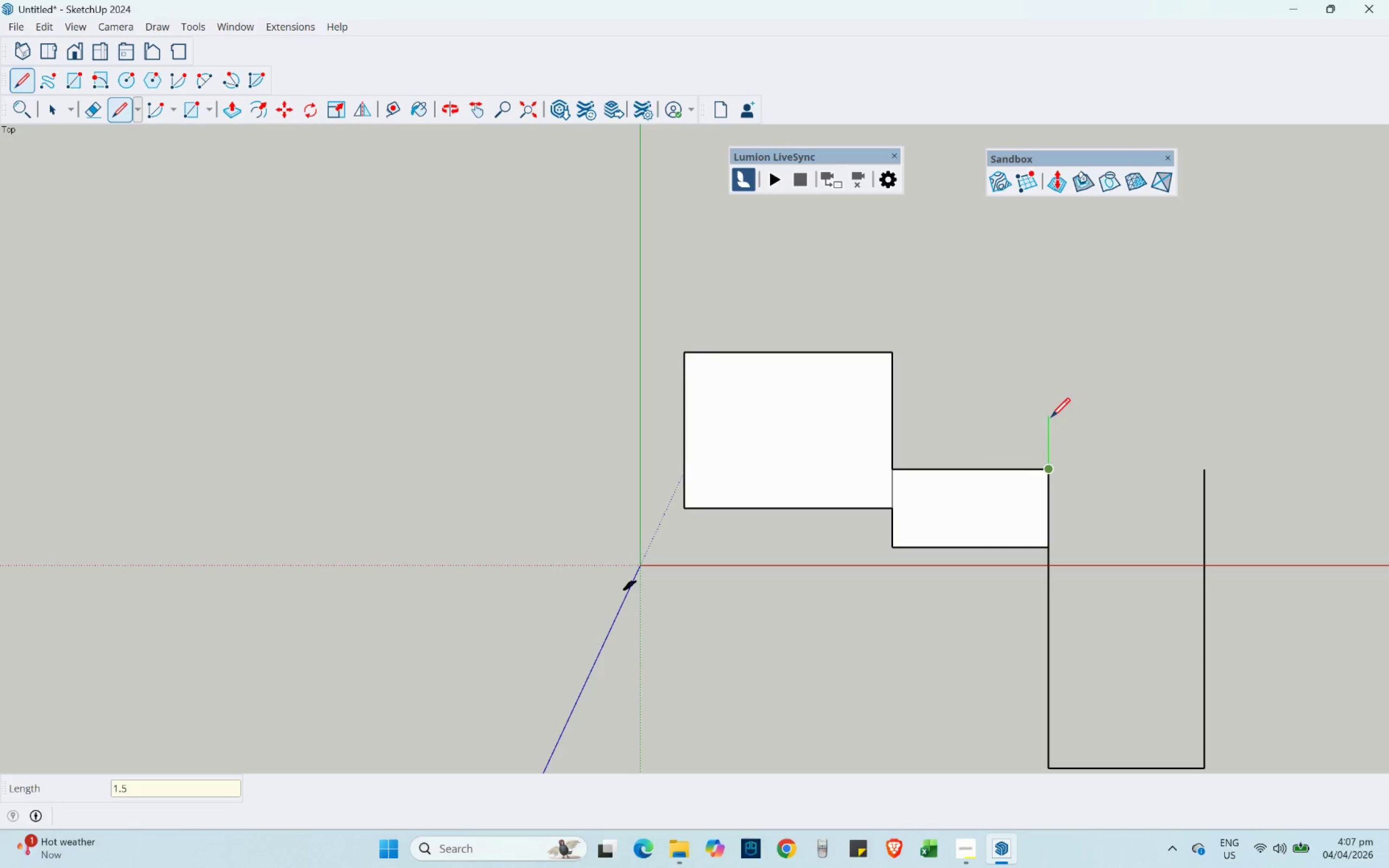 
key(NumpadEnter)
 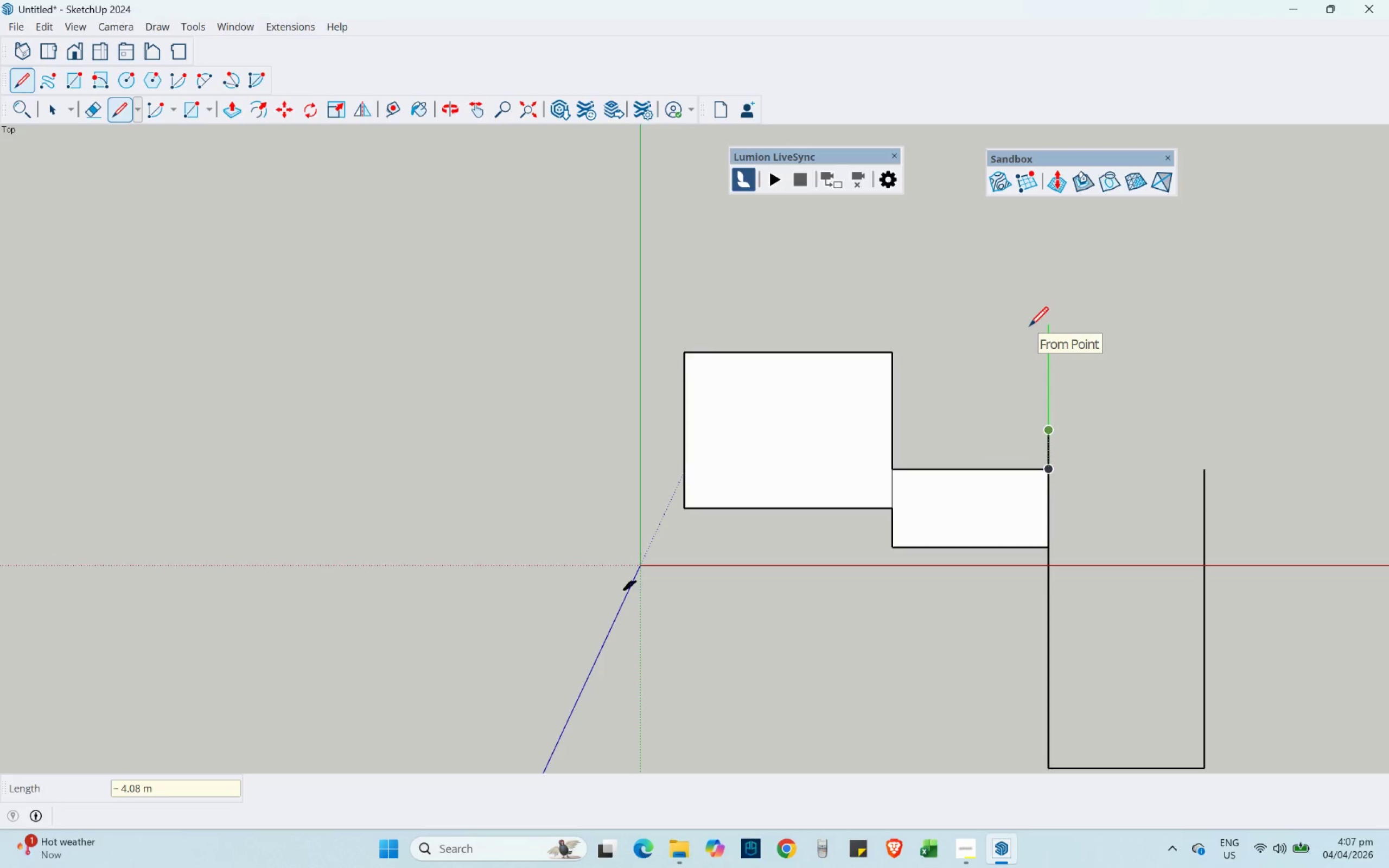 
key(Numpad2)
 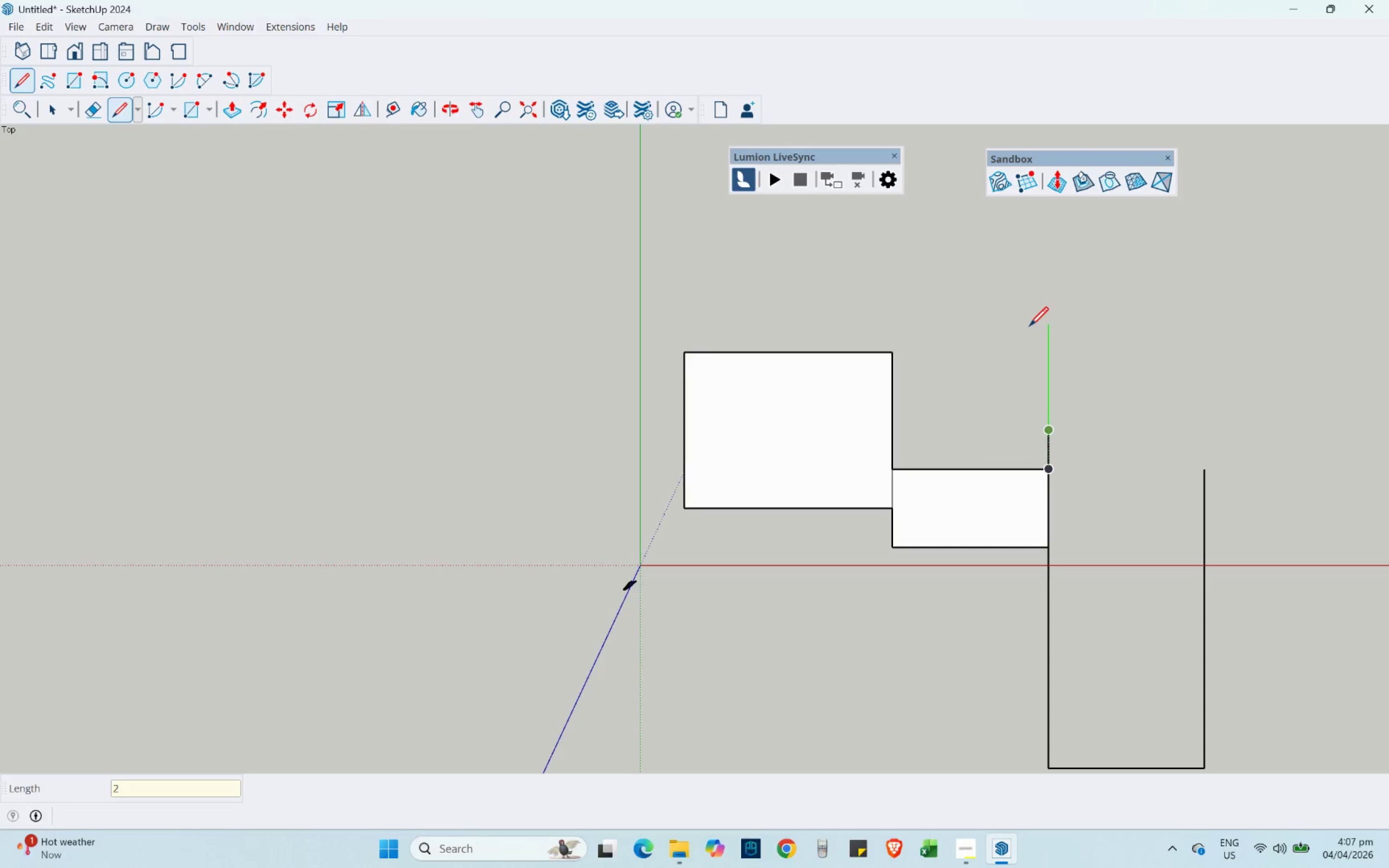 
key(NumpadEnter)
 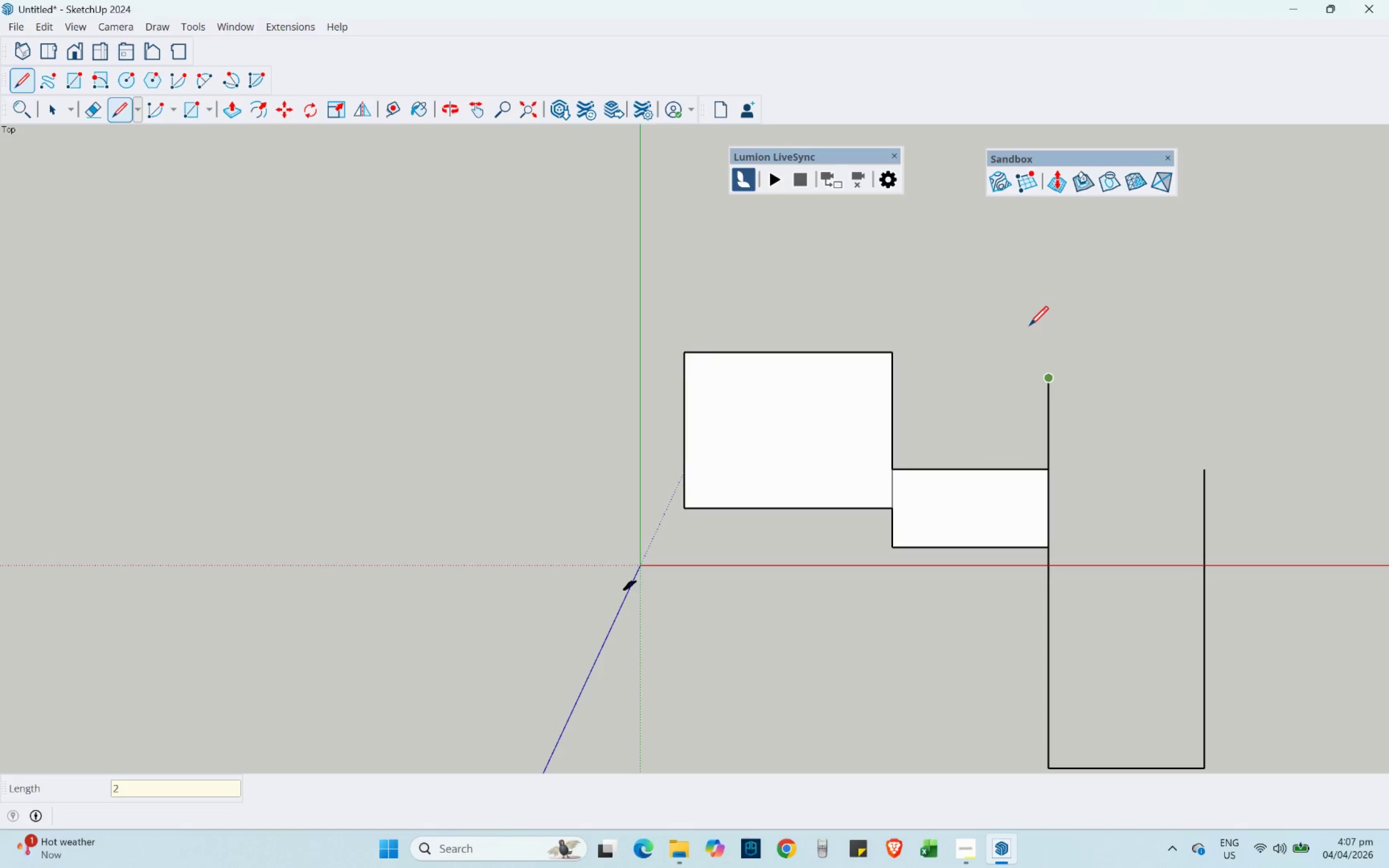 
key(Control+Z)
 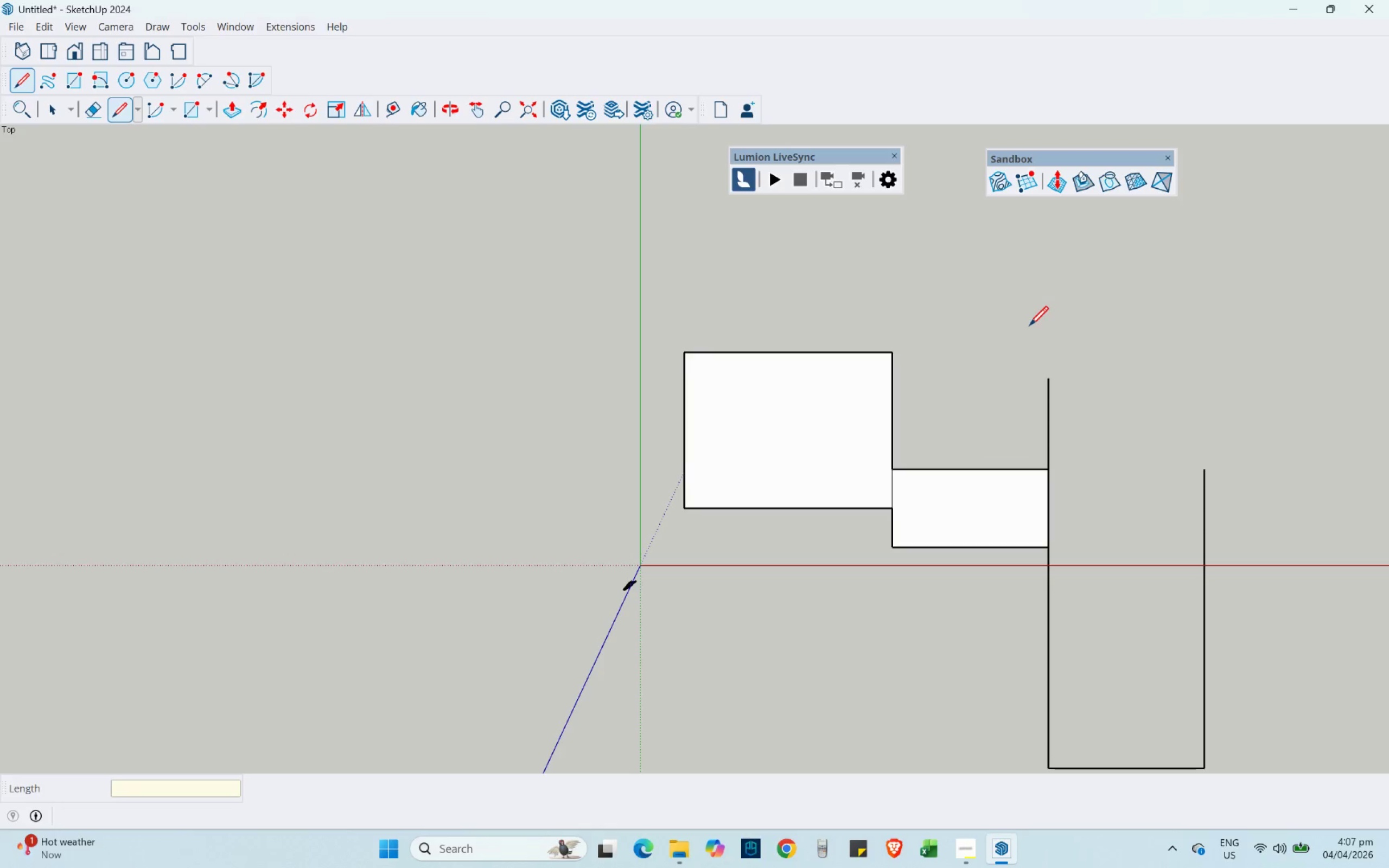 
key(Control+Z)
 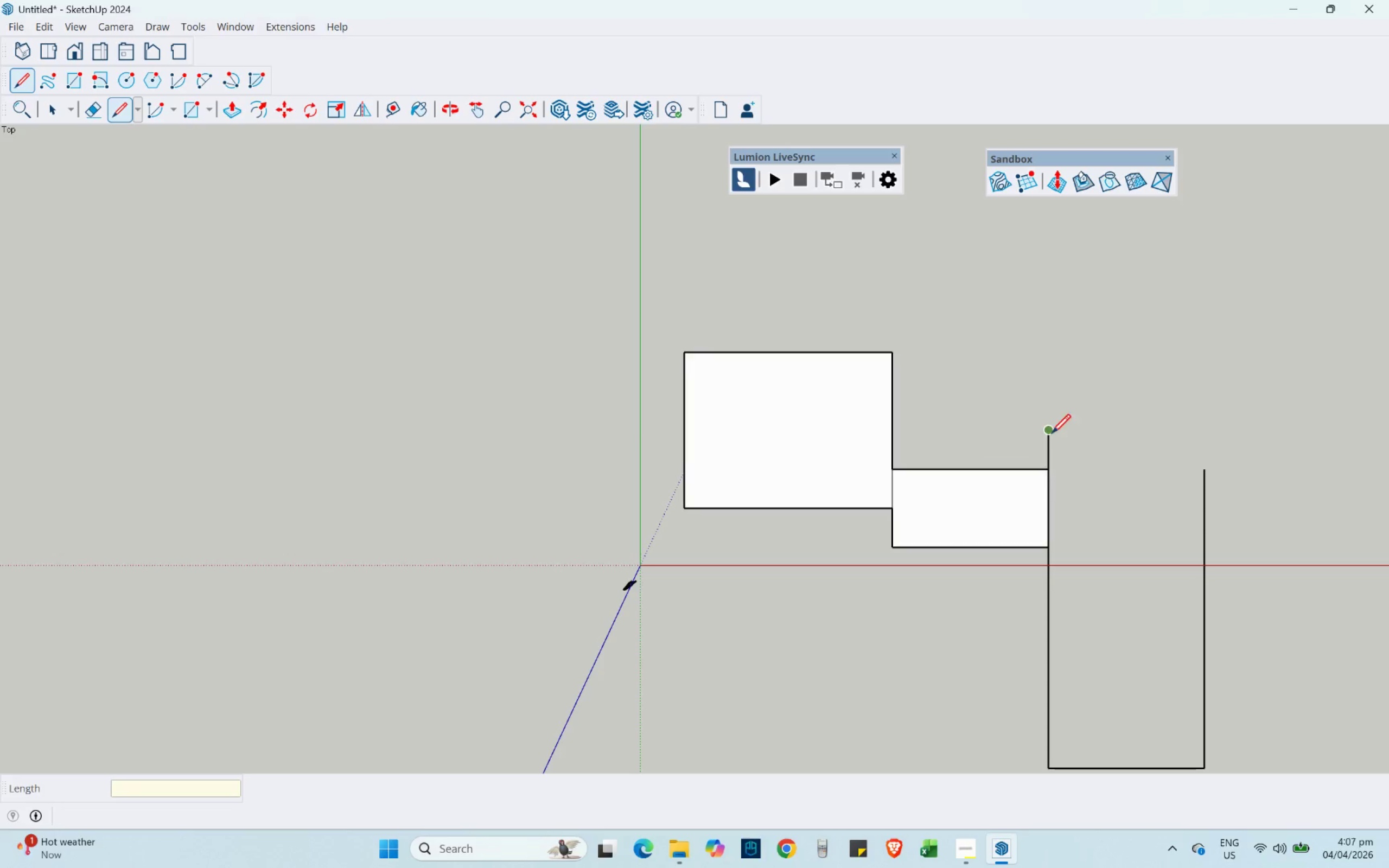 
left_click_drag(start_coordinate=[1051, 432], to_coordinate=[1047, 427])
 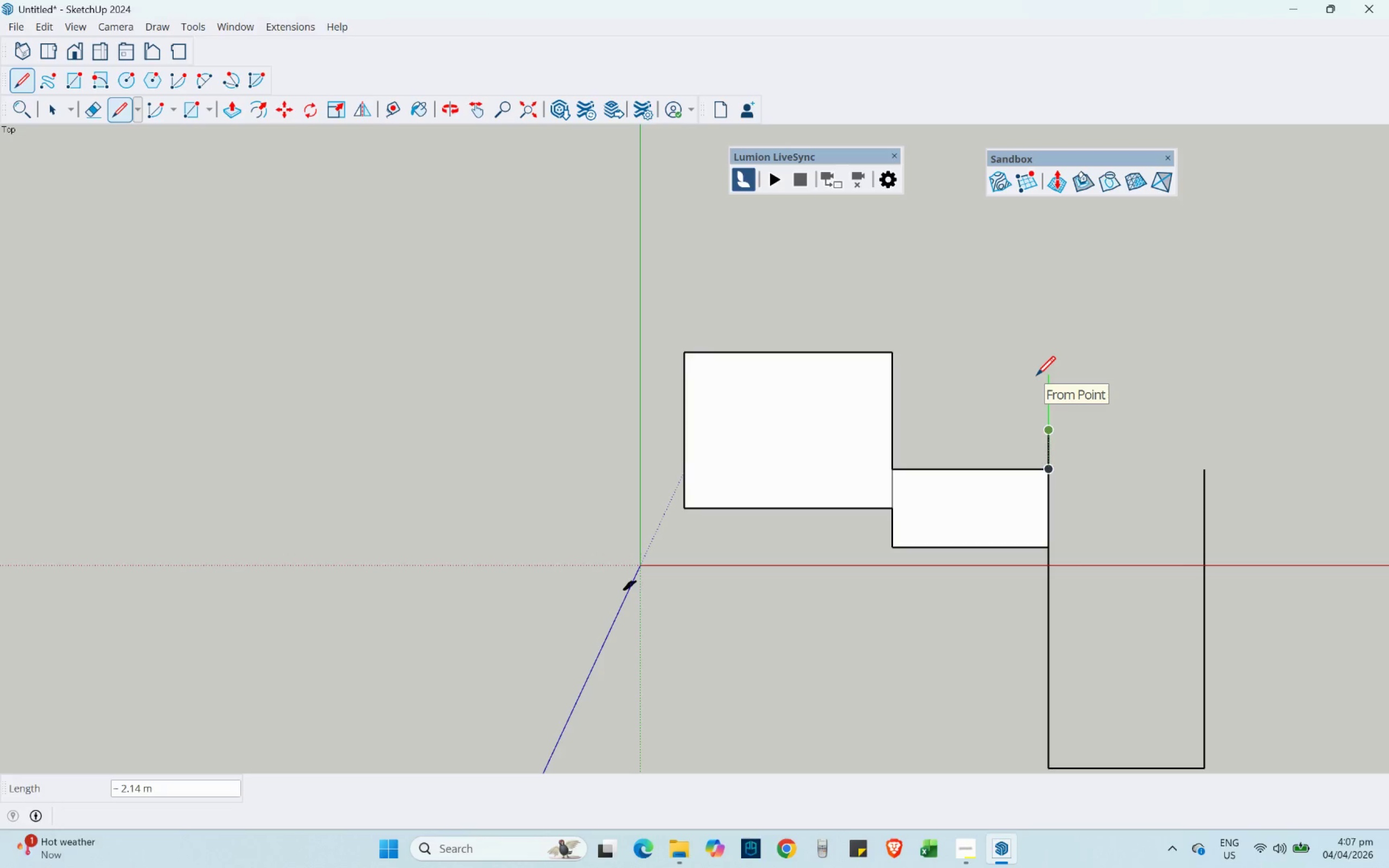 
key(Numpad2)
 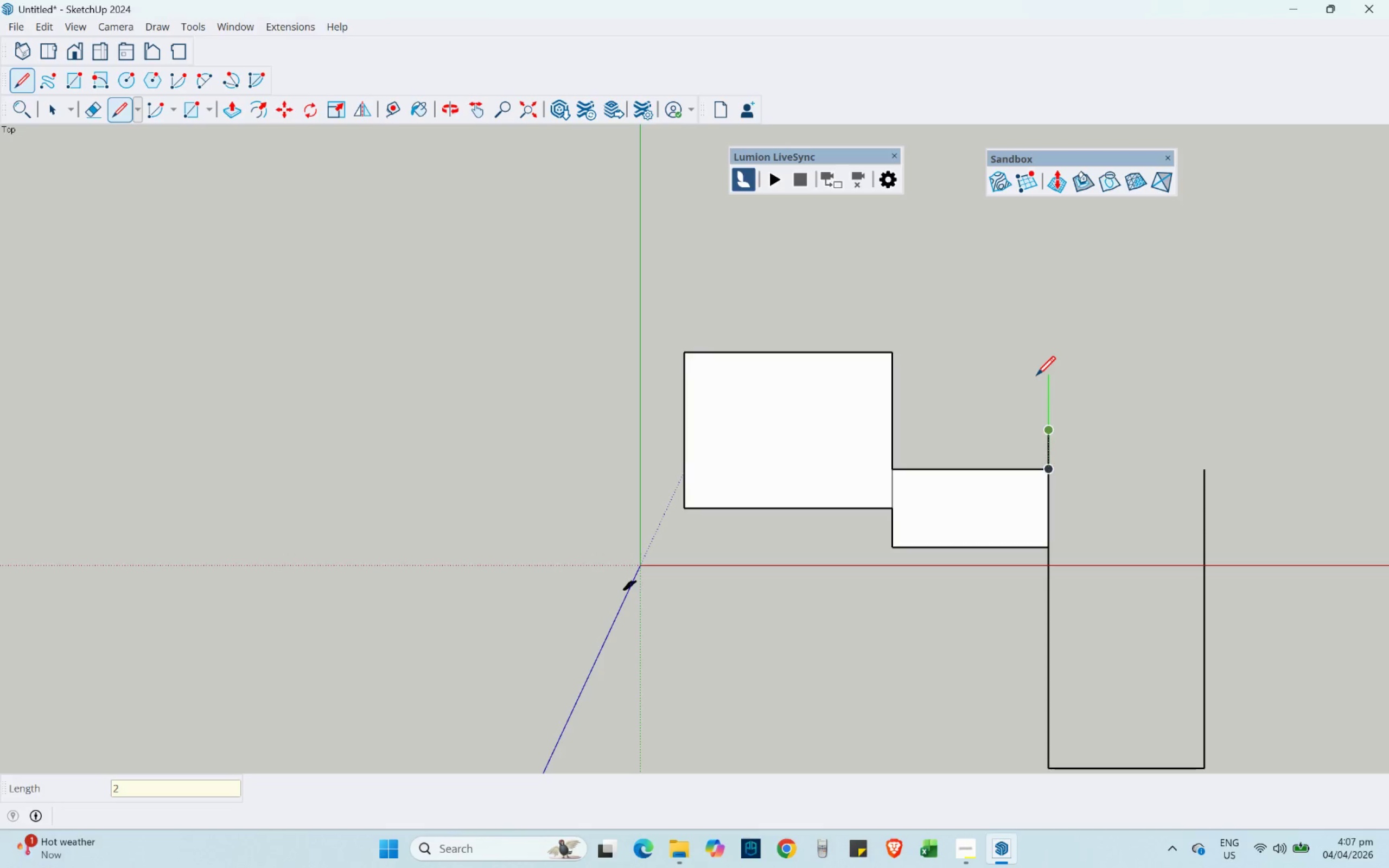 
wait(5.12)
 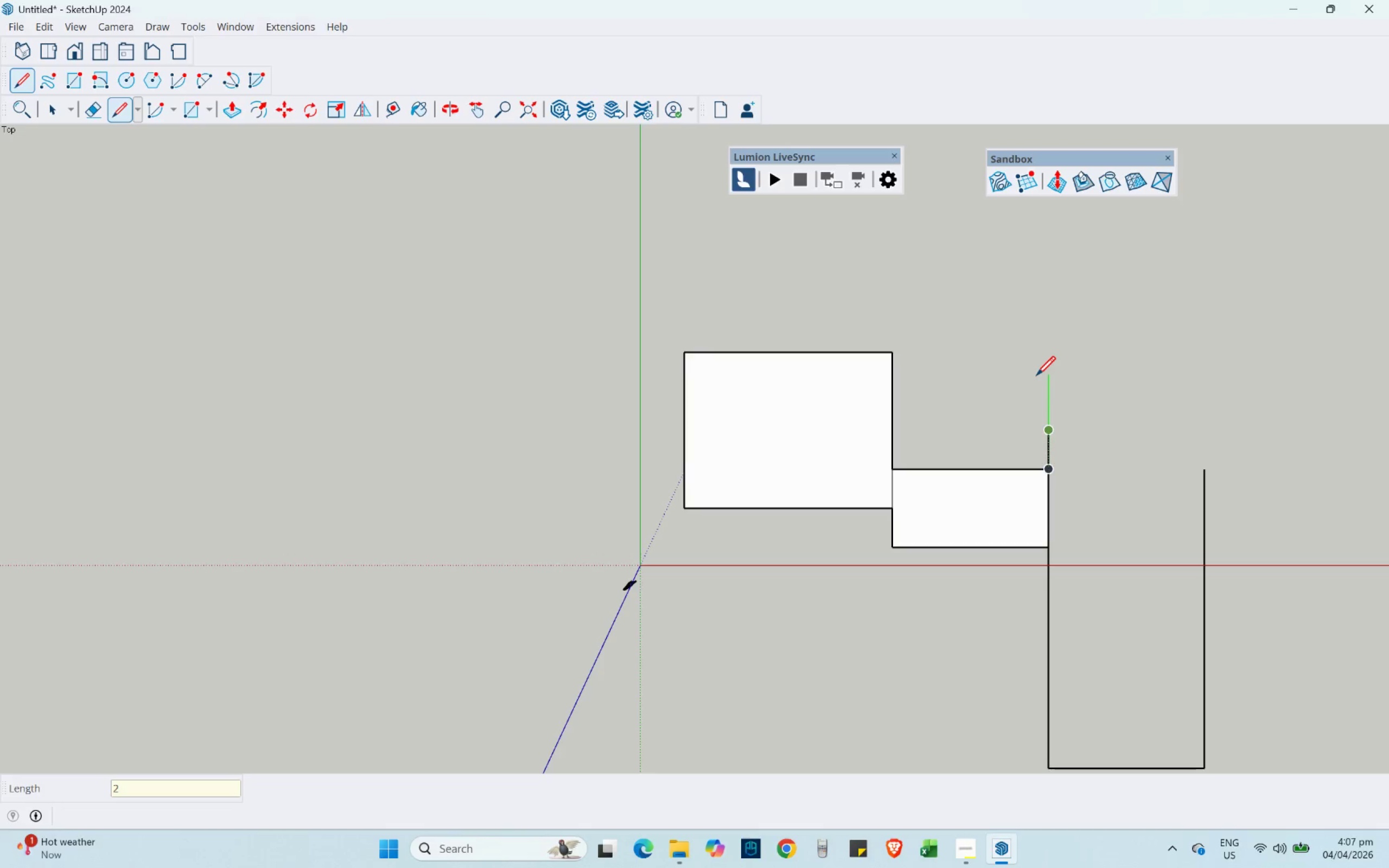 
key(NumpadDecimal)
 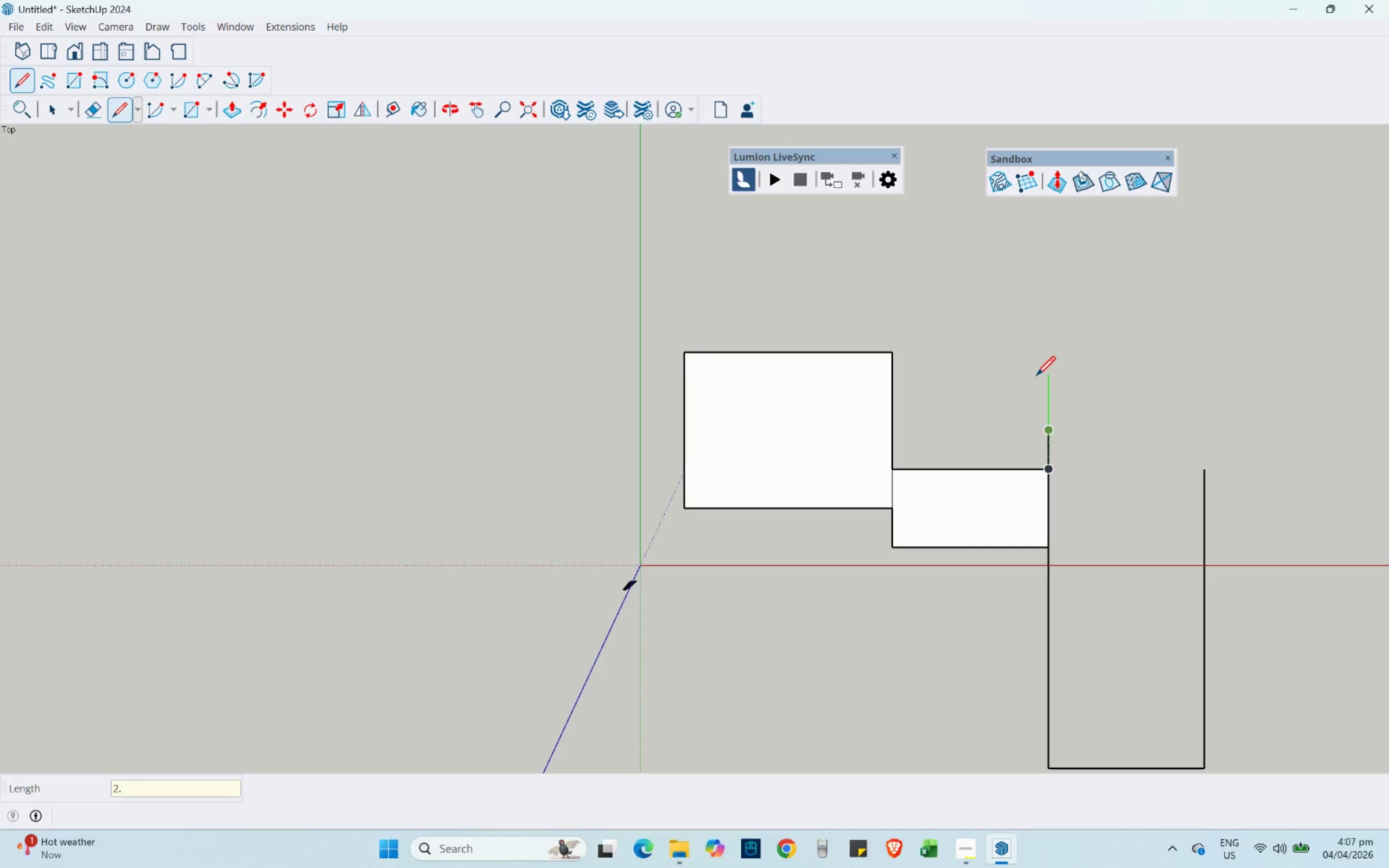 
key(Numpad5)
 